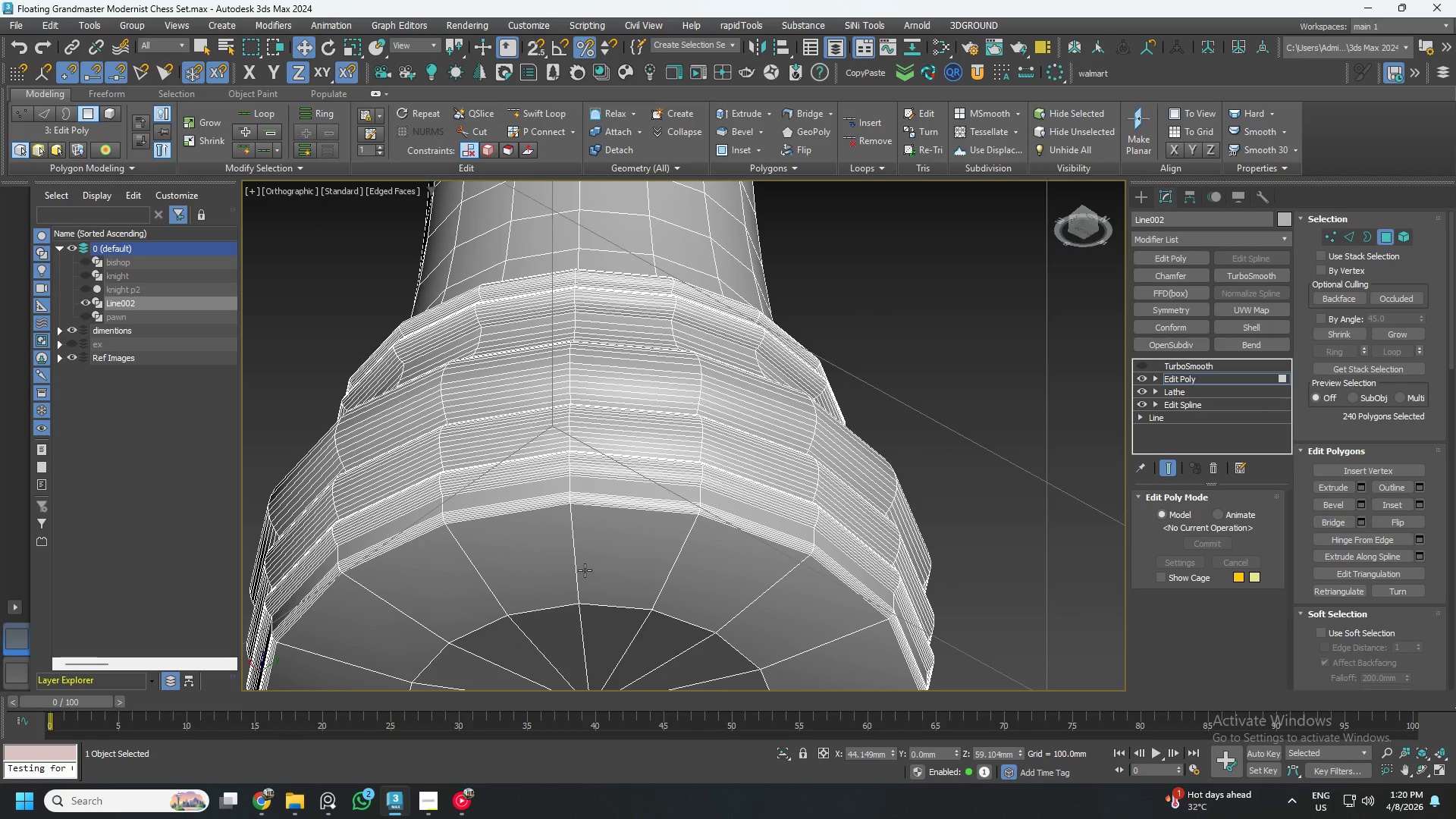 
key(Control+ControlLeft)
 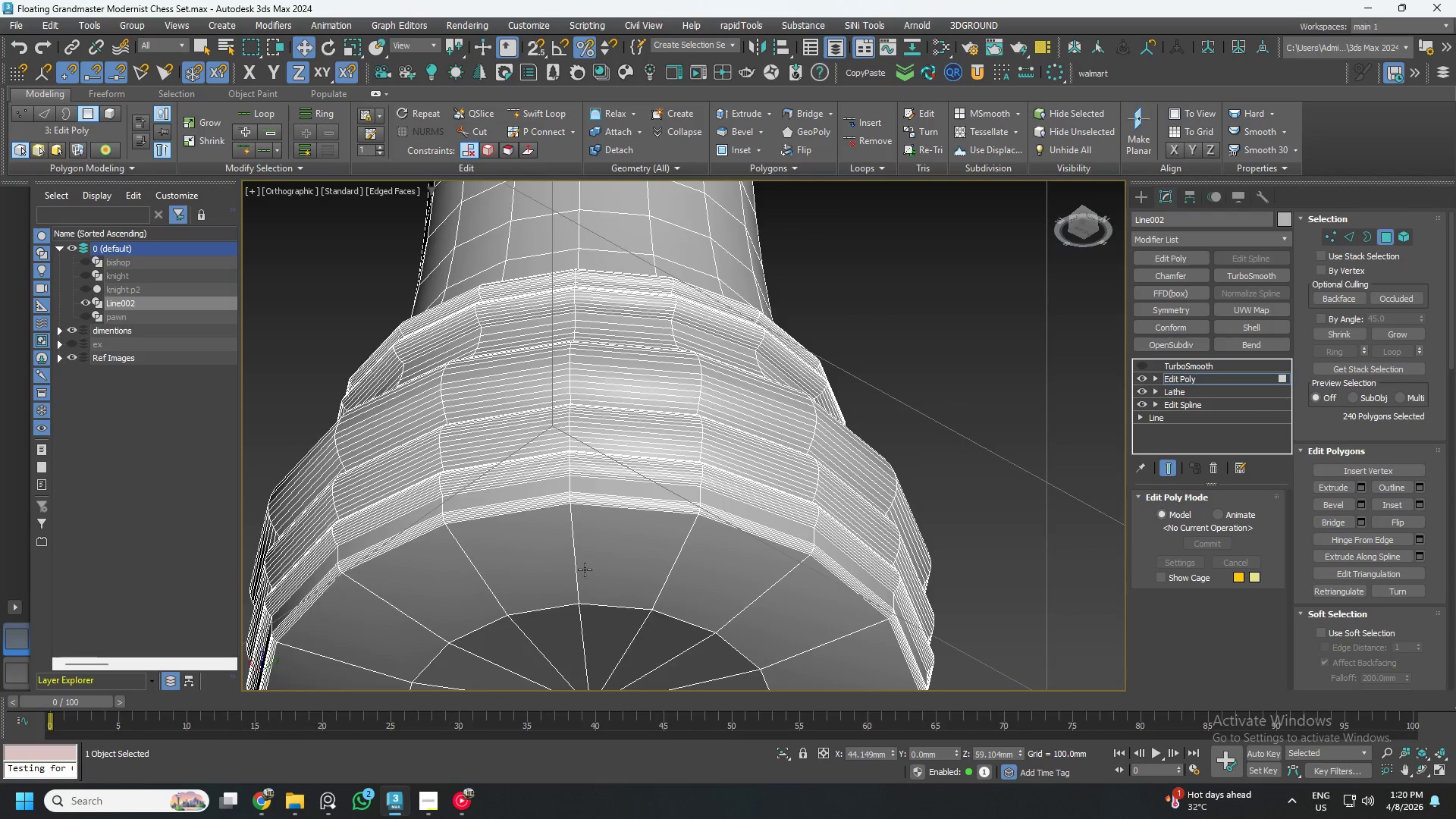 
key(Control+A)
 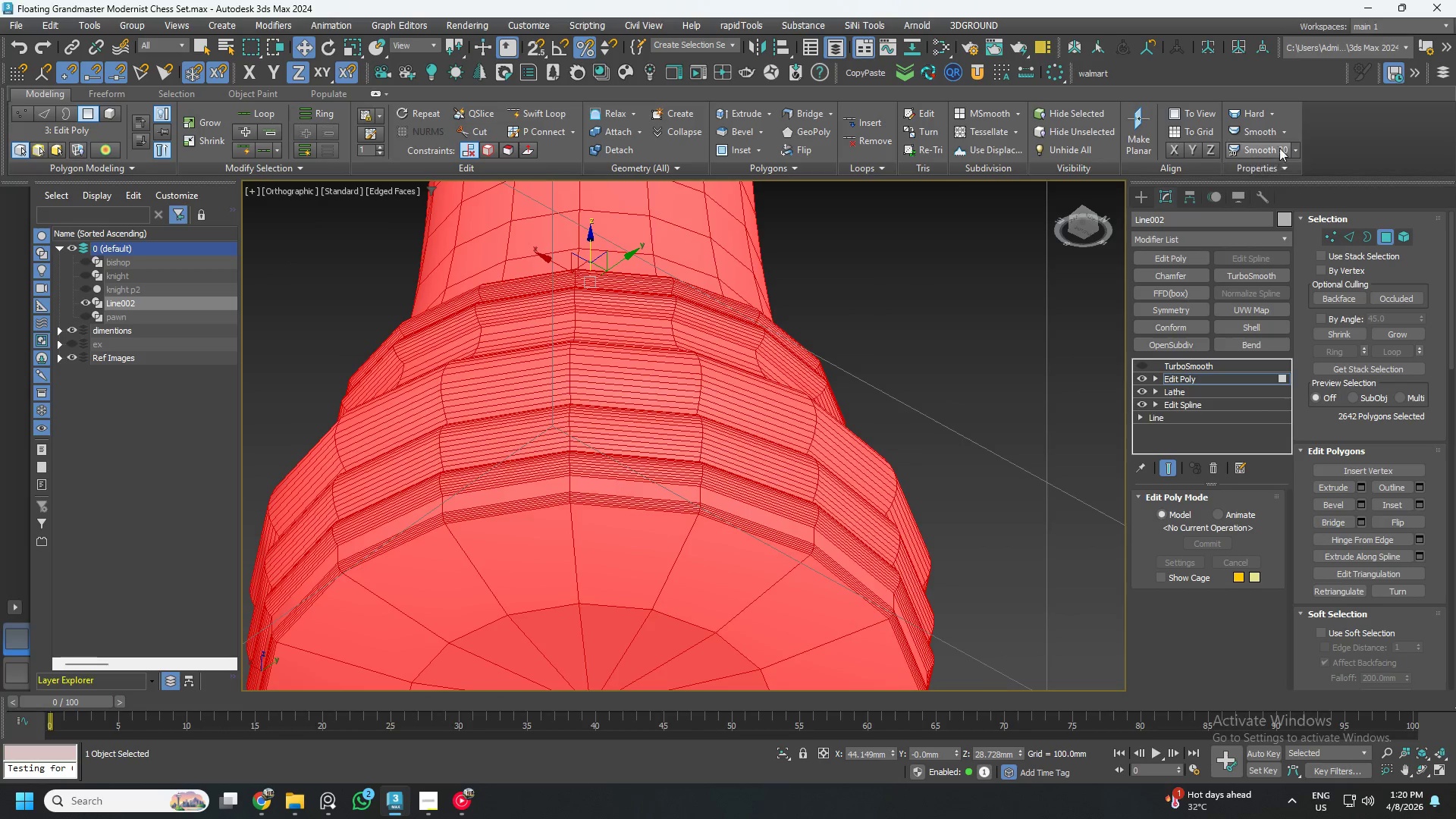 
left_click([1244, 117])
 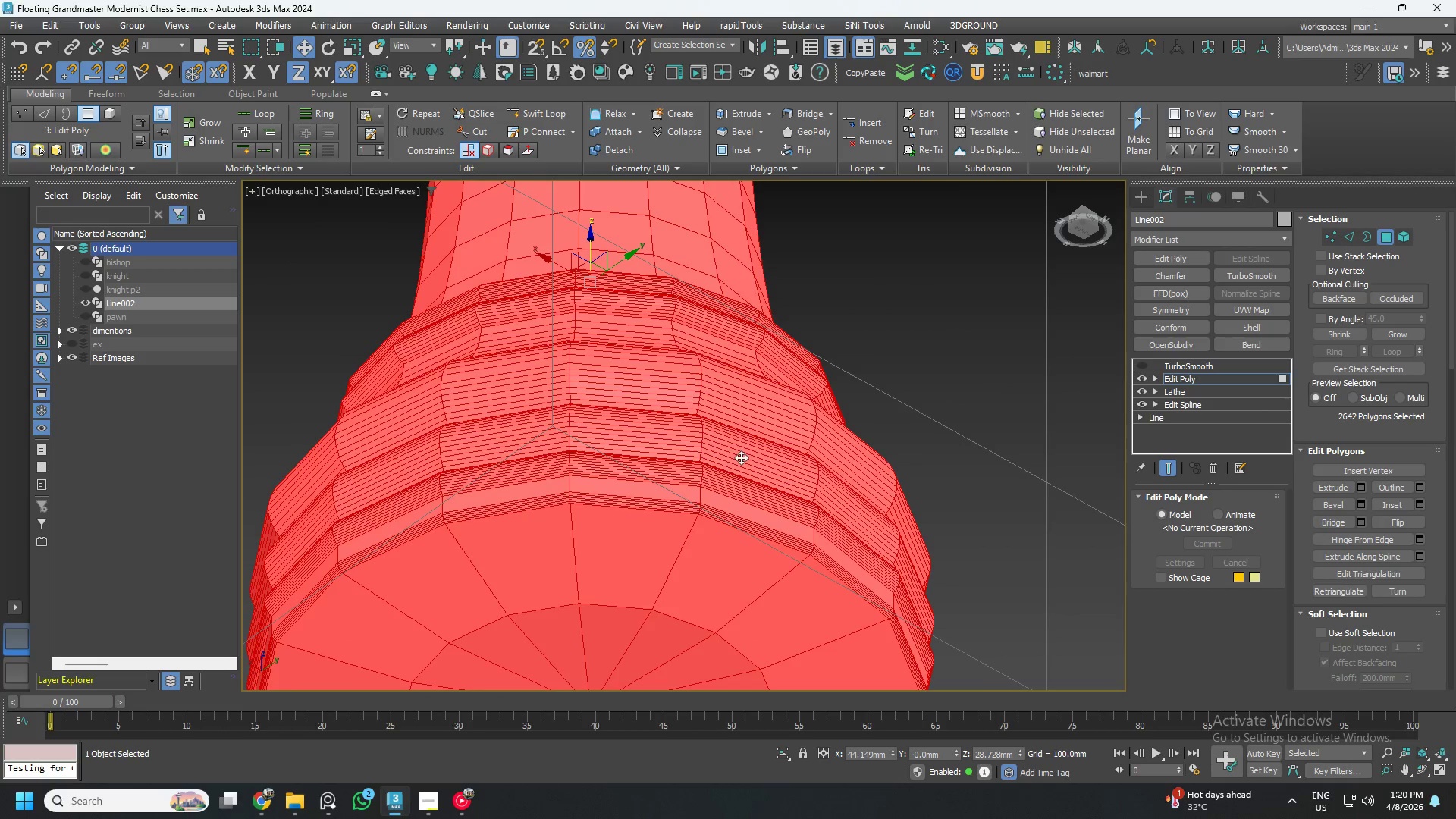 
key(2)
 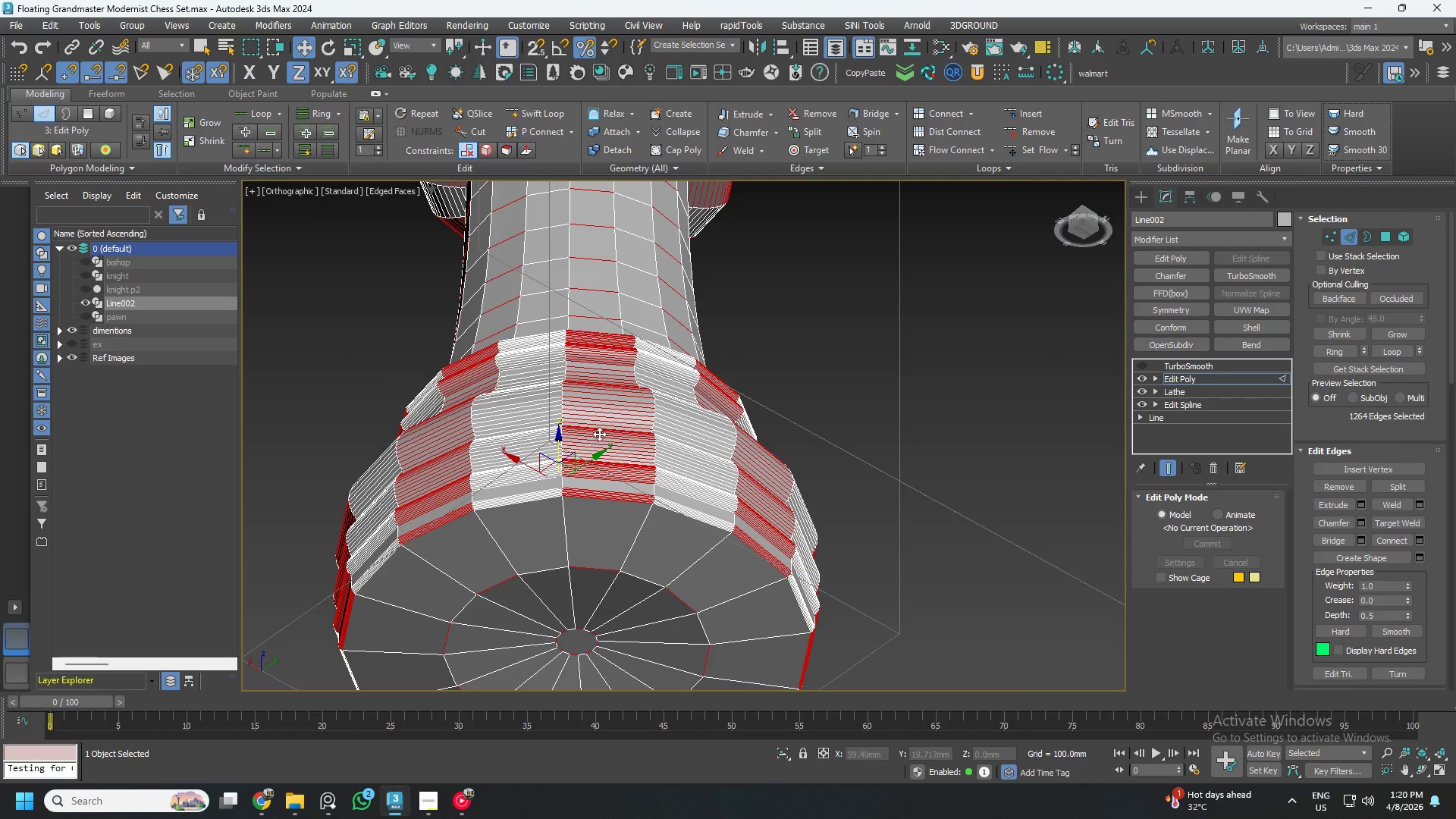 
scroll: coordinate [543, 477], scroll_direction: down, amount: 1.0
 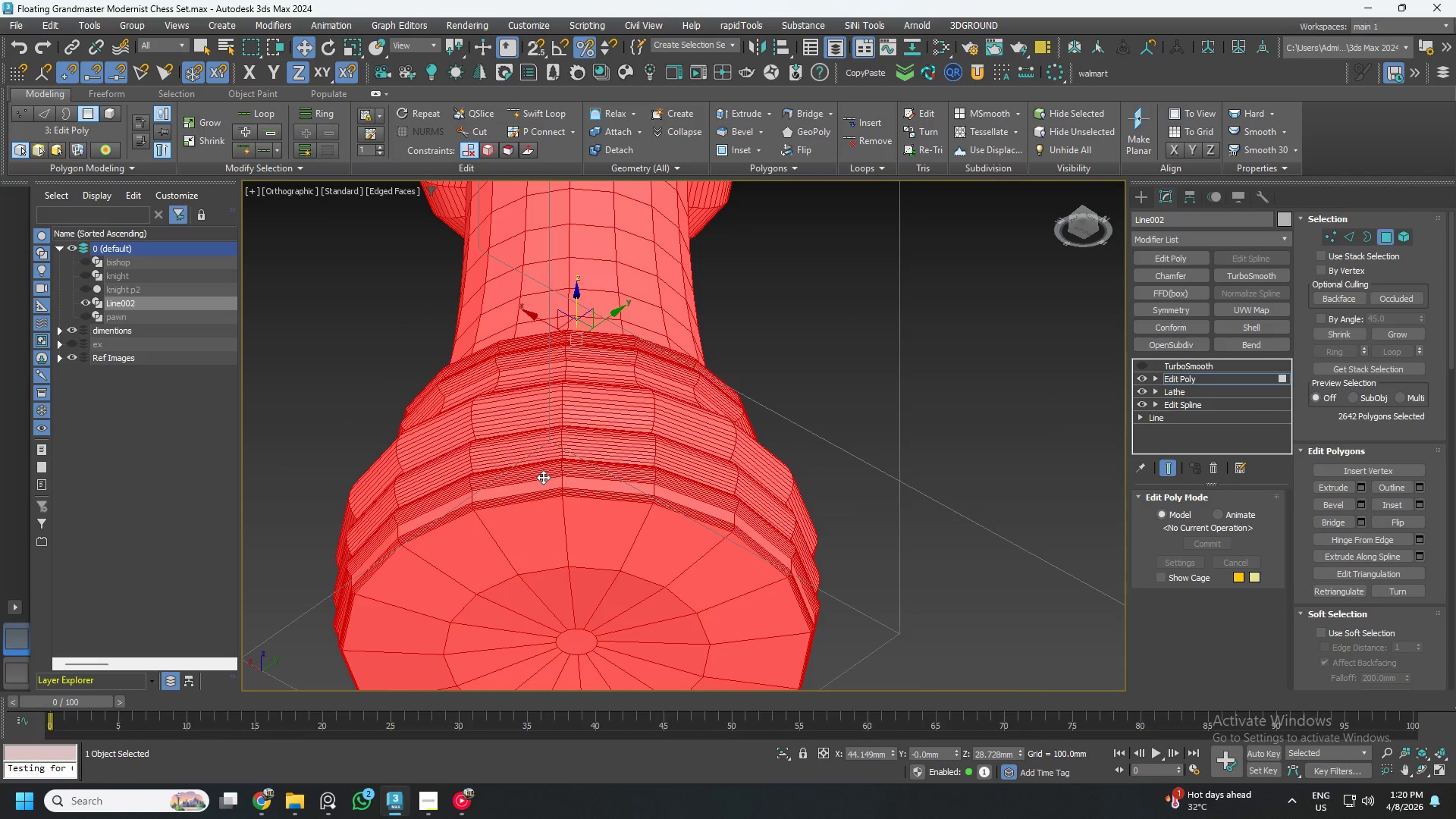 
hold_key(key=AltLeft, duration=0.64)
 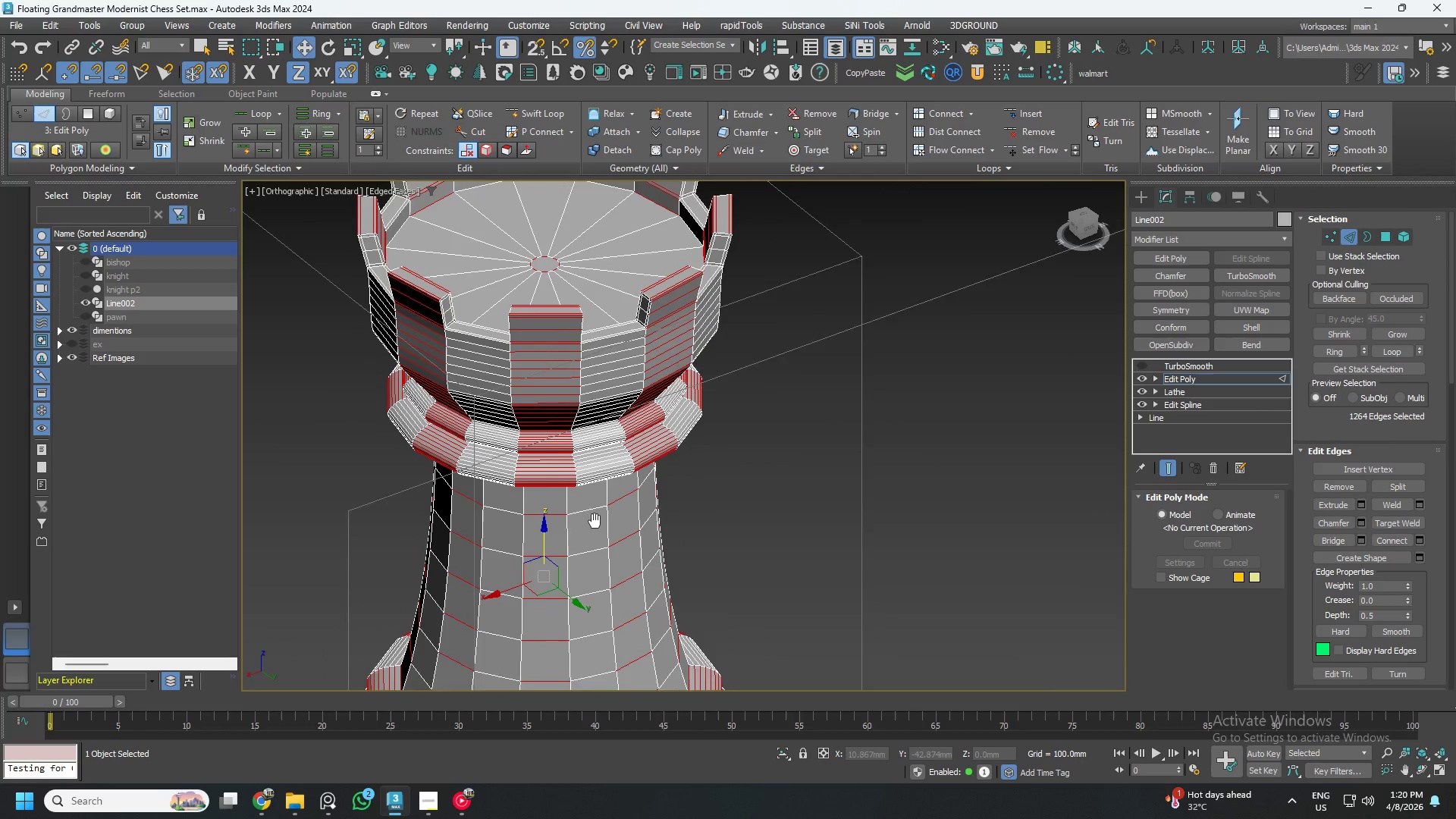 
scroll: coordinate [656, 334], scroll_direction: up, amount: 5.0
 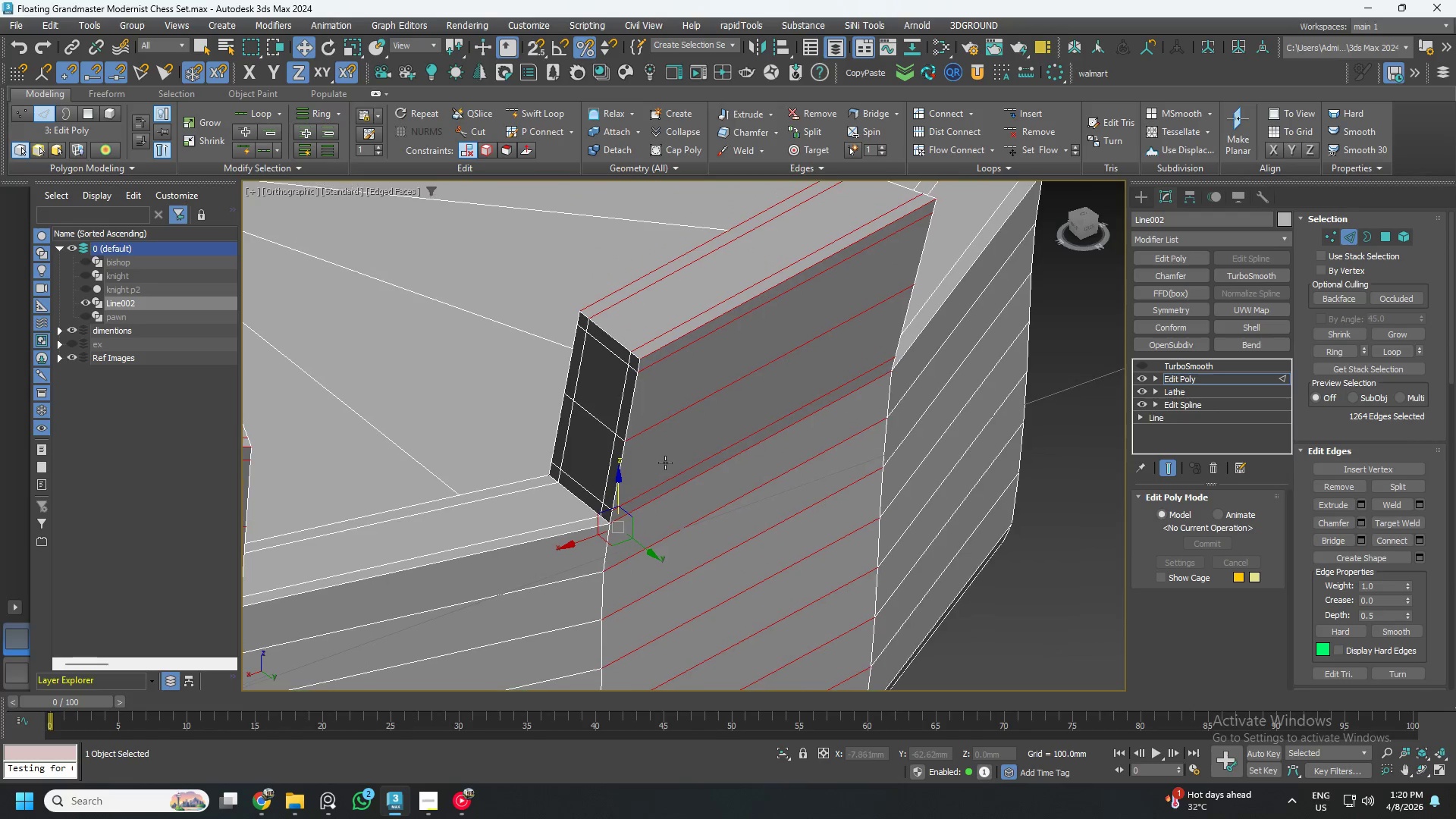 
scroll: coordinate [690, 363], scroll_direction: down, amount: 2.0
 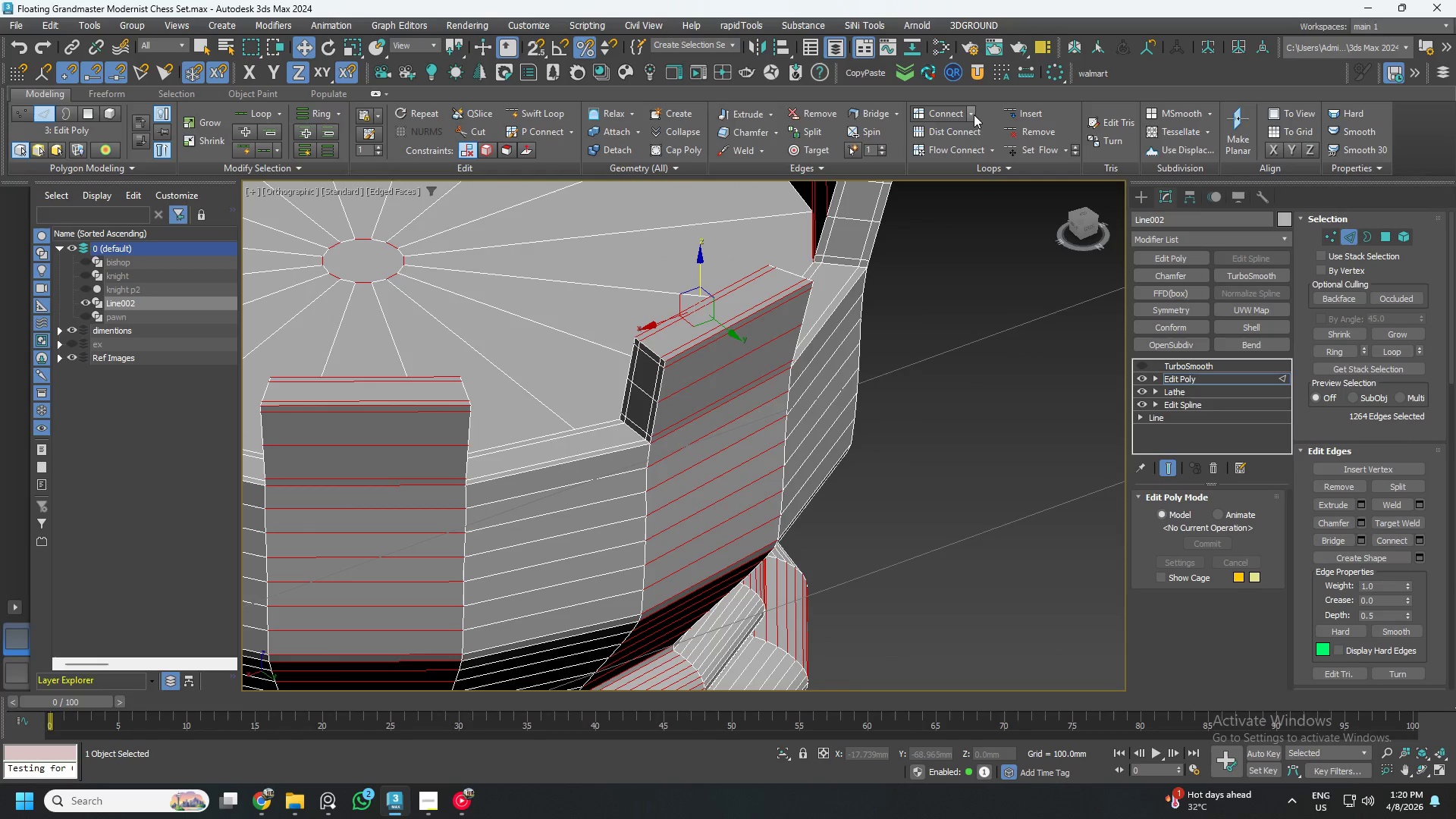 
double_click([965, 129])
 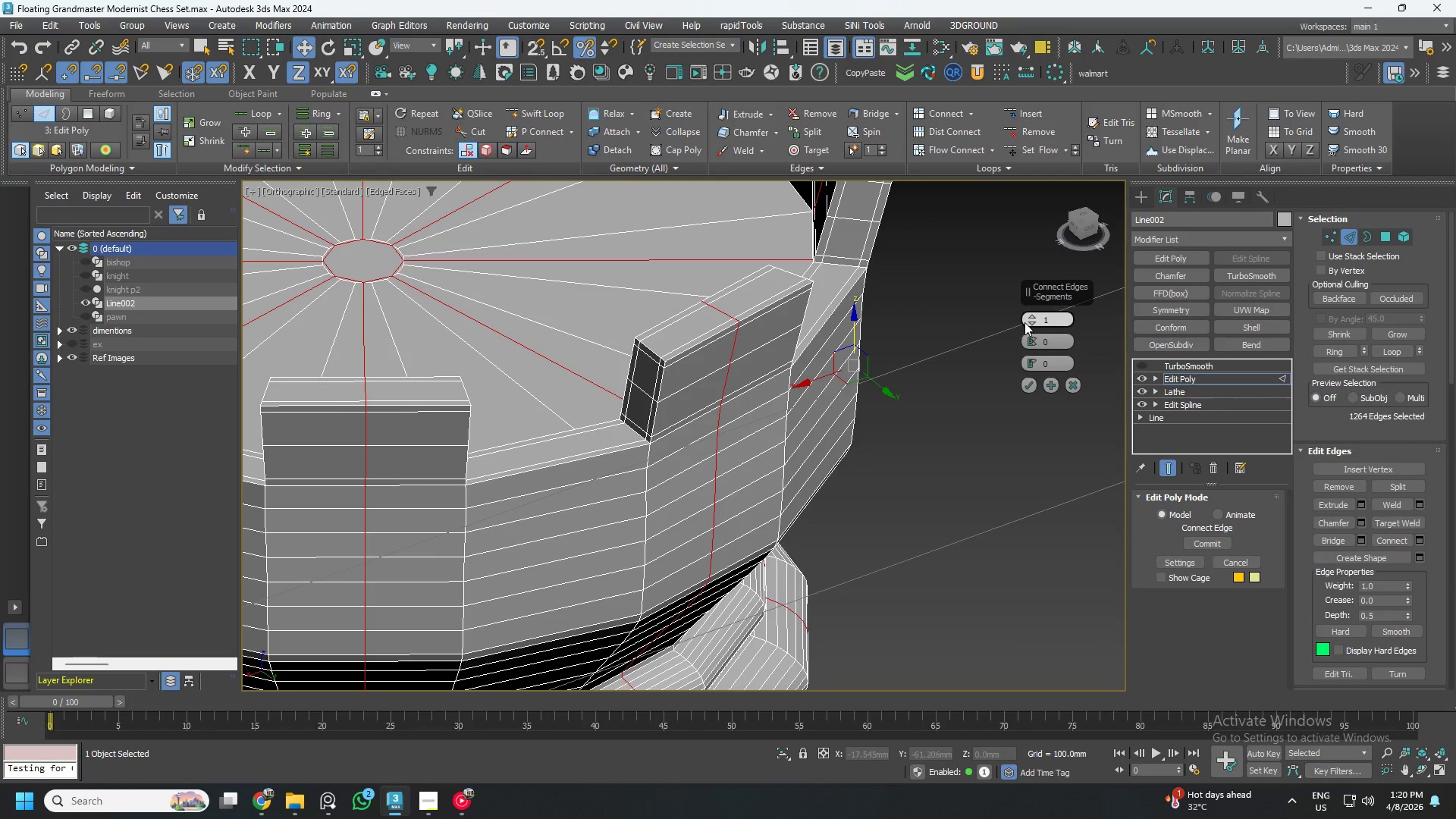 
left_click([1031, 317])
 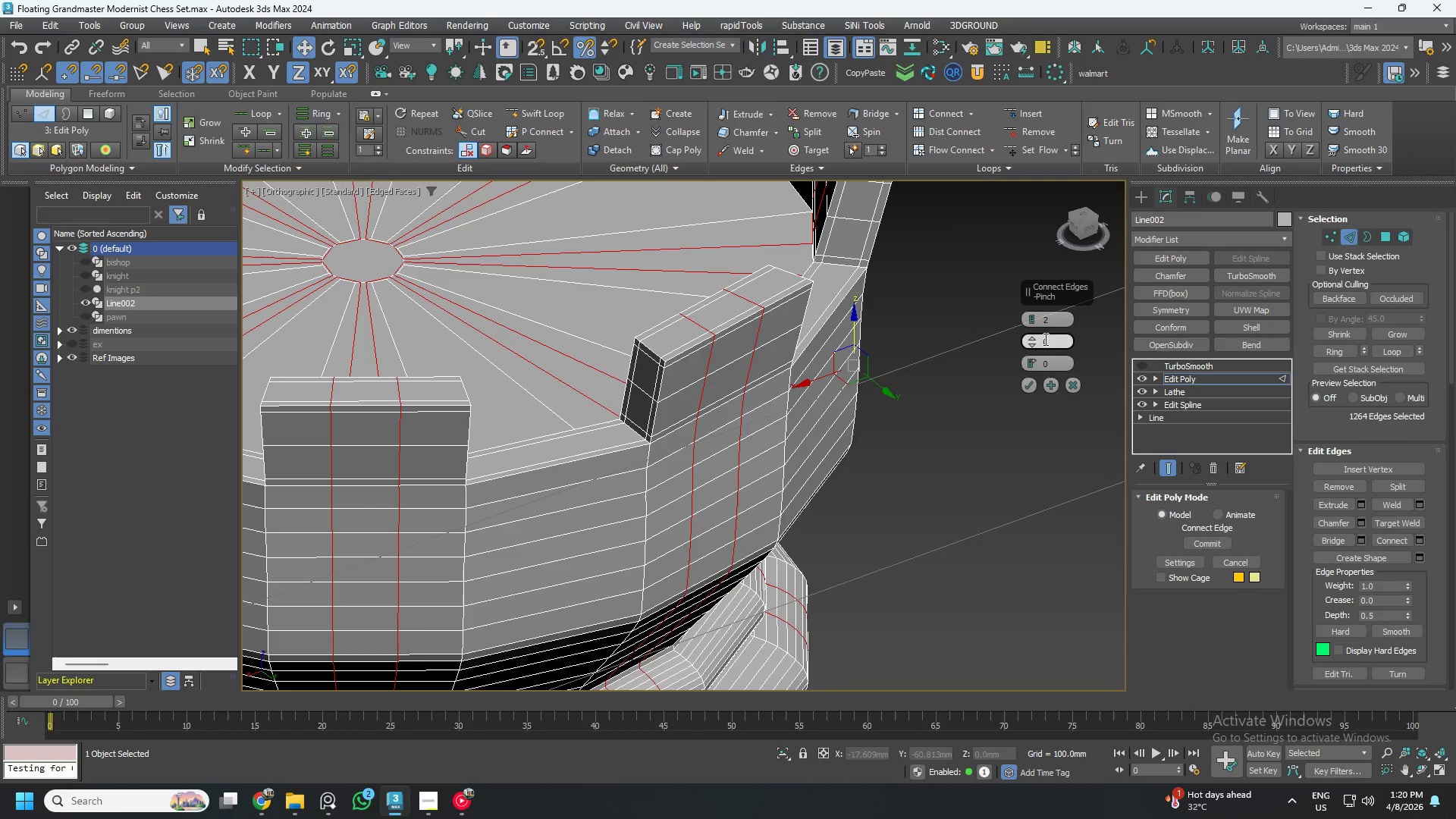 
double_click([1044, 339])
 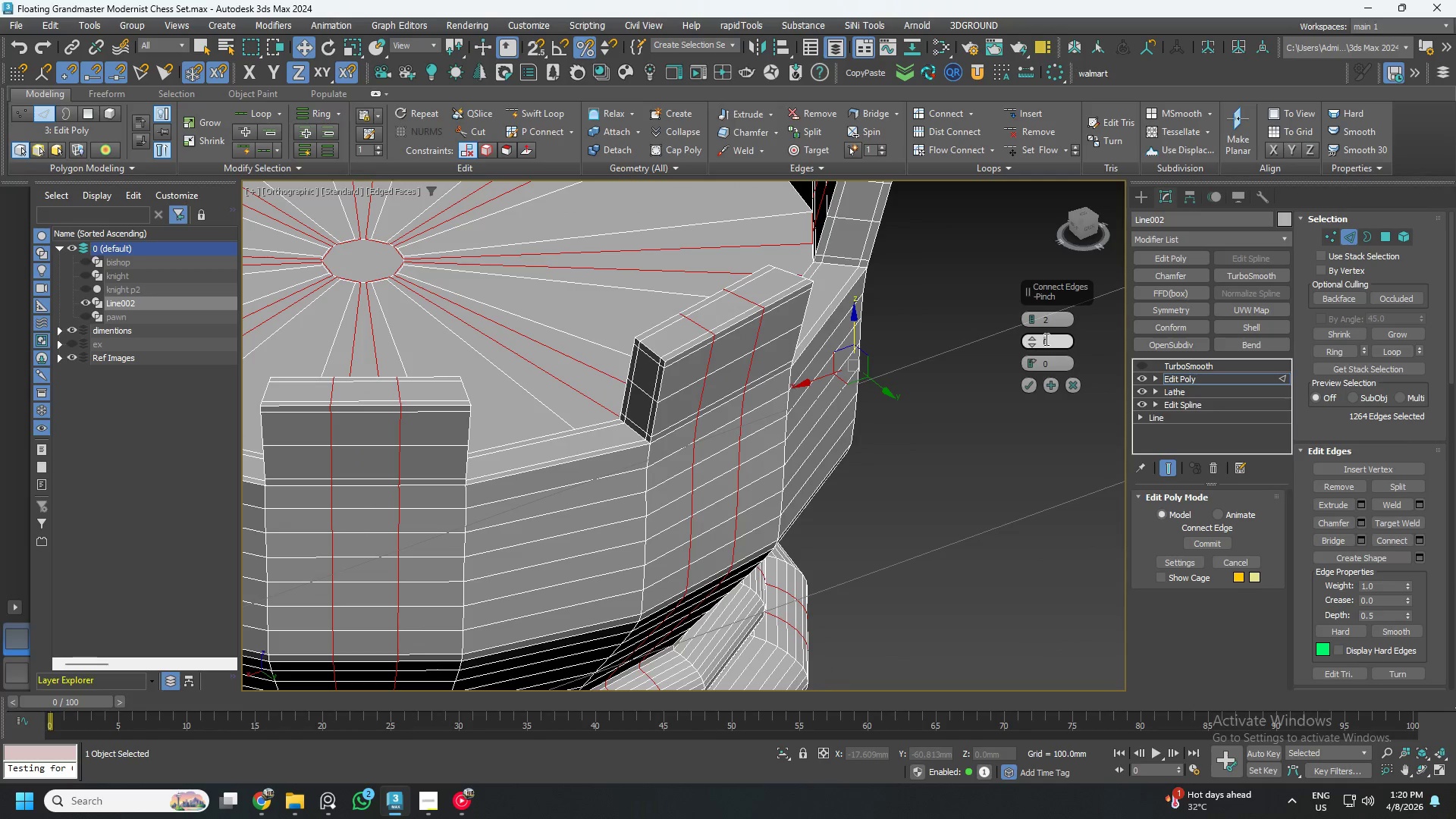 
key(Numpad7)
 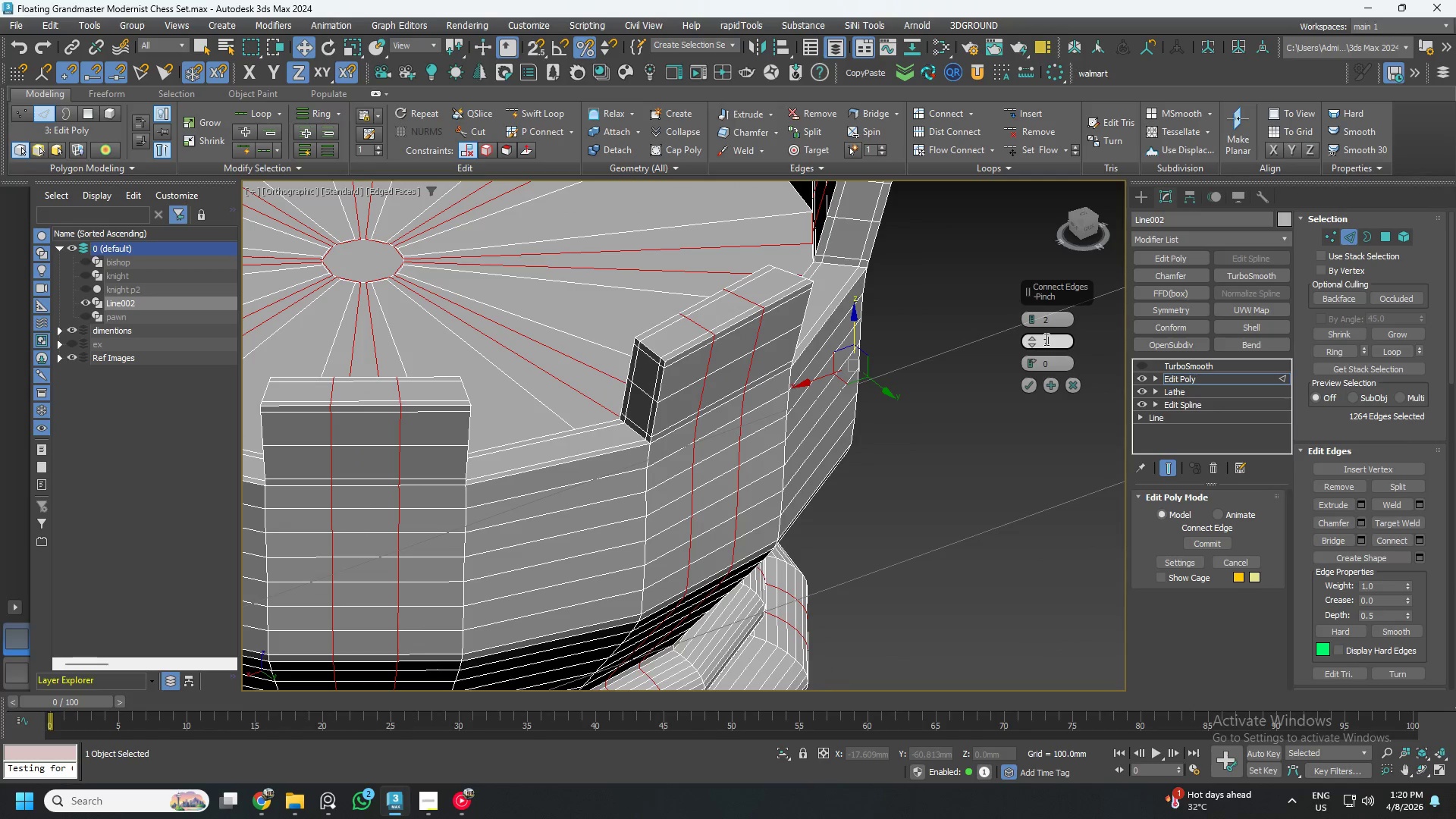 
key(Numpad0)
 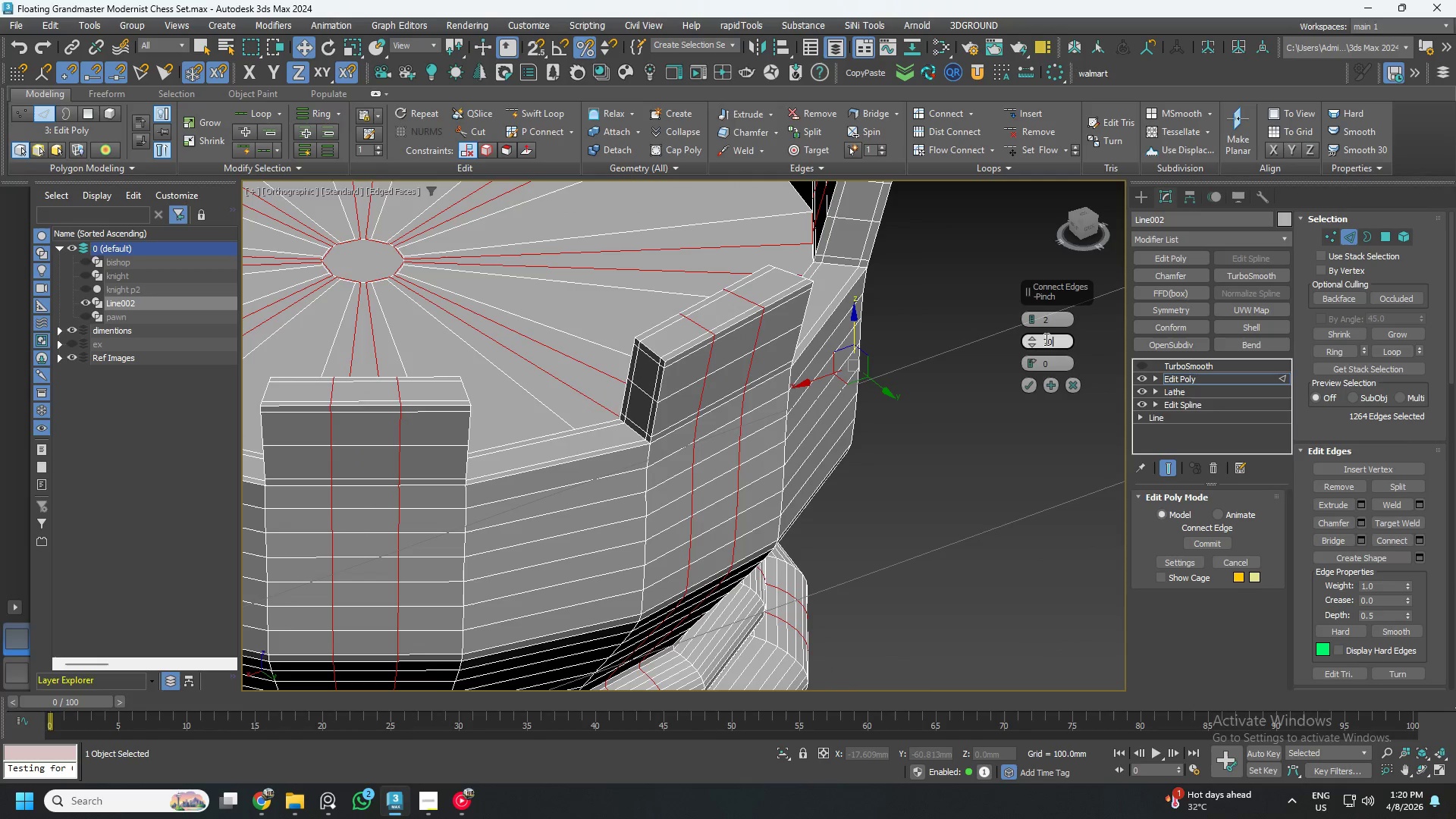 
key(NumpadEnter)
 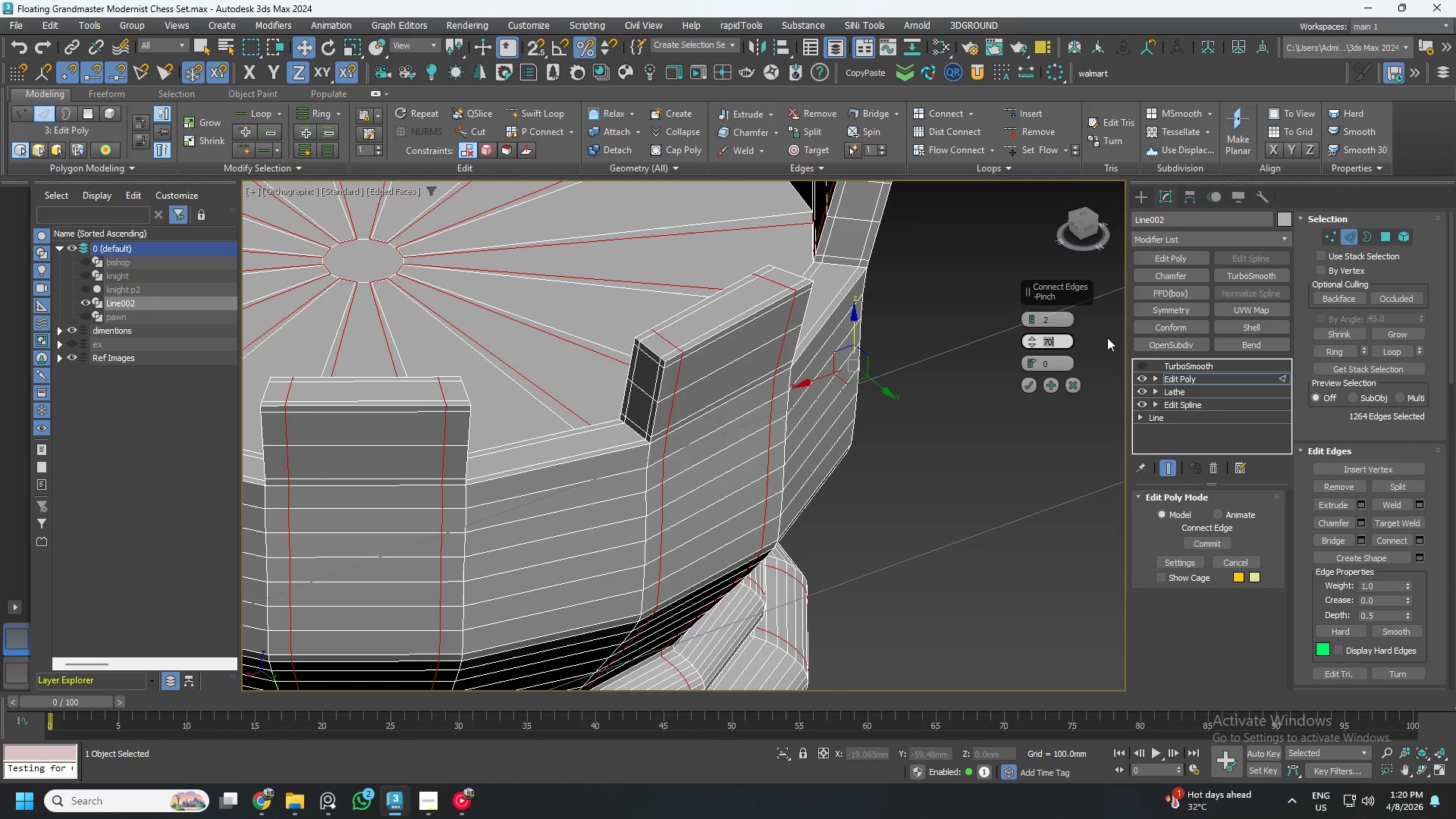 
key(Numpad8)
 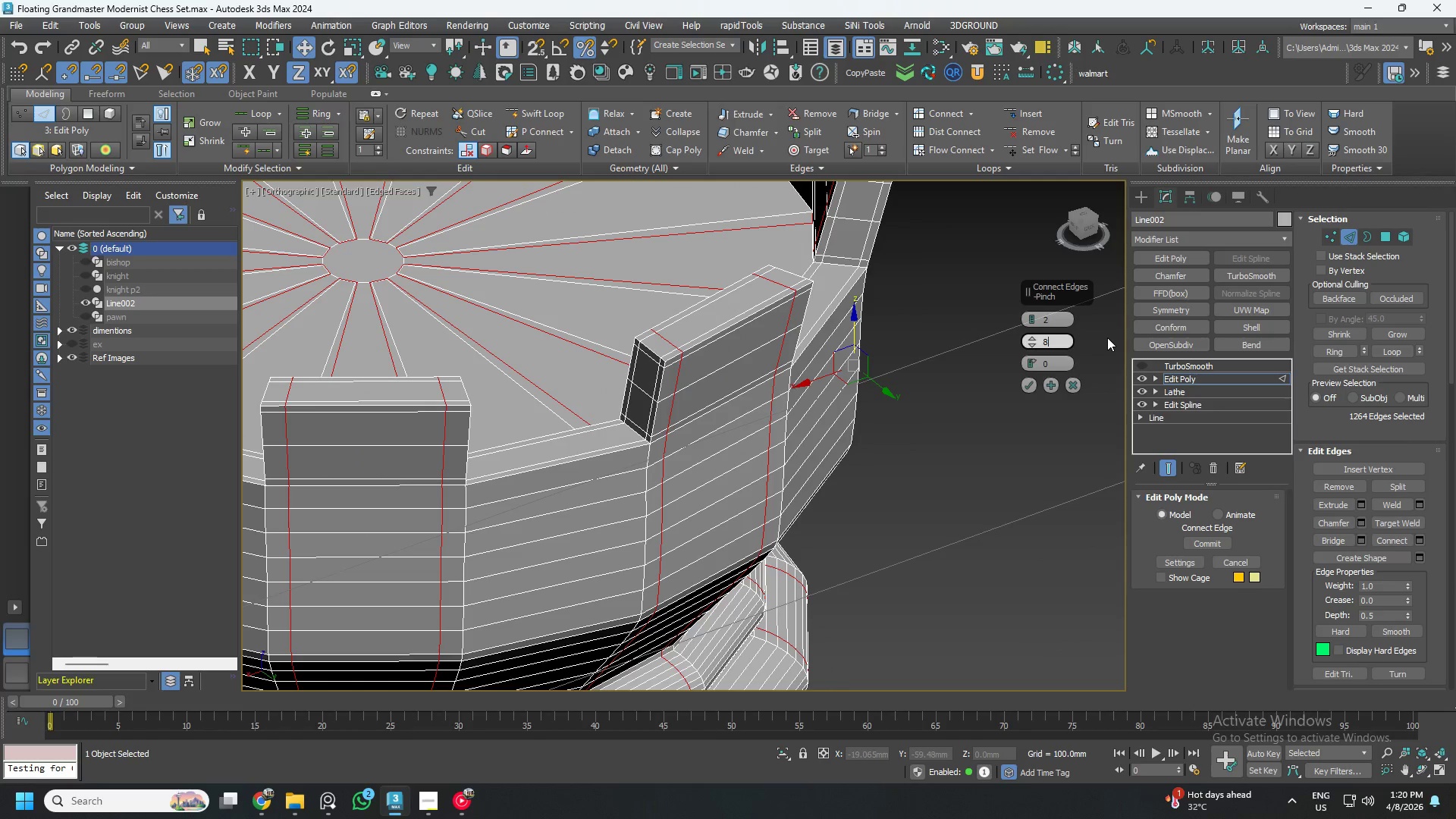 
key(Numpad5)
 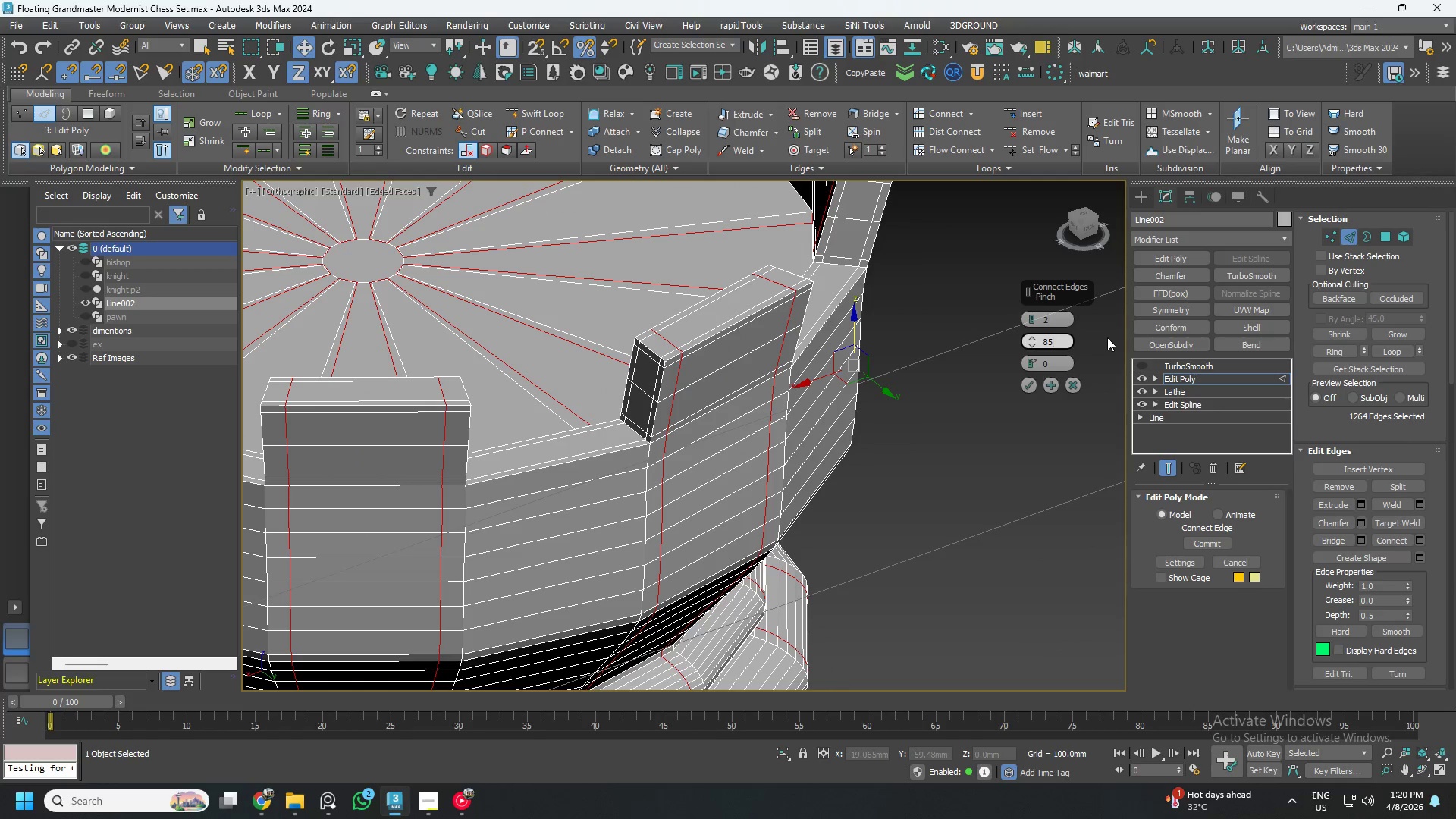 
key(NumpadEnter)
 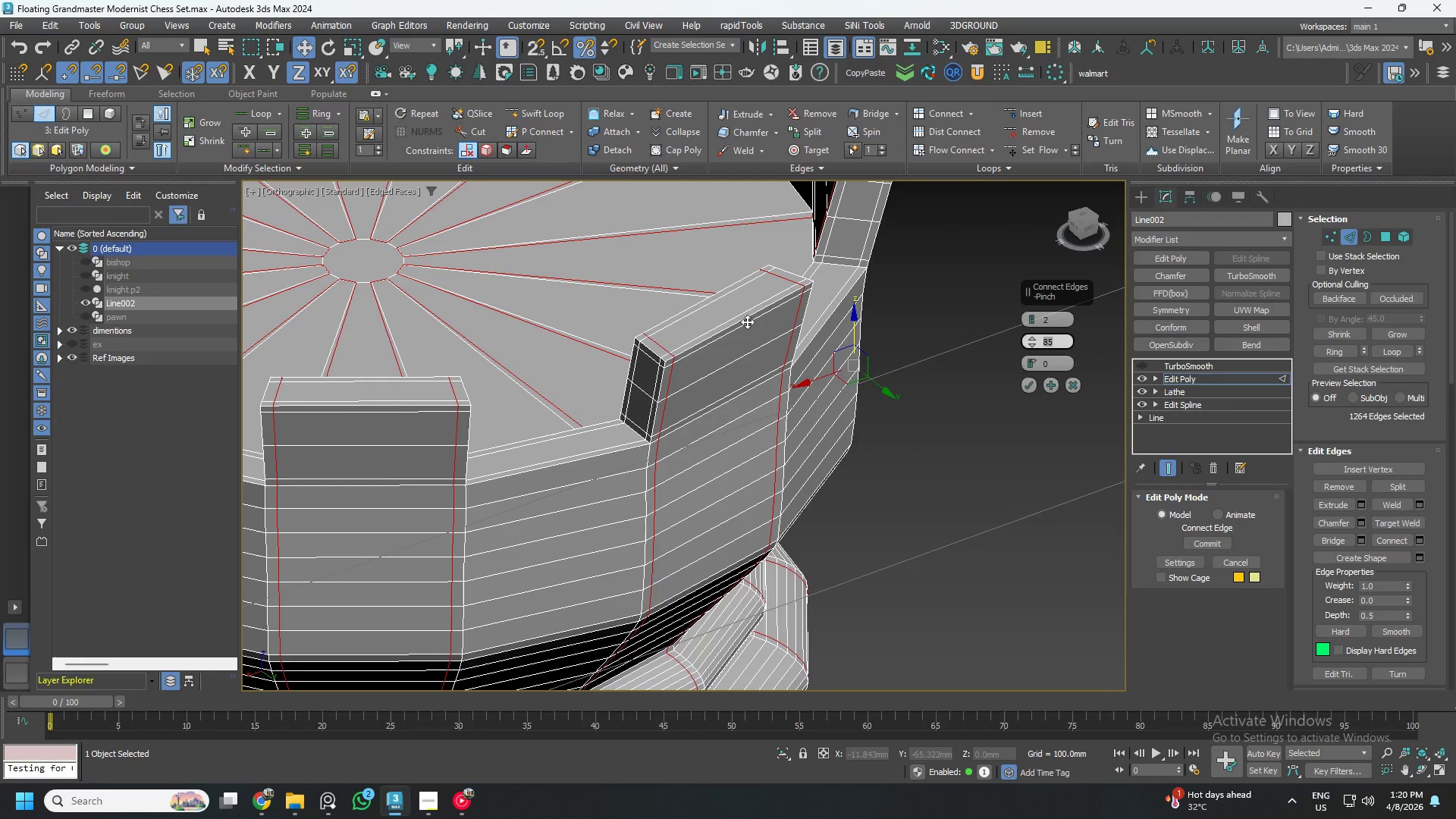 
scroll: coordinate [652, 374], scroll_direction: up, amount: 7.0
 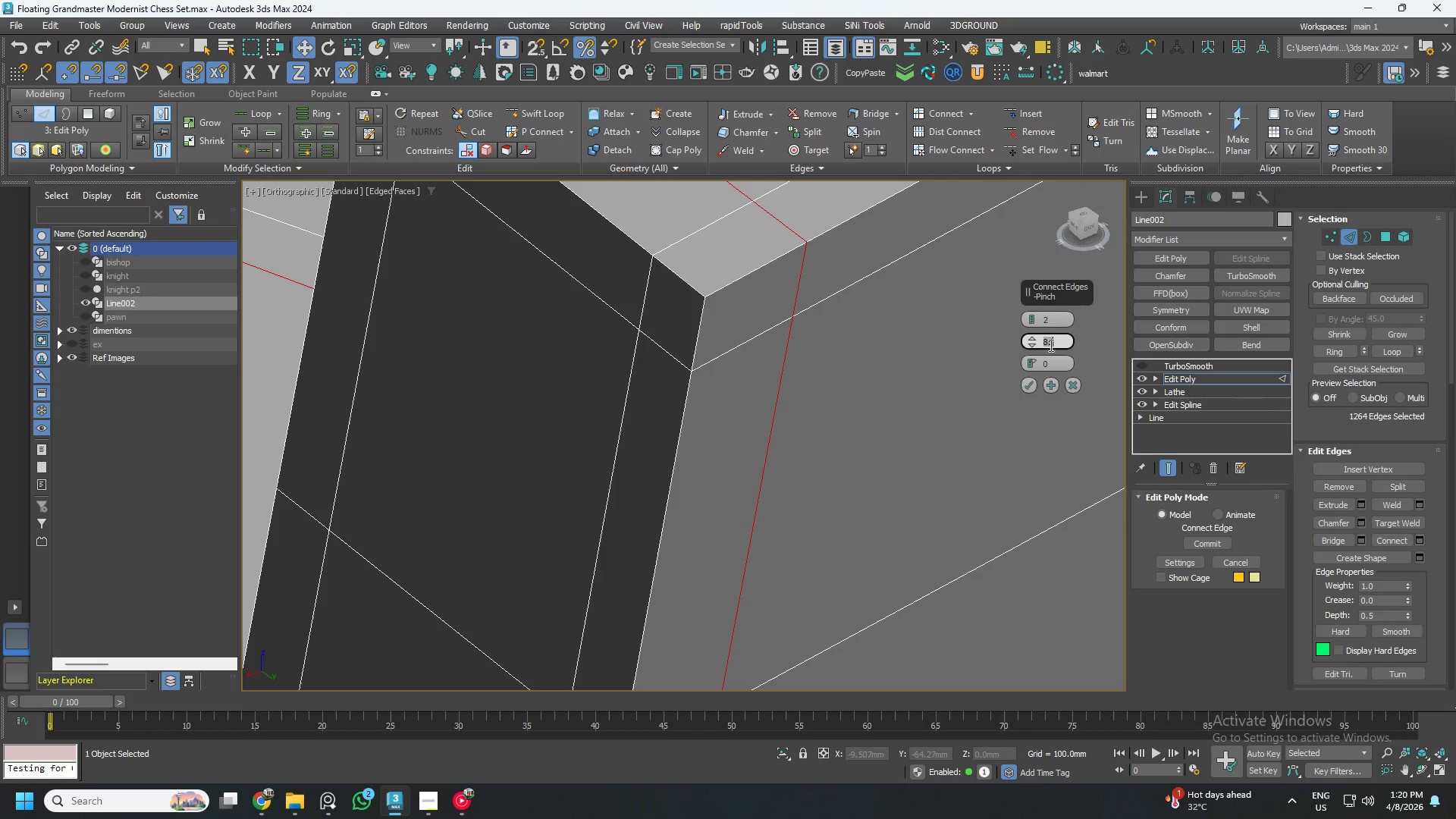 
key(Numpad9)
 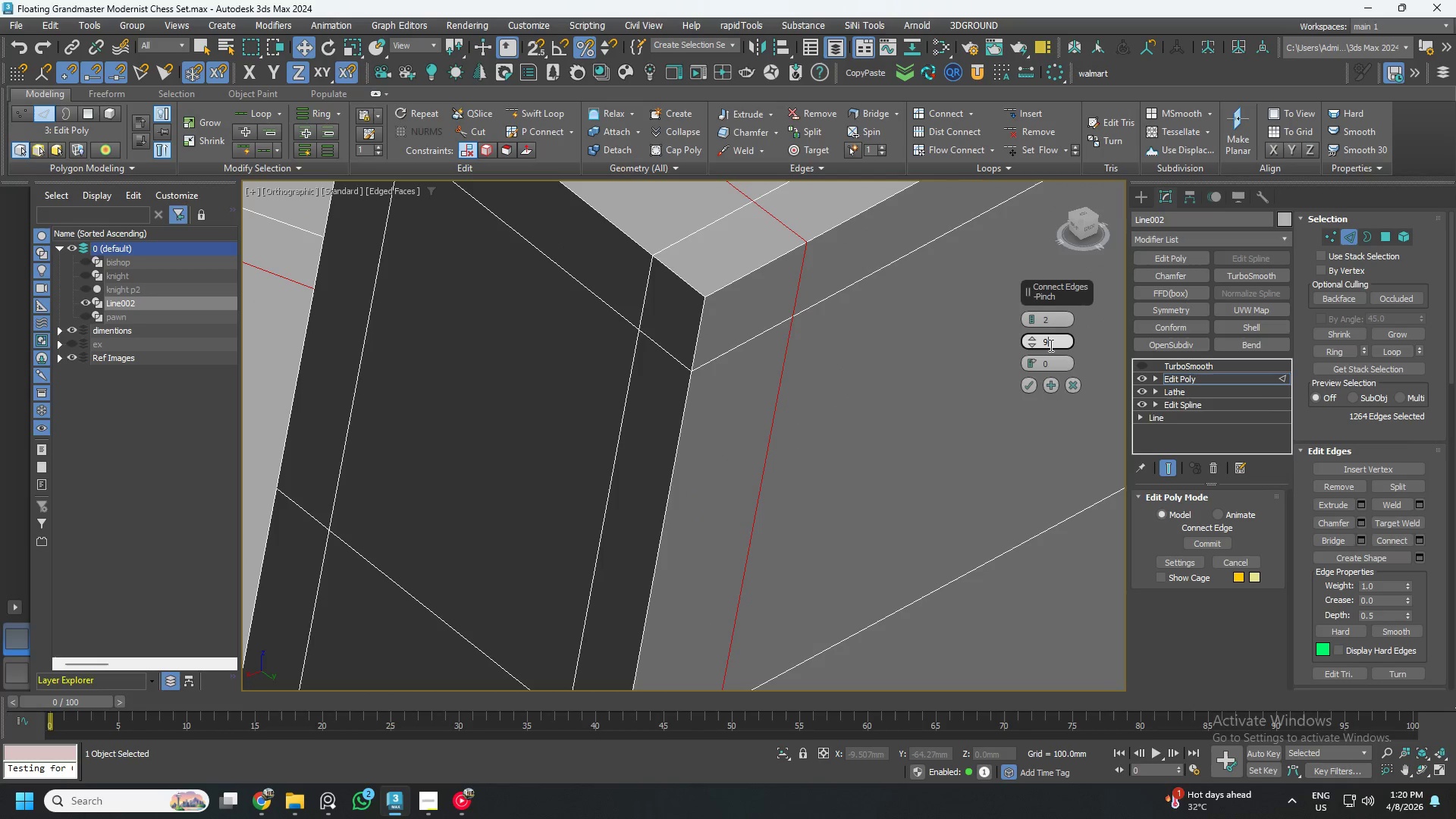 
key(Numpad0)
 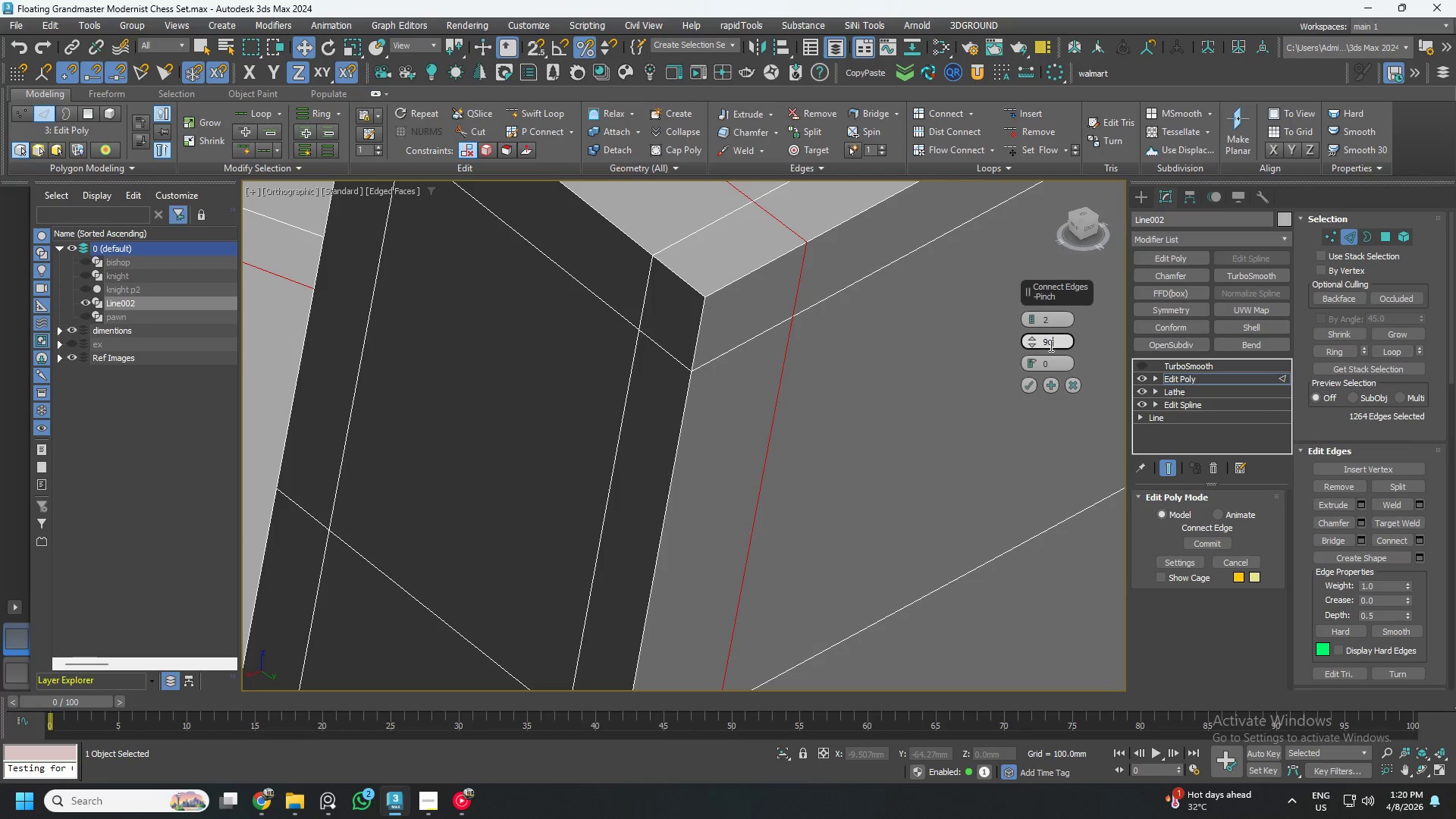 
key(NumpadEnter)
 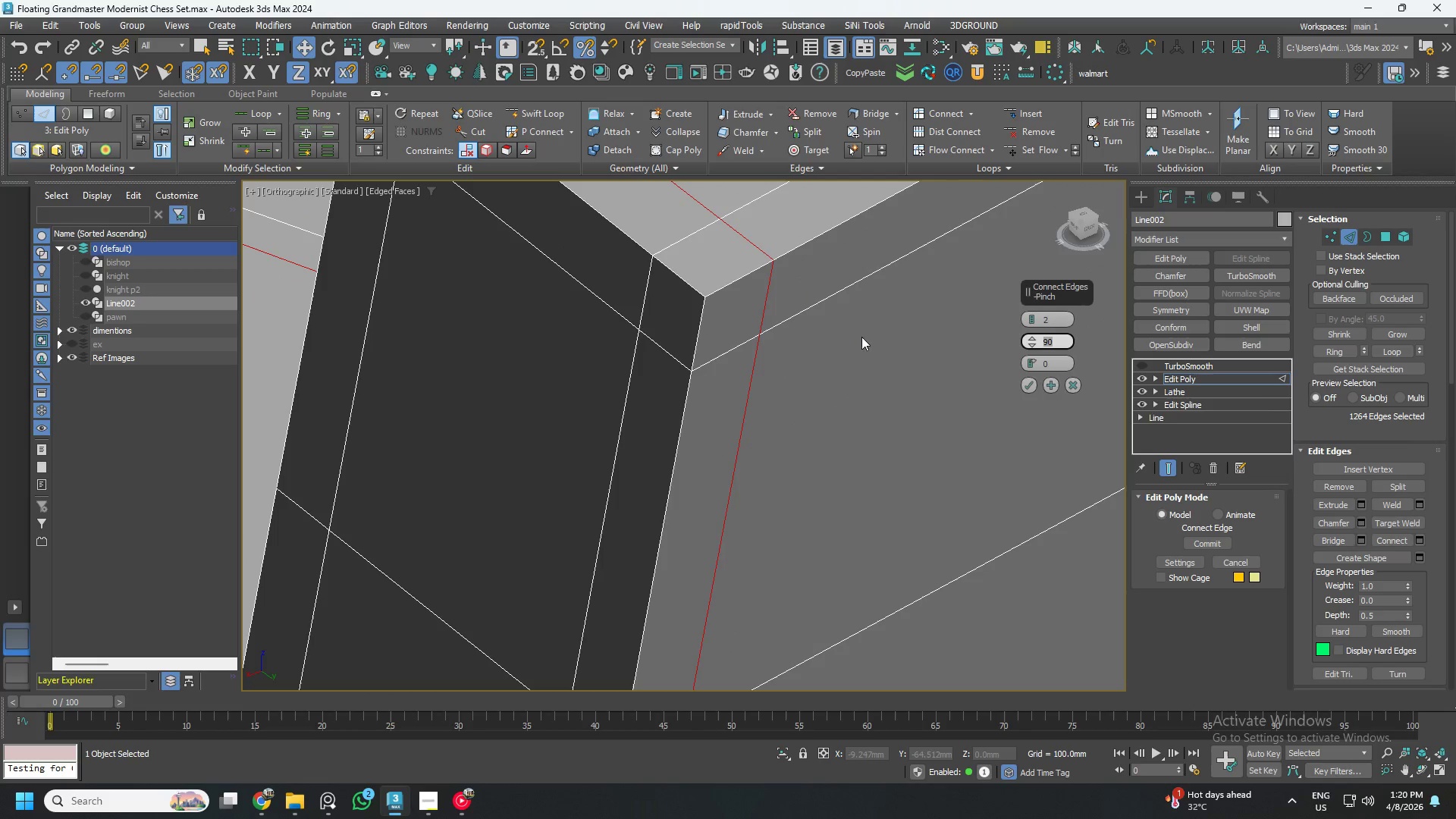 
hold_key(key=AltLeft, duration=0.5)
 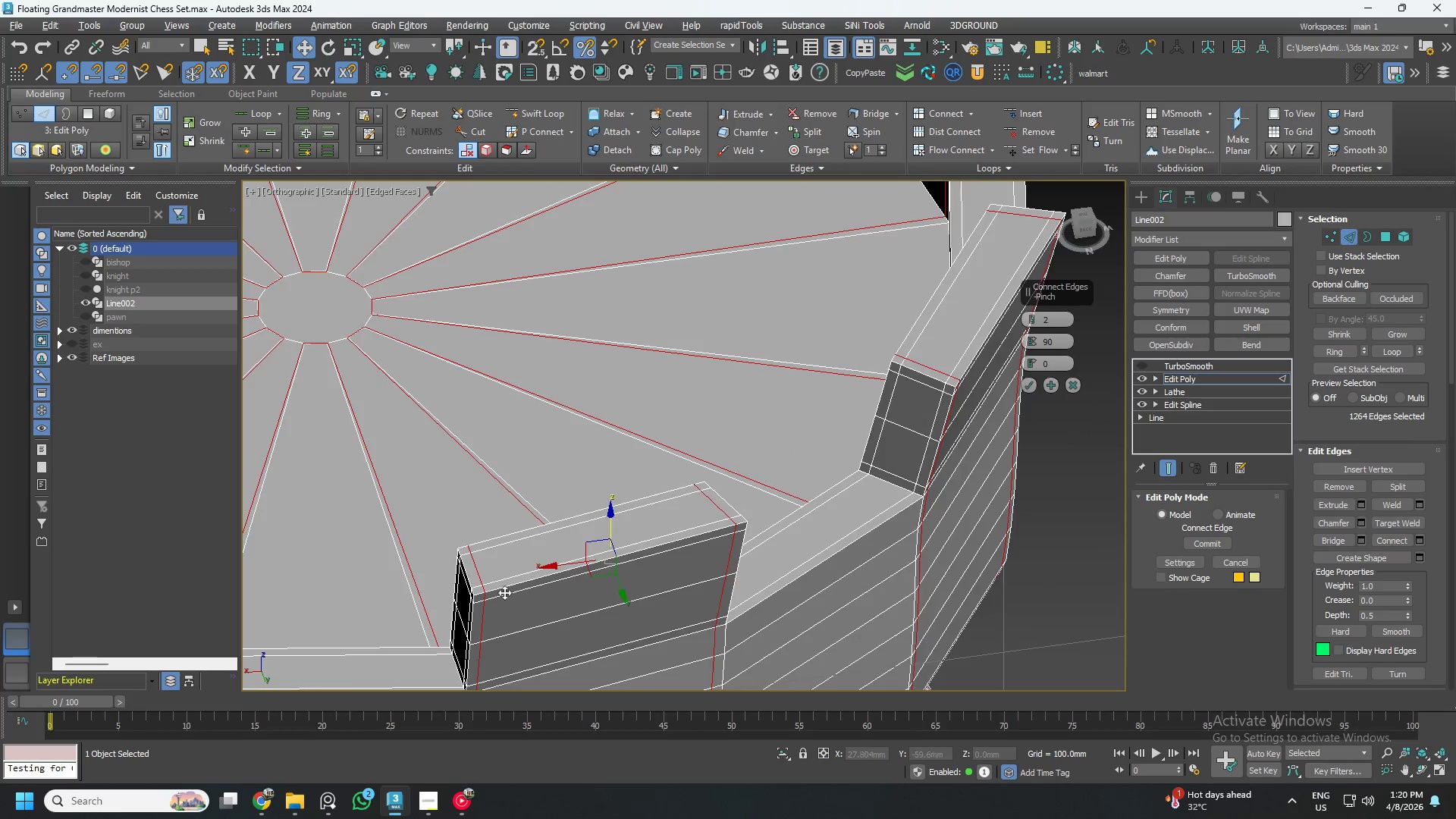 
scroll: coordinate [741, 353], scroll_direction: down, amount: 6.0
 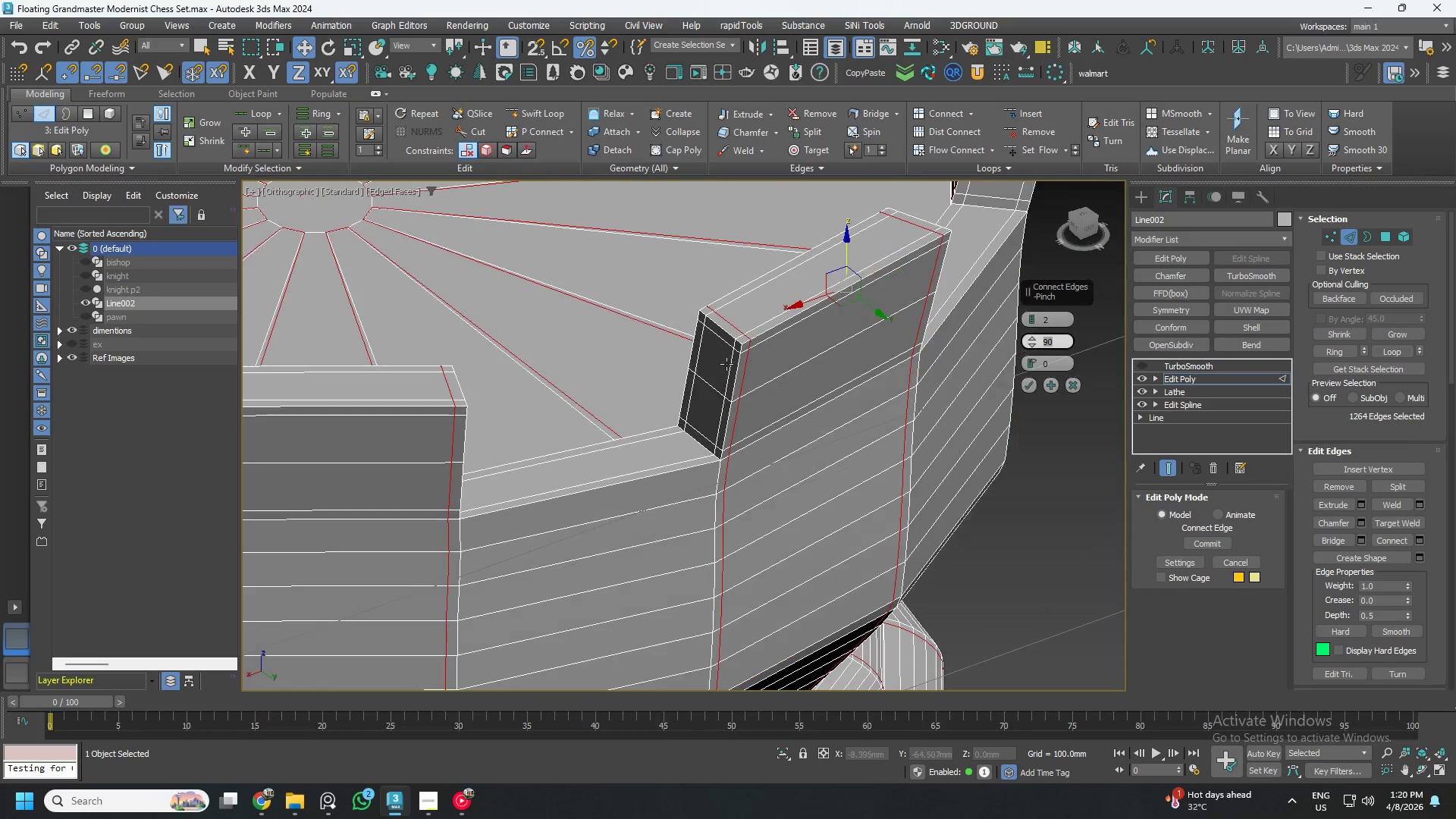 
scroll: coordinate [467, 620], scroll_direction: up, amount: 5.0
 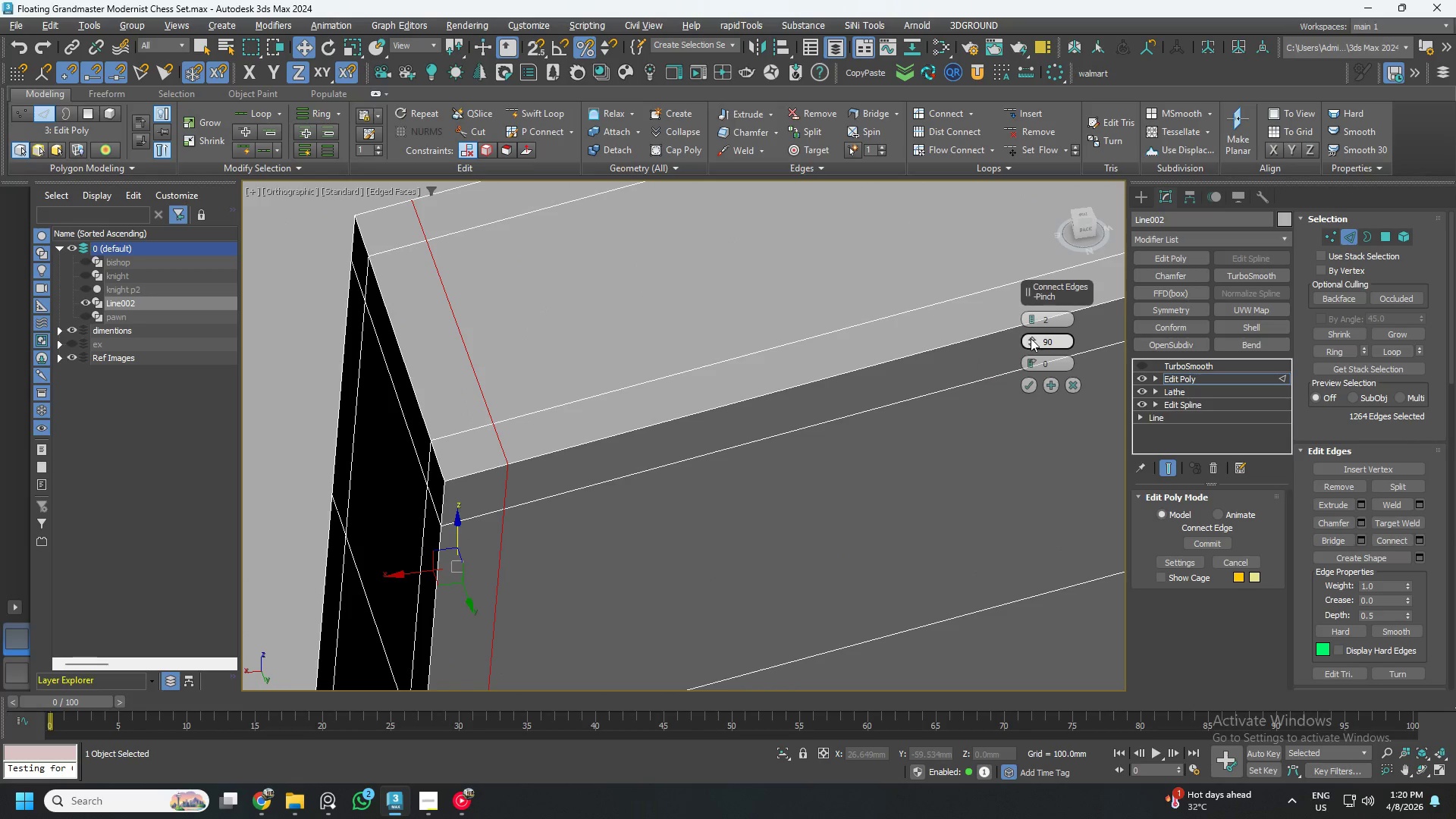 
double_click([1048, 341])
 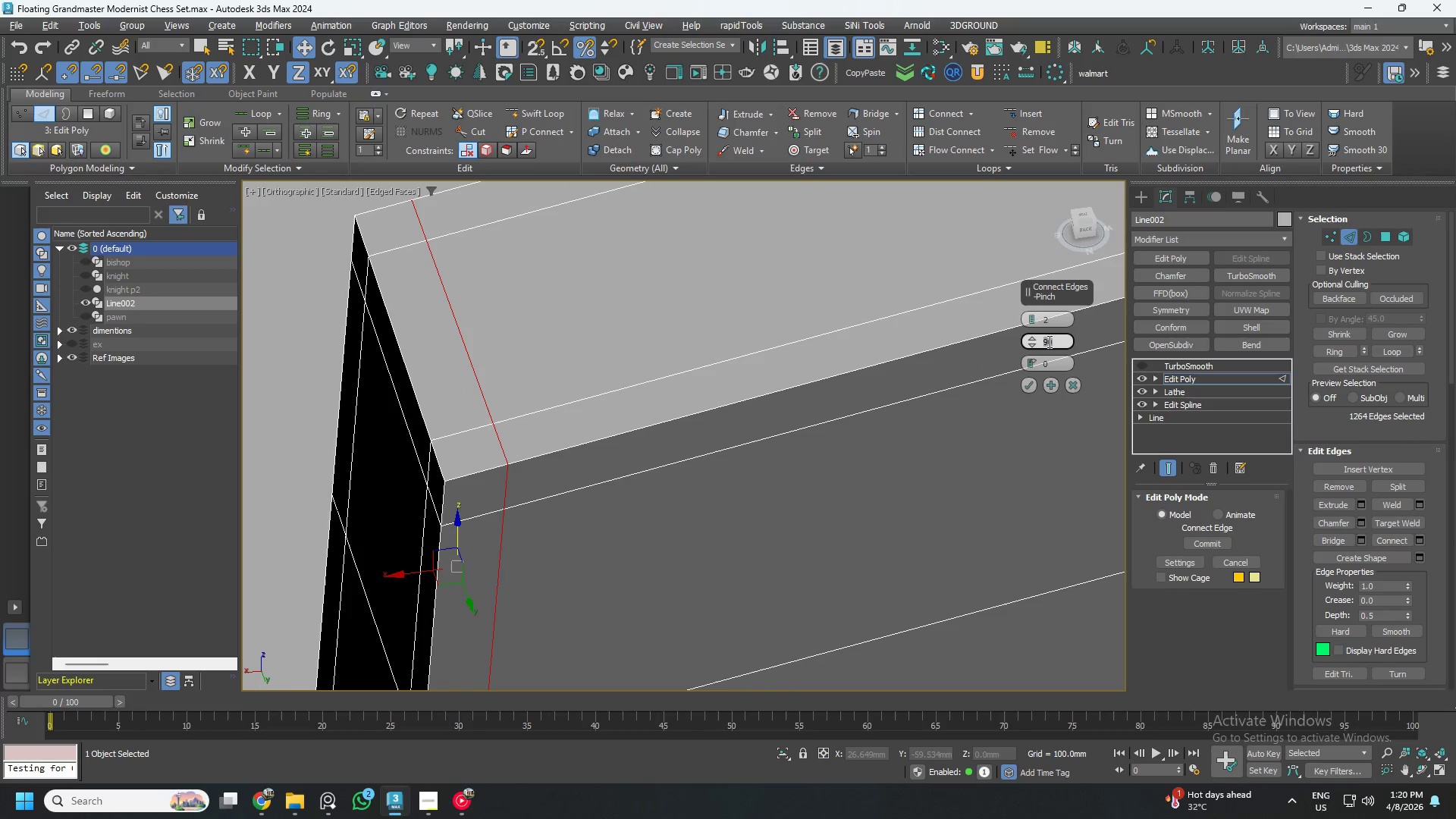 
key(Numpad9)
 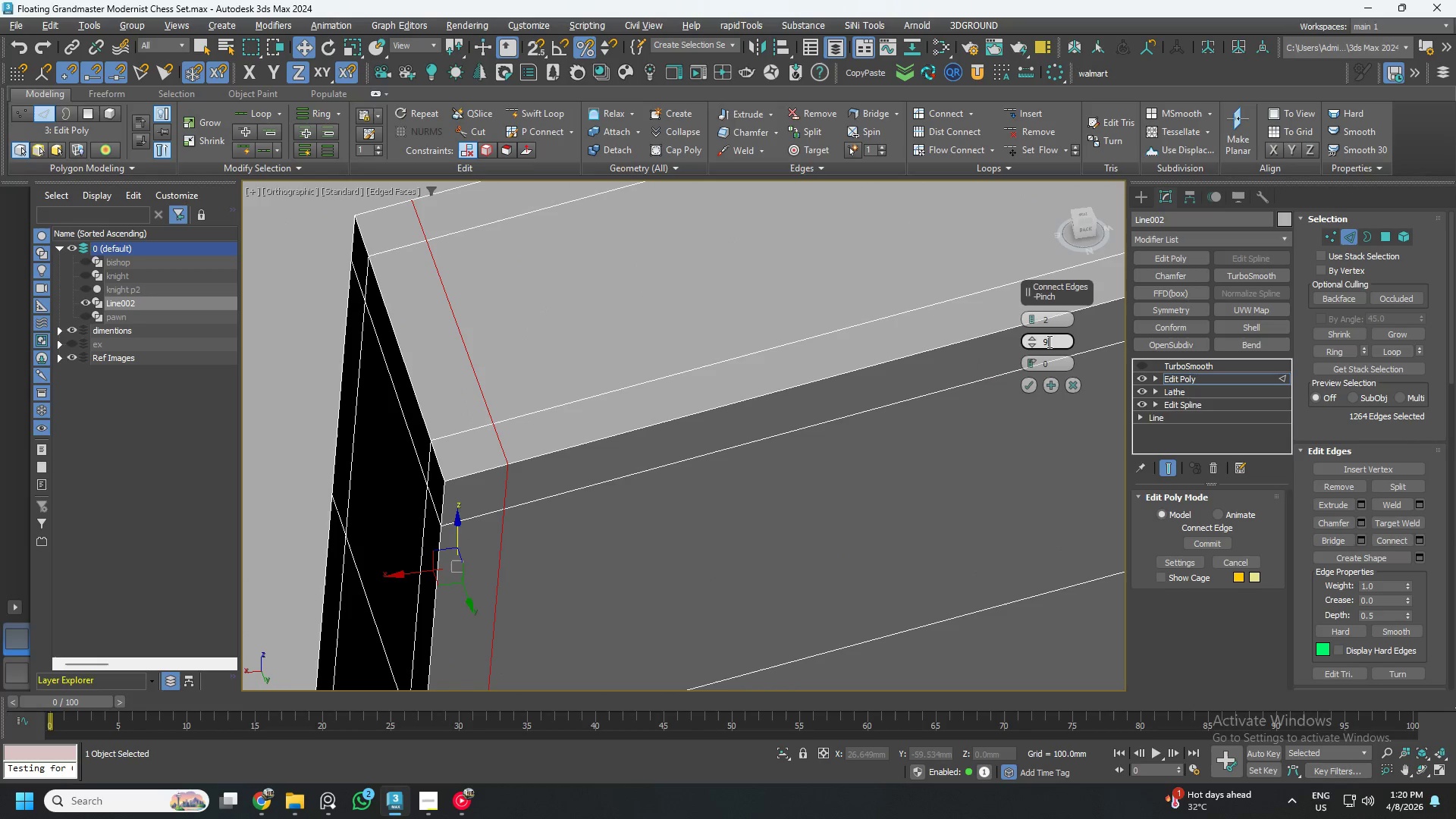 
key(Numpad5)
 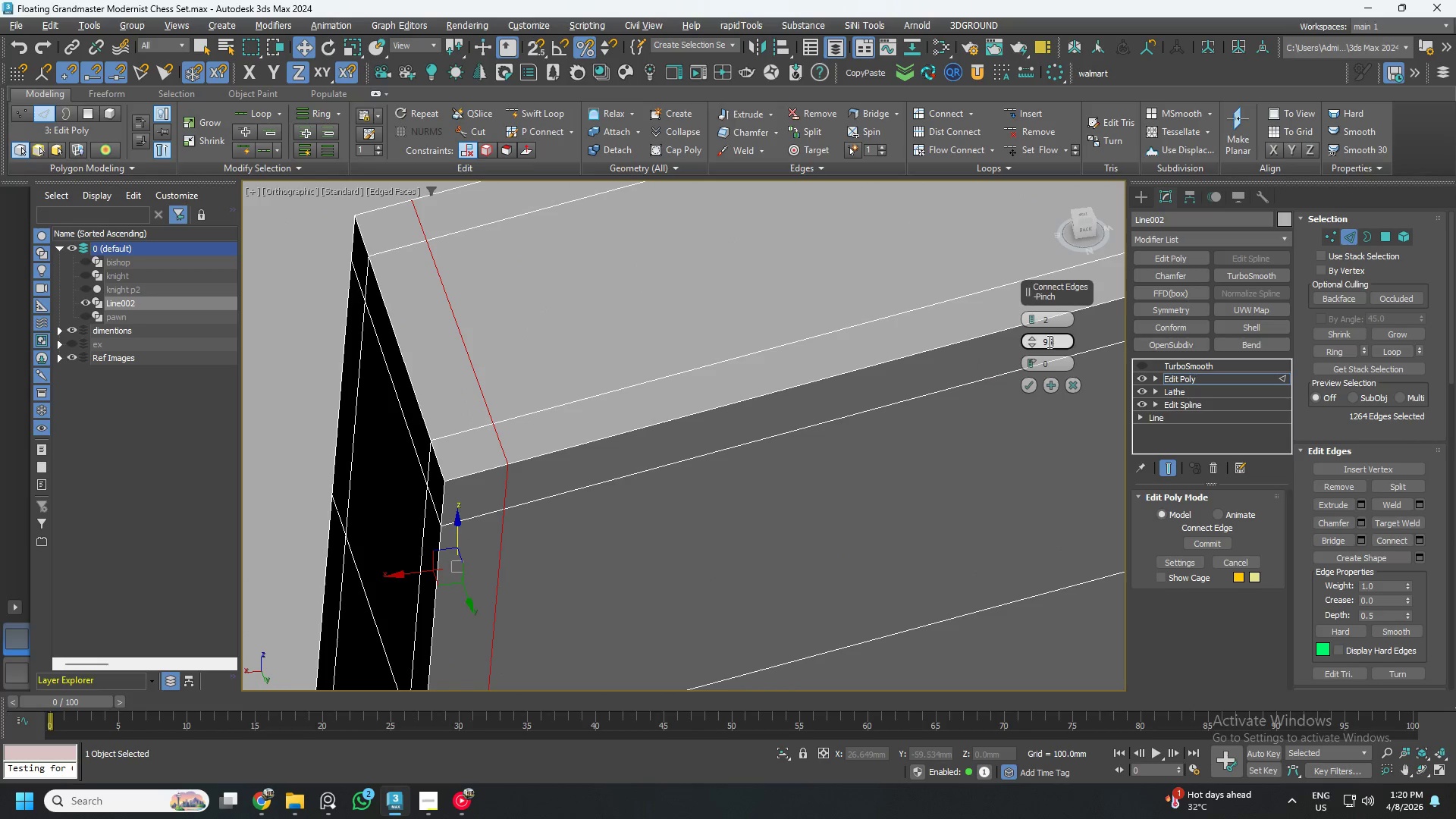 
key(NumpadEnter)
 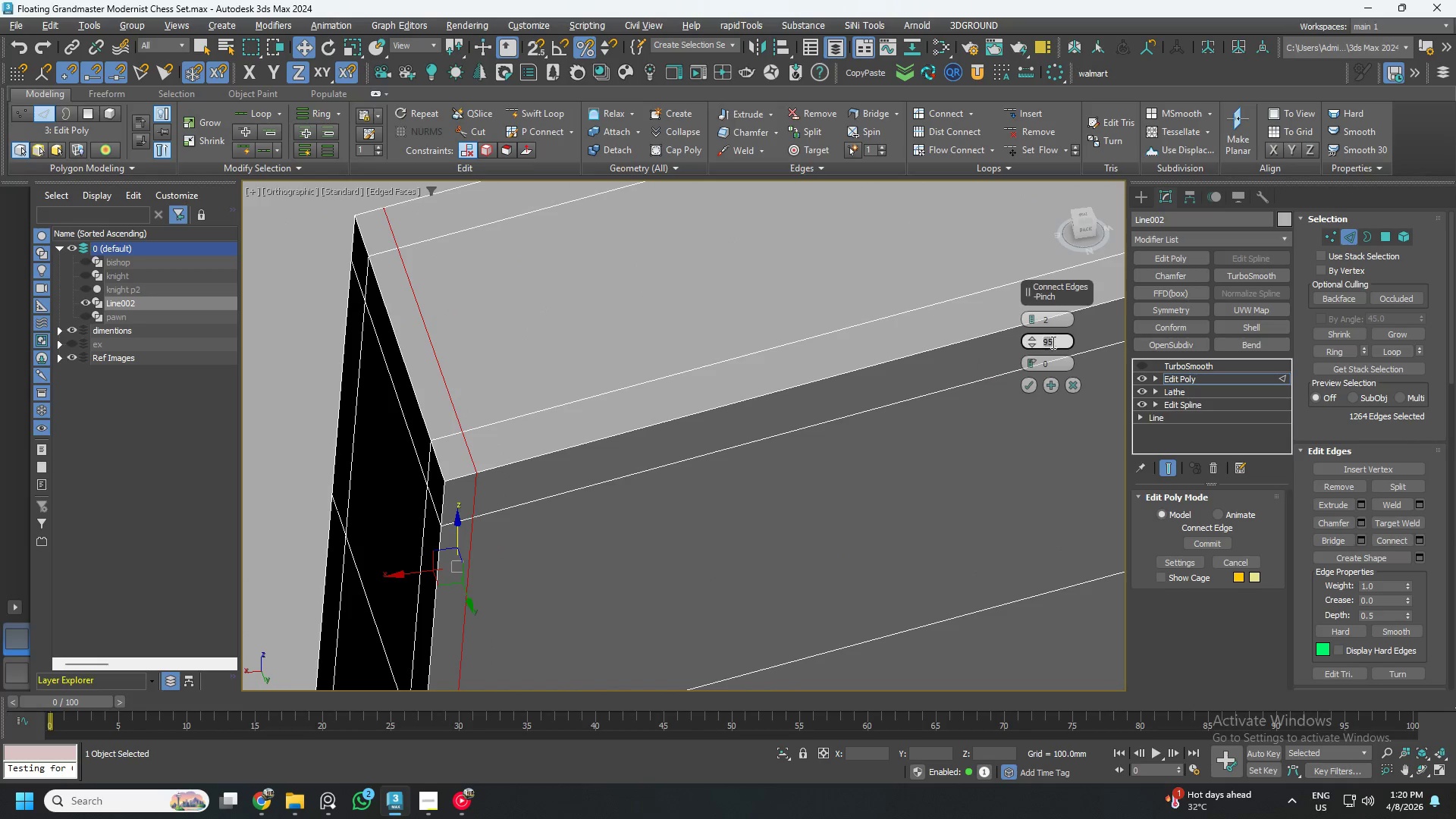 
left_click_drag(start_coordinate=[1029, 339], to_coordinate=[1039, 343])
 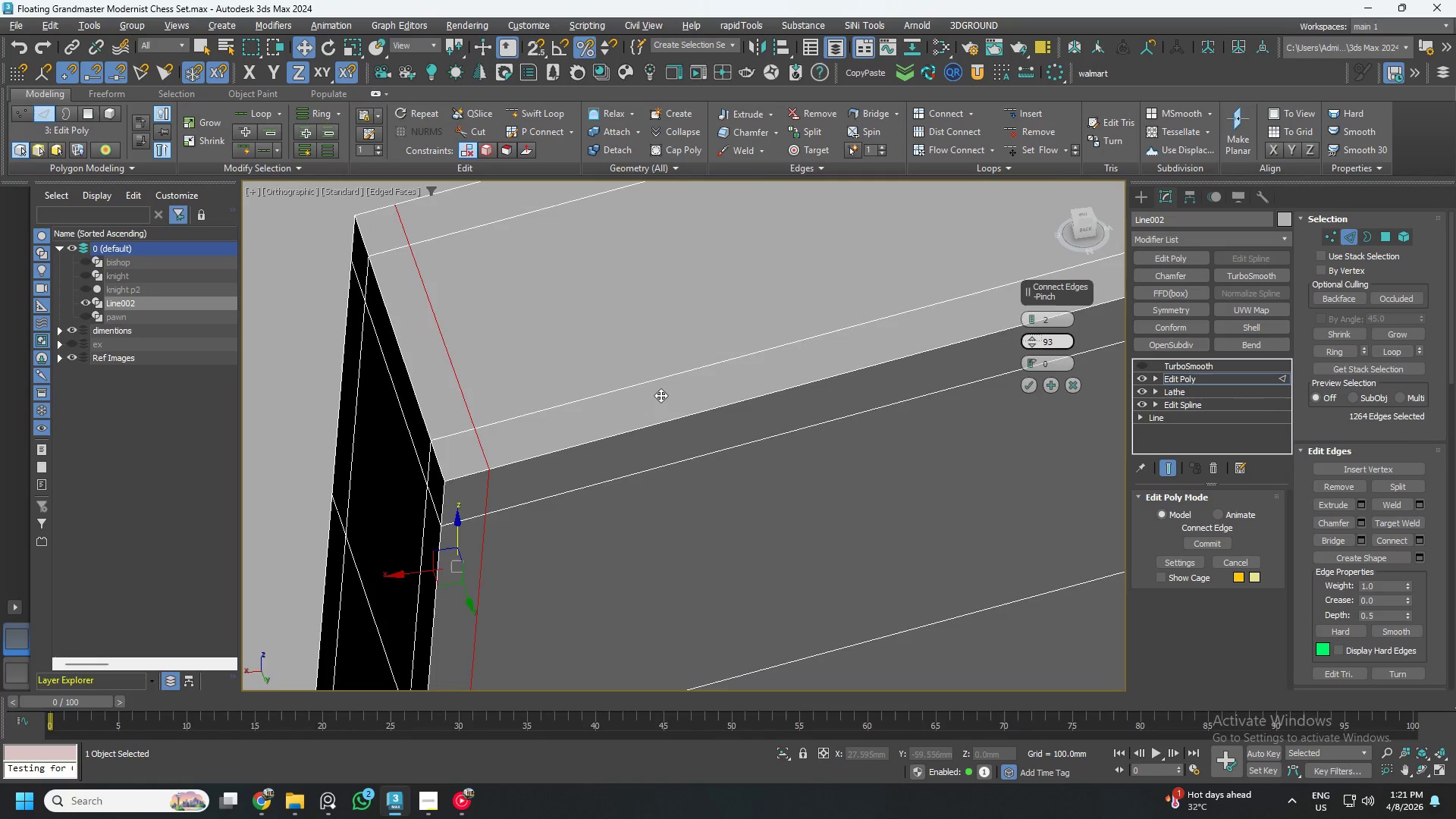 
scroll: coordinate [532, 447], scroll_direction: up, amount: 2.0
 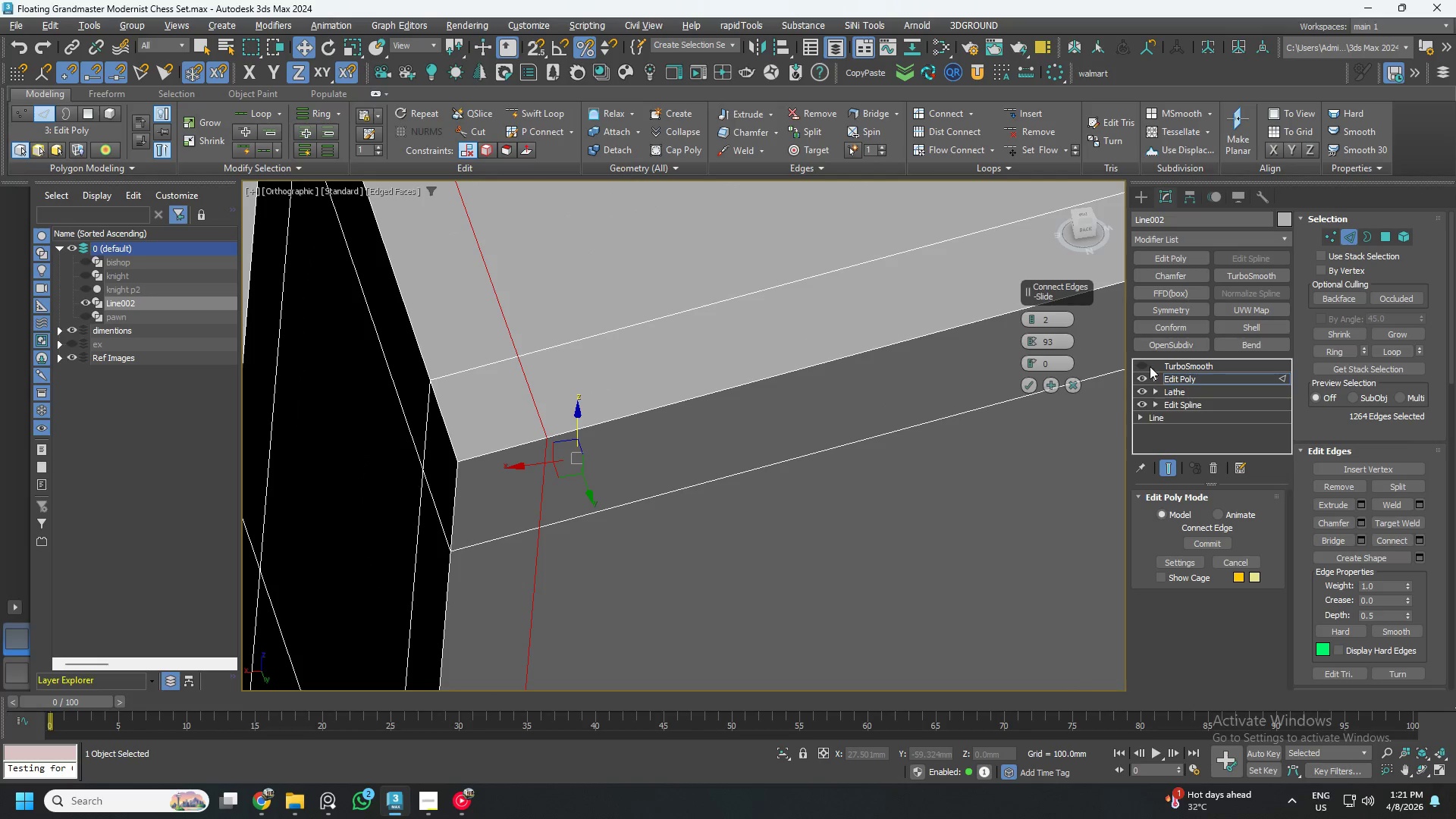 
left_click([1146, 363])
 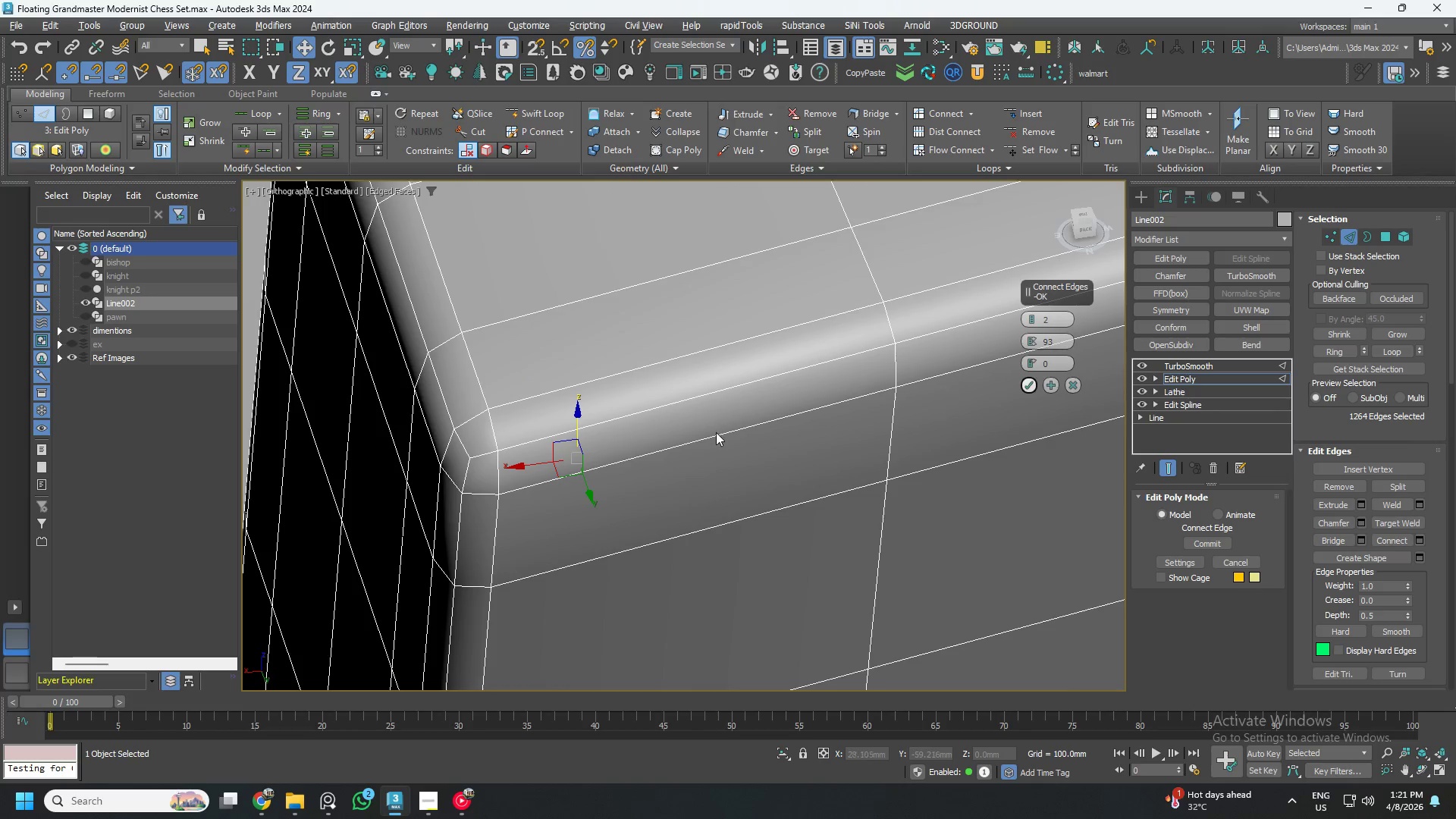 
scroll: coordinate [629, 448], scroll_direction: down, amount: 7.0
 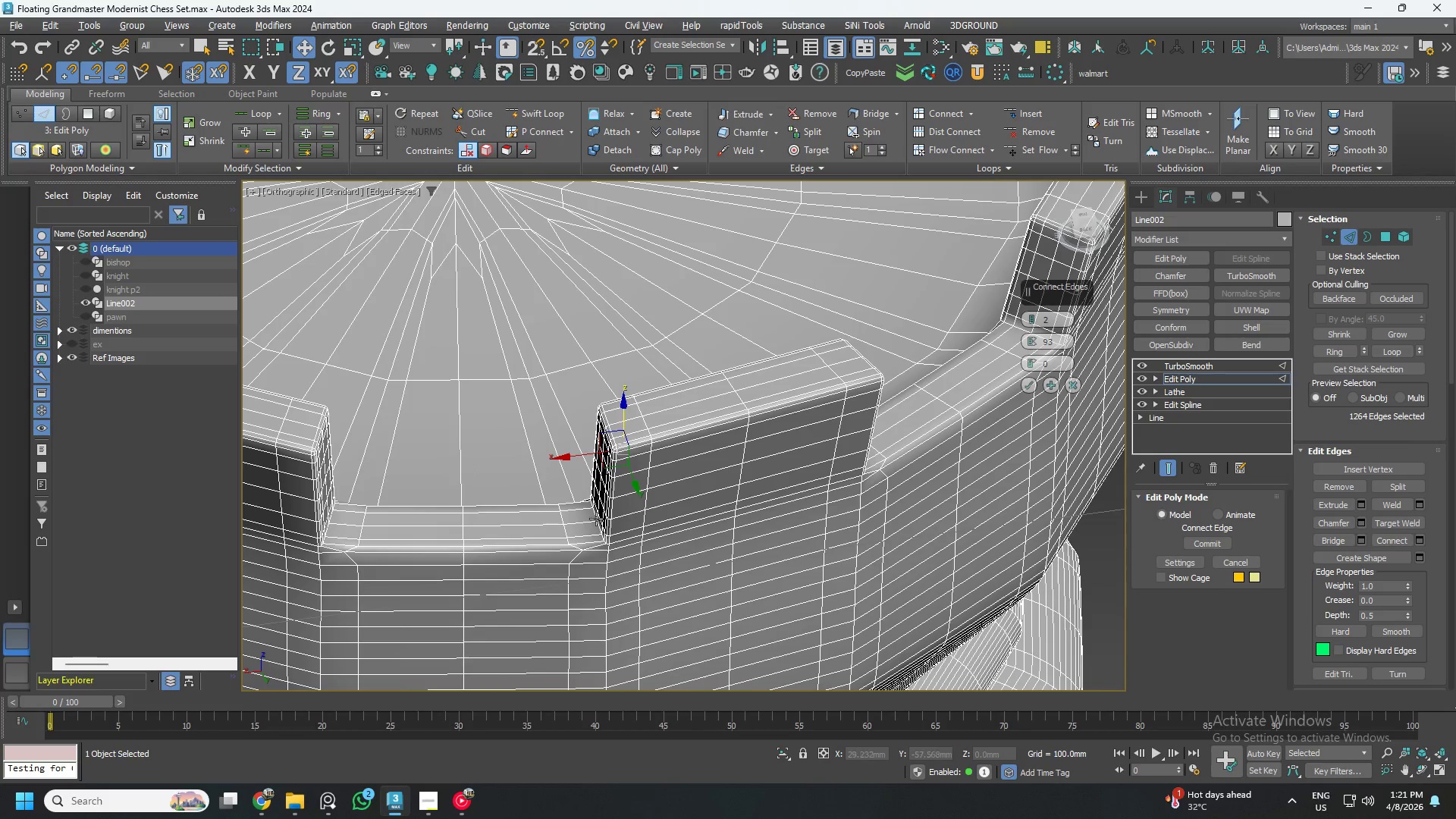 
scroll: coordinate [620, 537], scroll_direction: up, amount: 1.0
 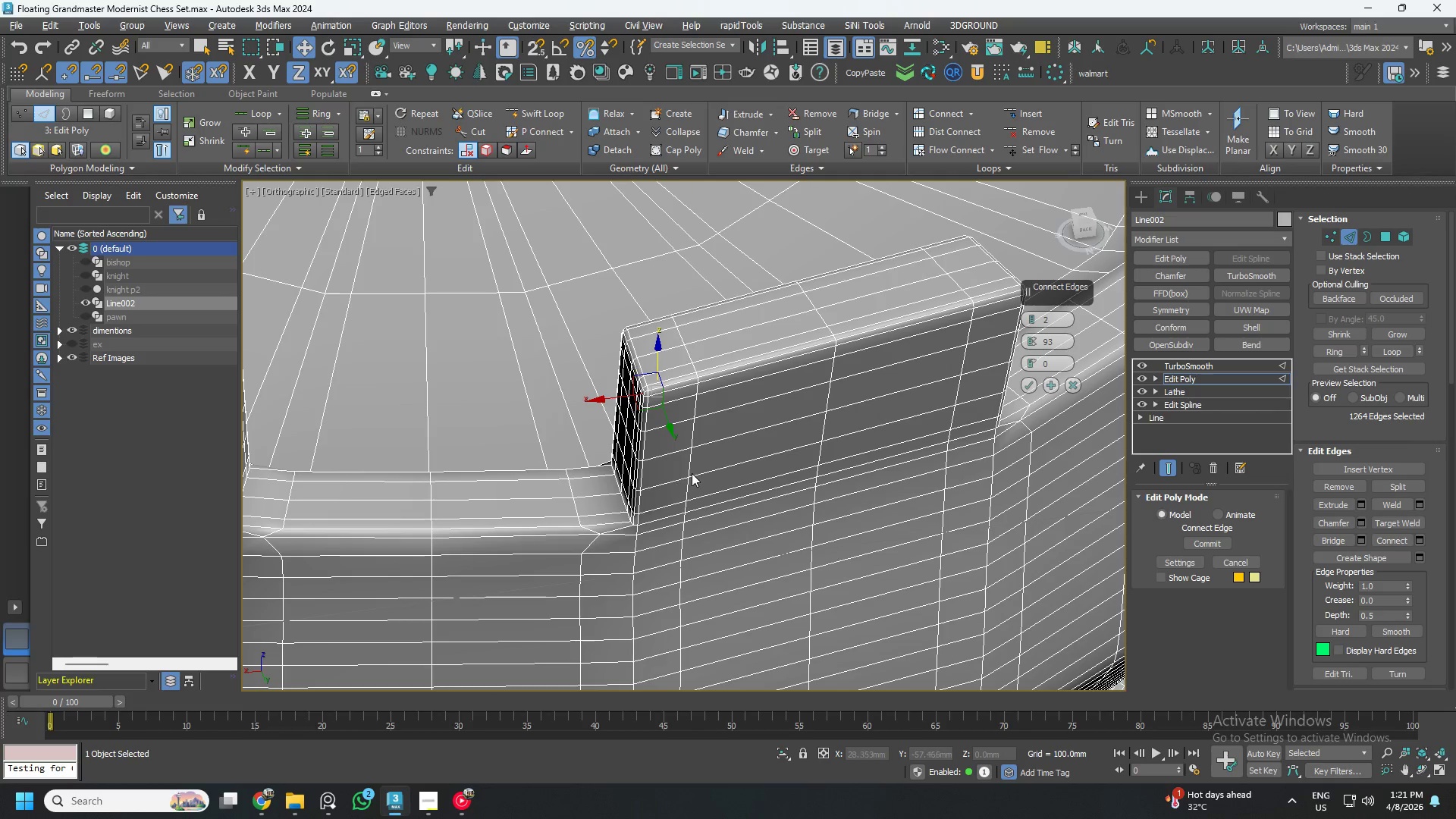 
scroll: coordinate [693, 473], scroll_direction: down, amount: 2.0
 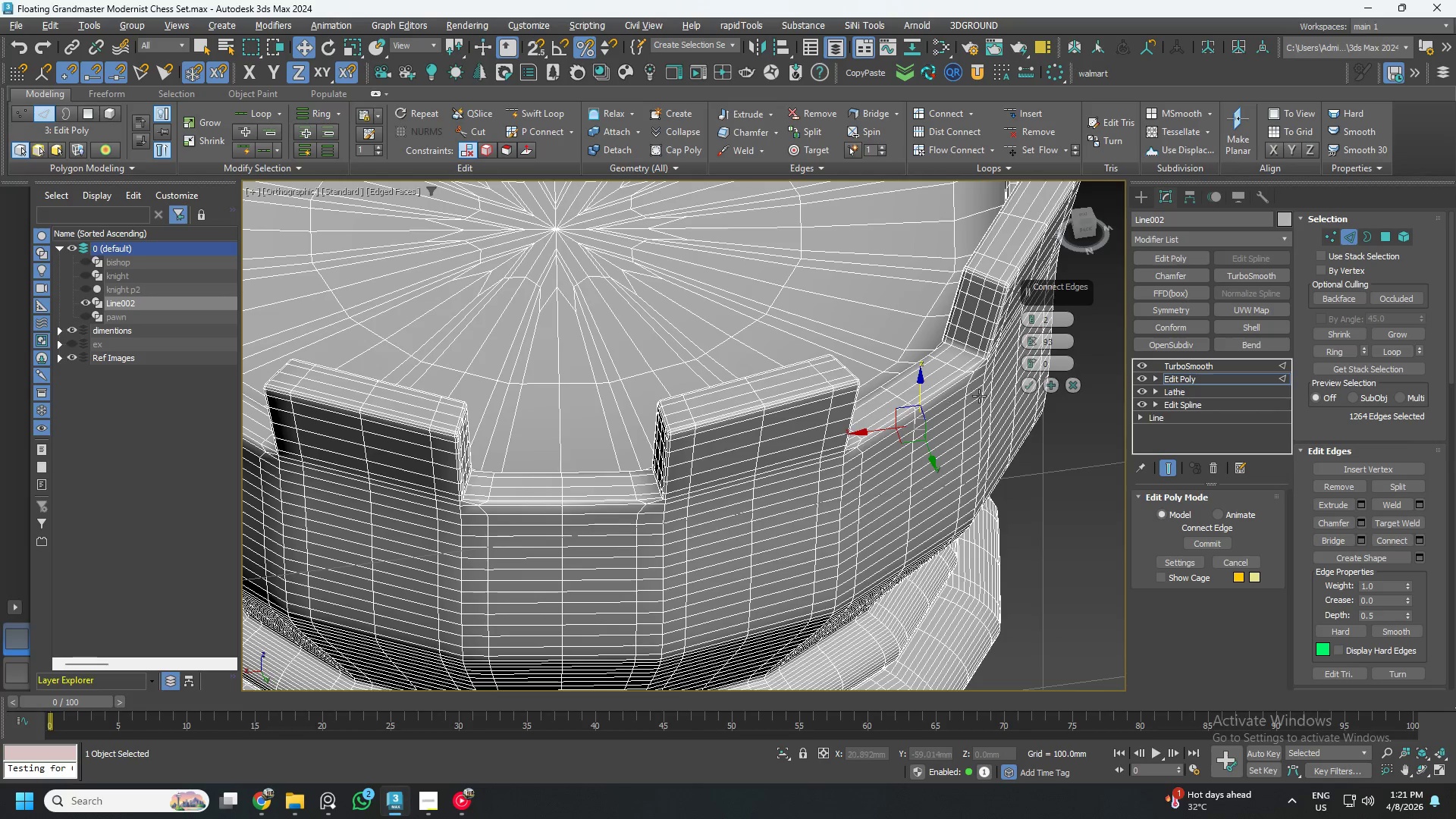 
left_click([1072, 384])
 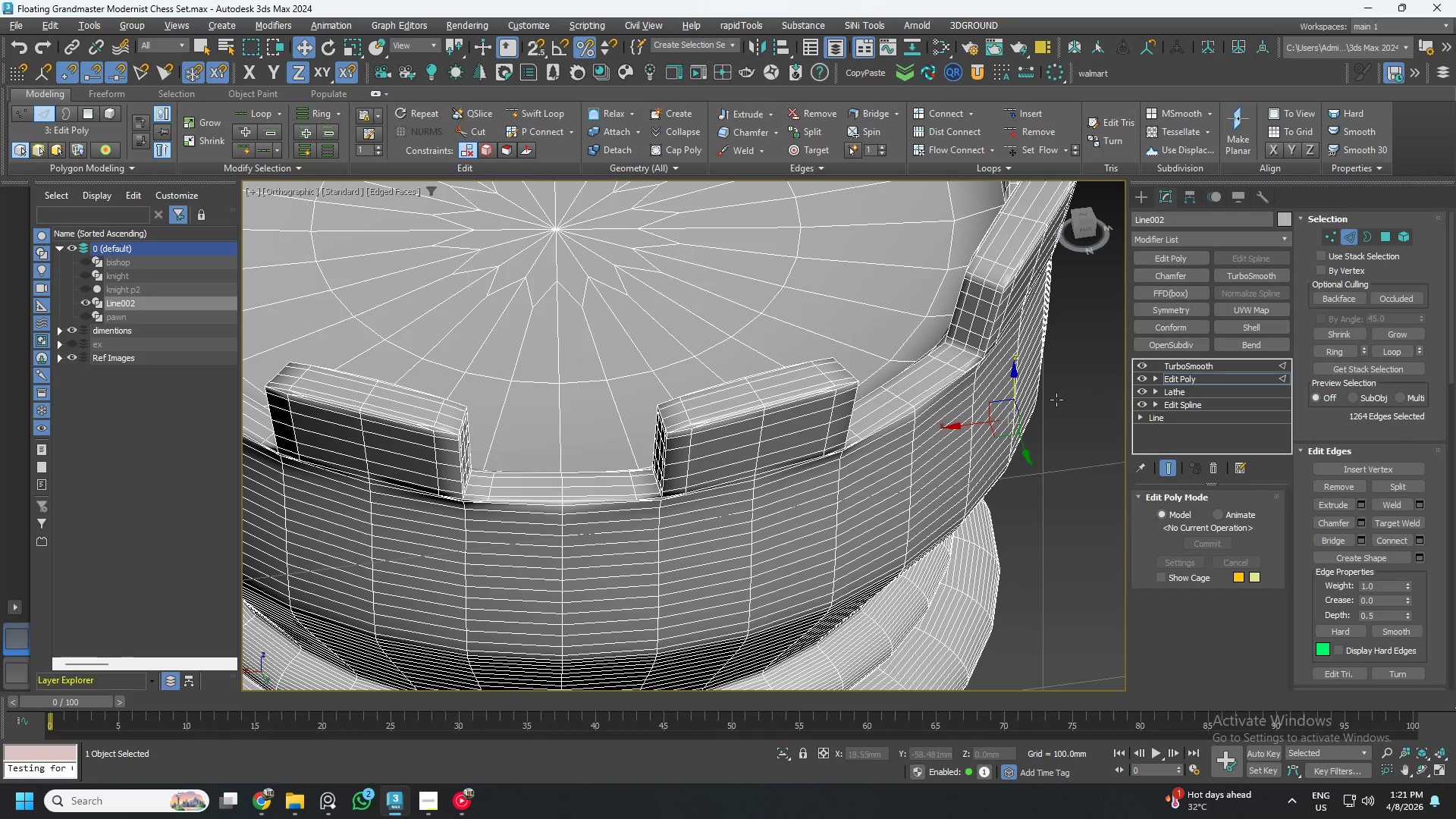 
key(Control+ControlLeft)
 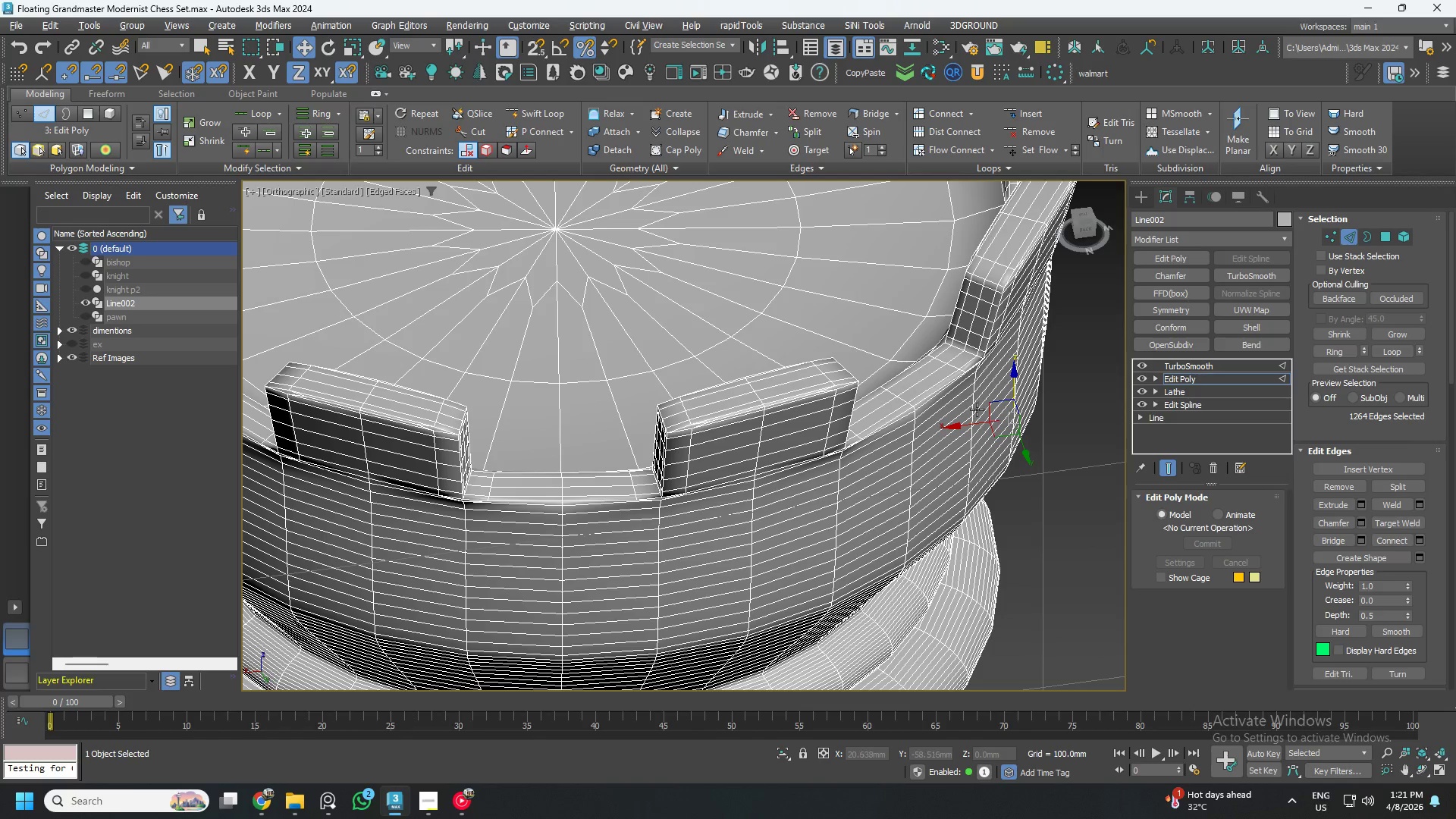 
key(Control+Z)
 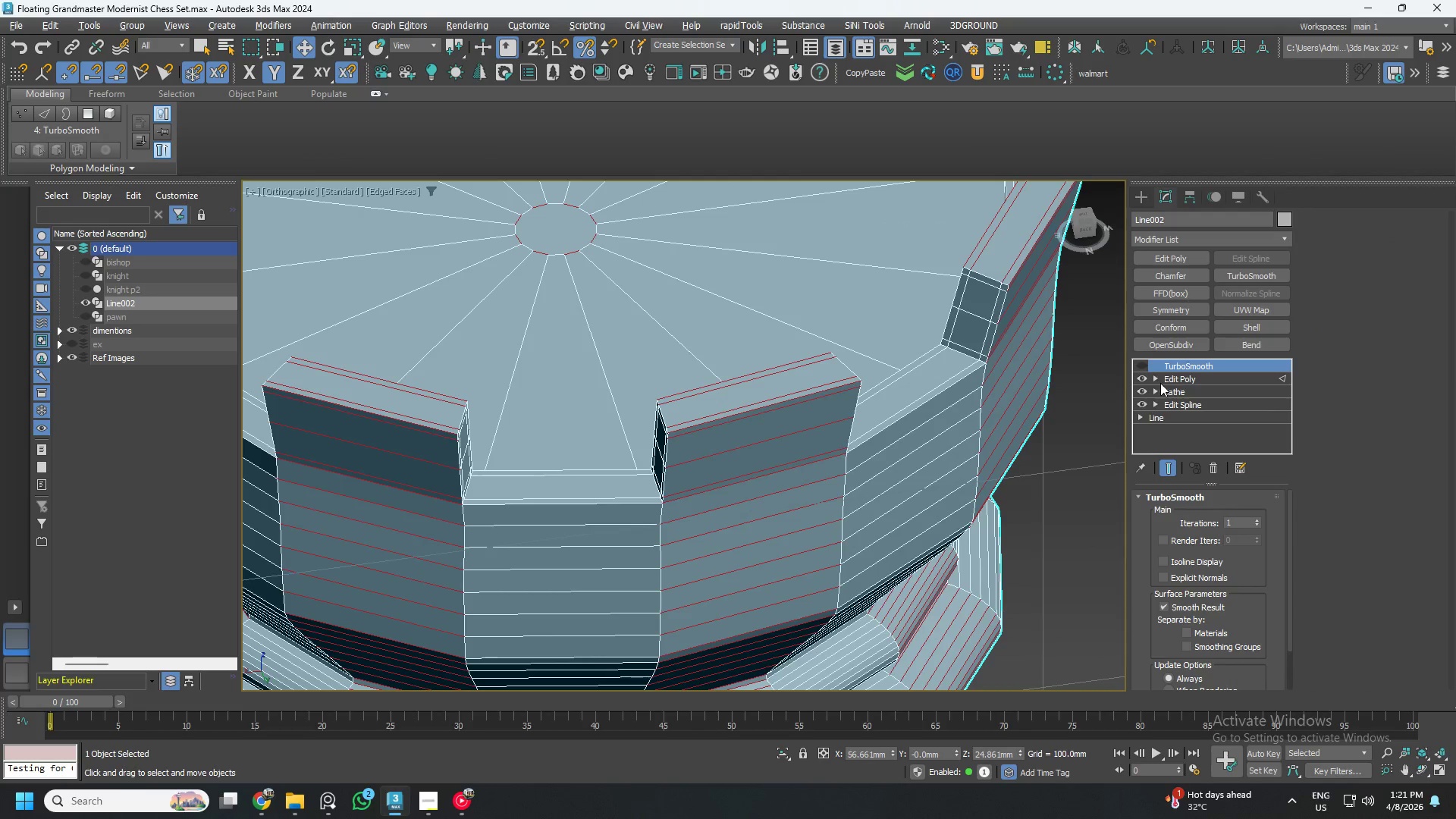 
left_click([1194, 377])
 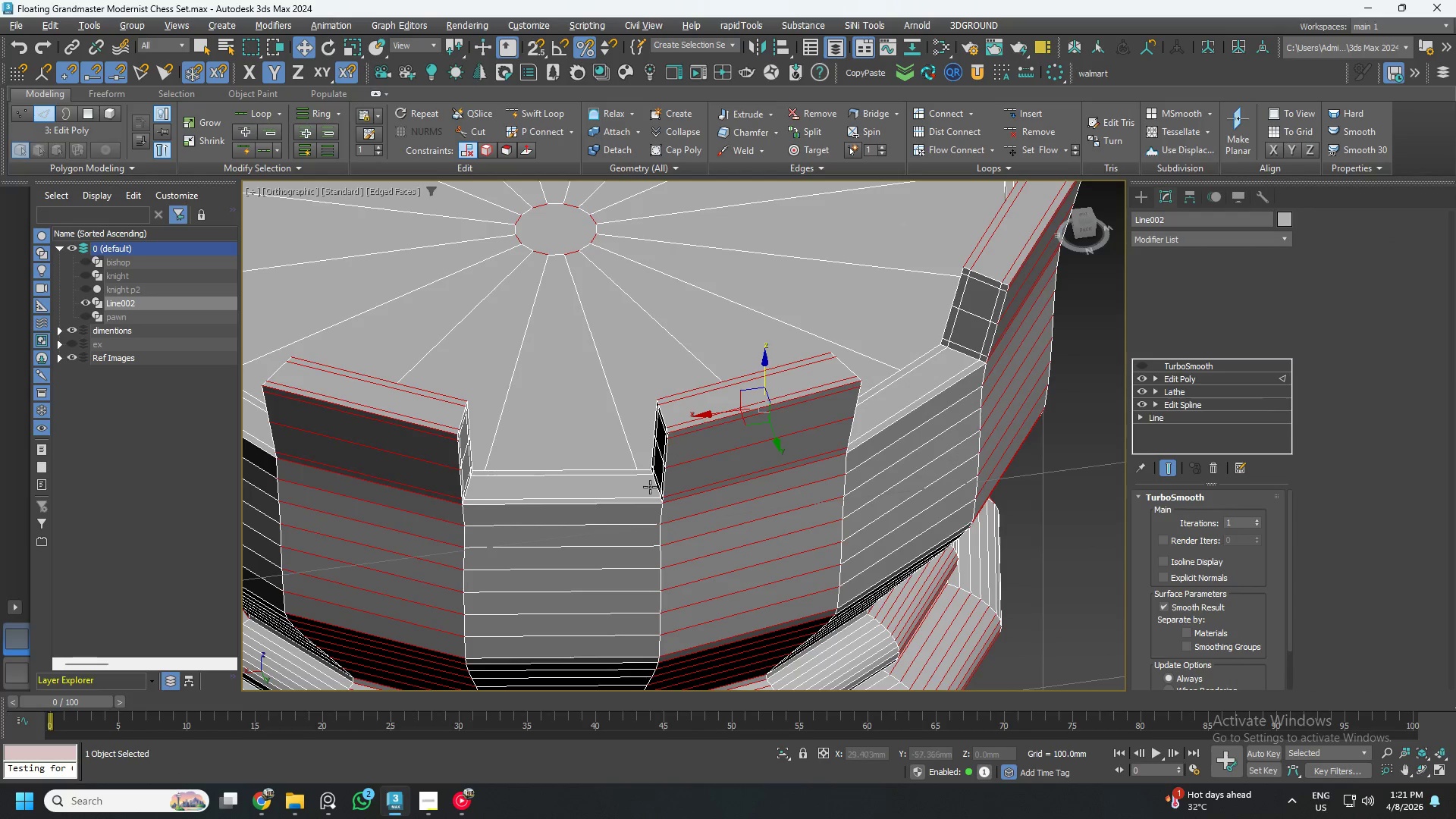 
scroll: coordinate [642, 508], scroll_direction: up, amount: 2.0
 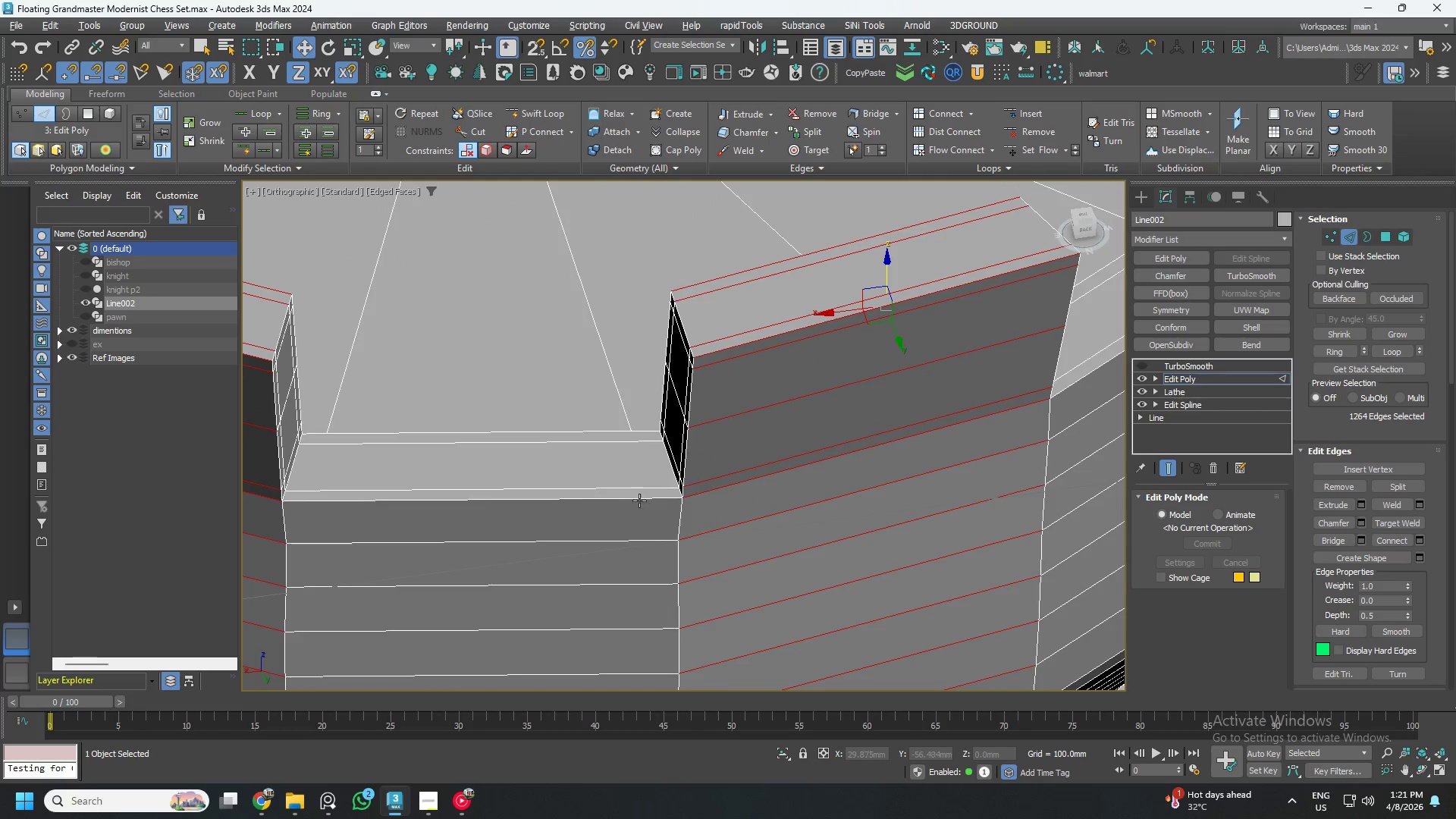 
hold_key(key=ControlLeft, duration=1.3)
left_click([639, 500])
 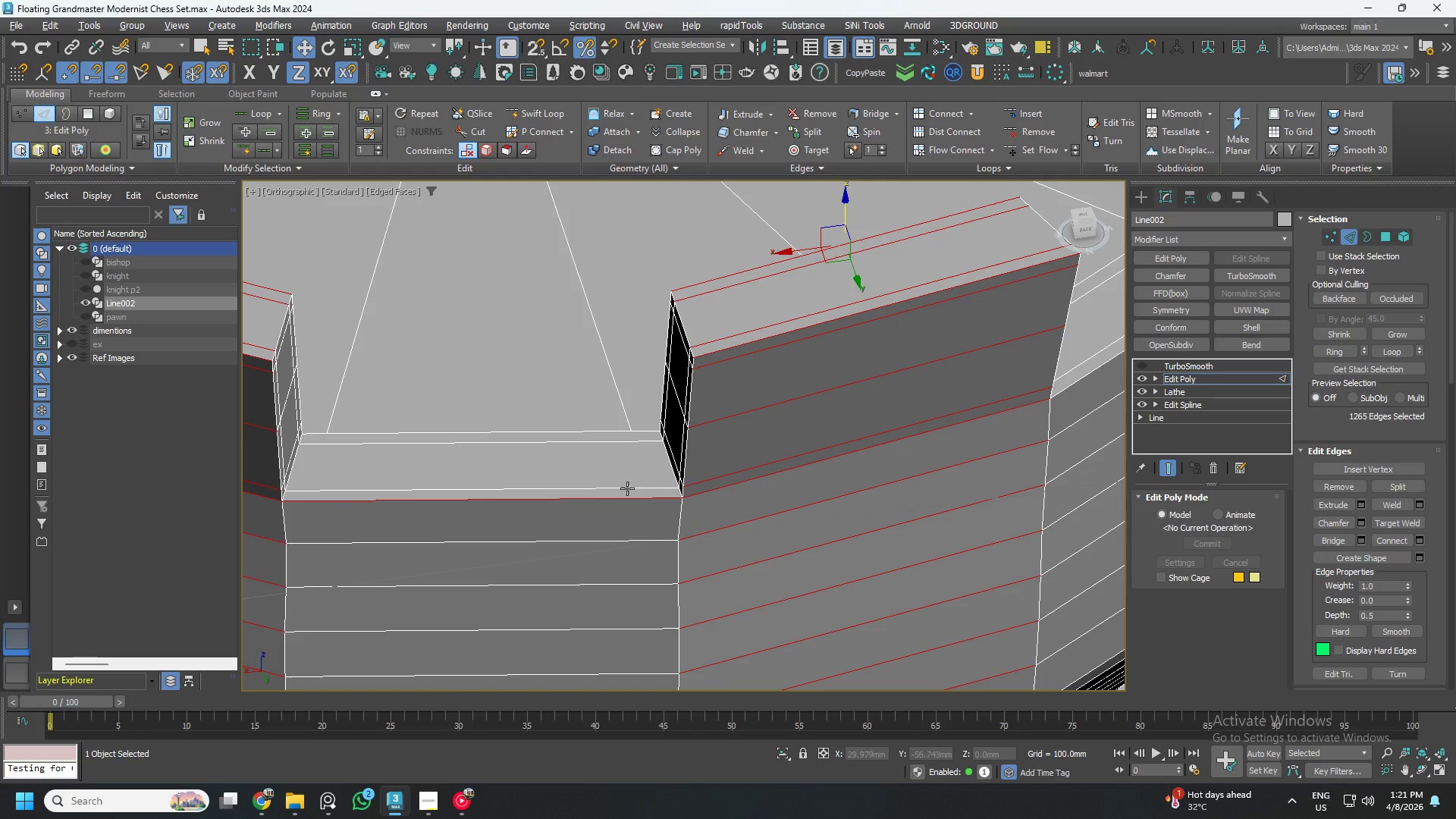 
left_click([625, 487])
 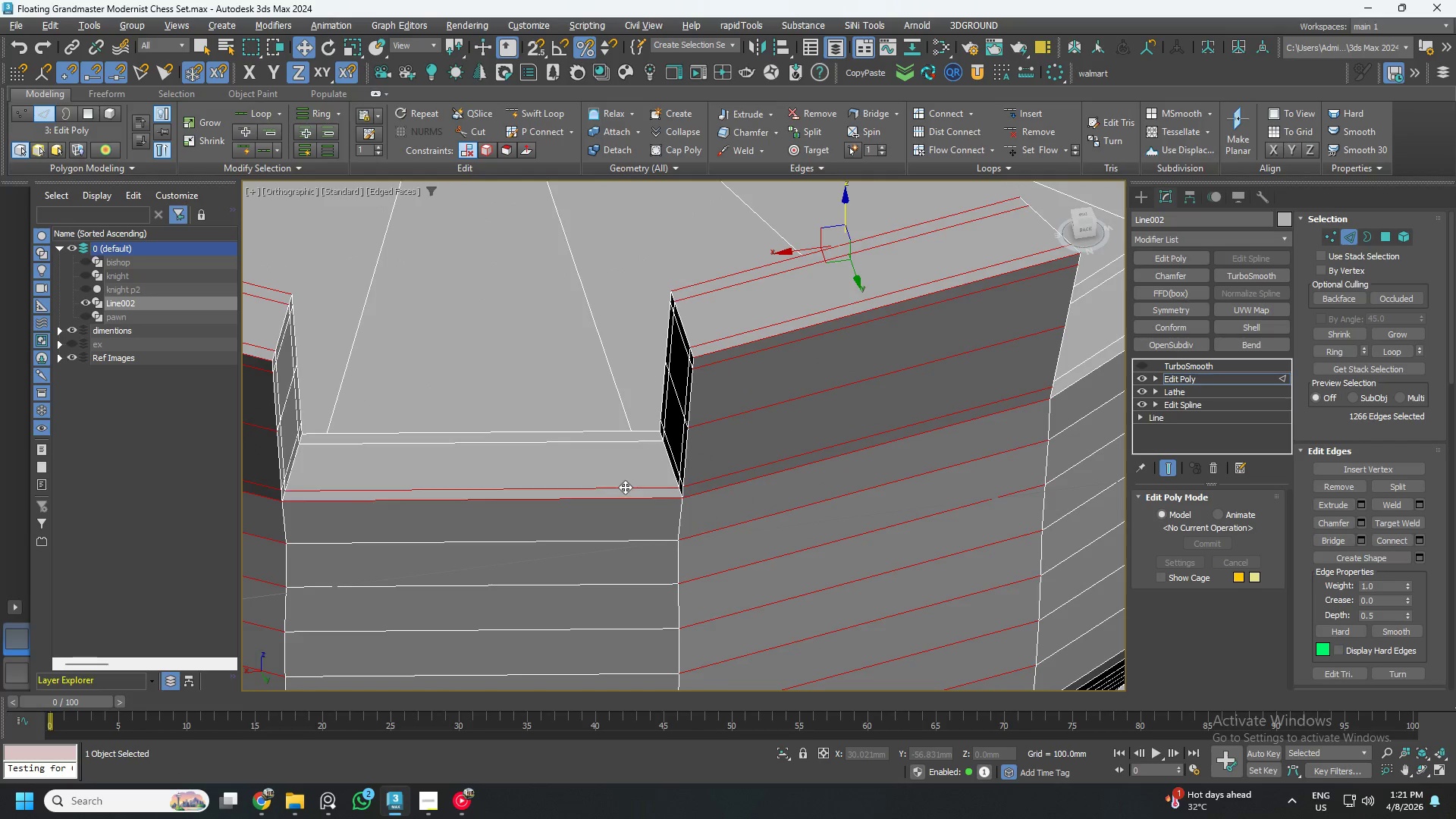 
double_click([625, 487])
 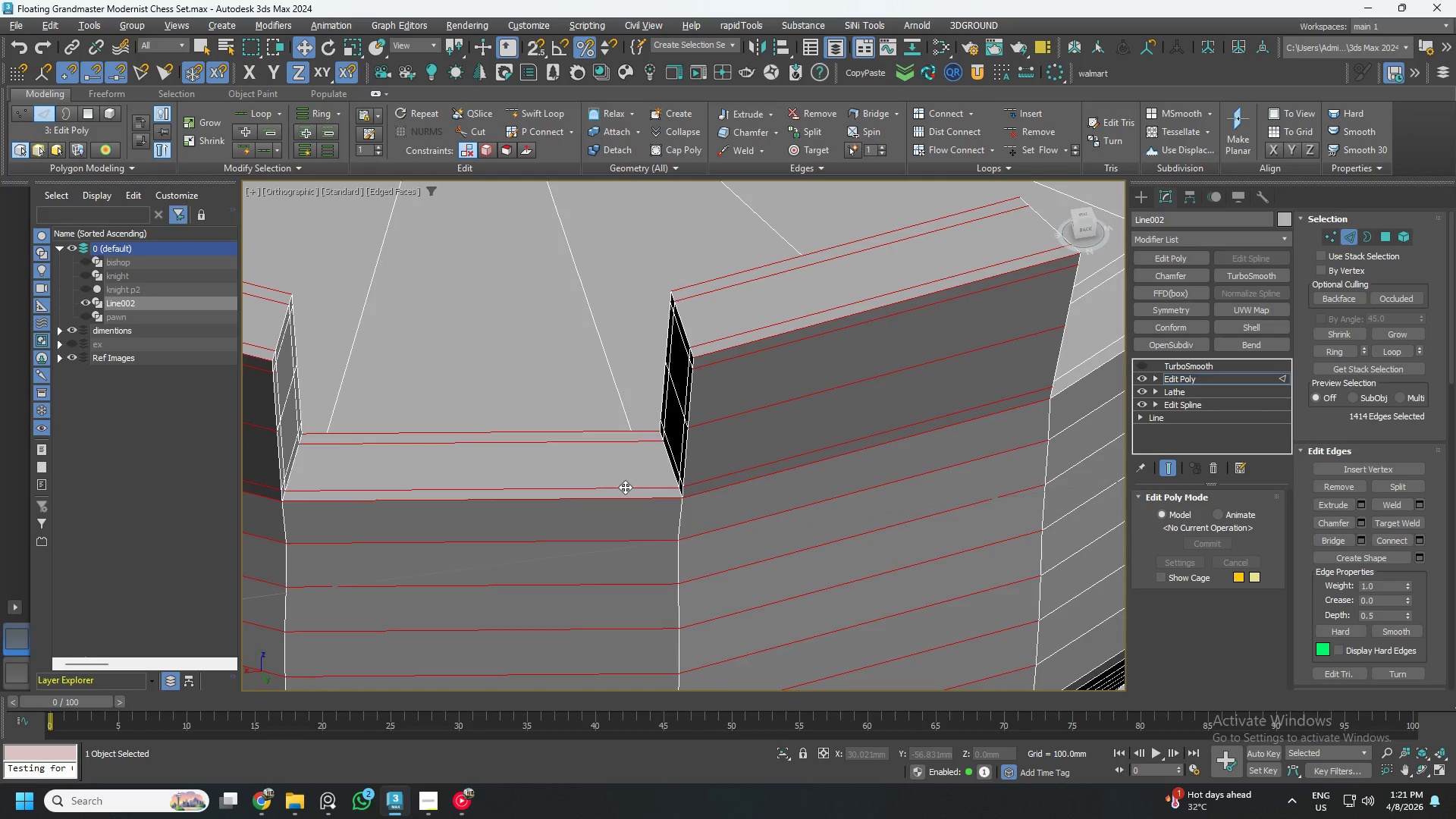 
scroll: coordinate [625, 487], scroll_direction: down, amount: 5.0
 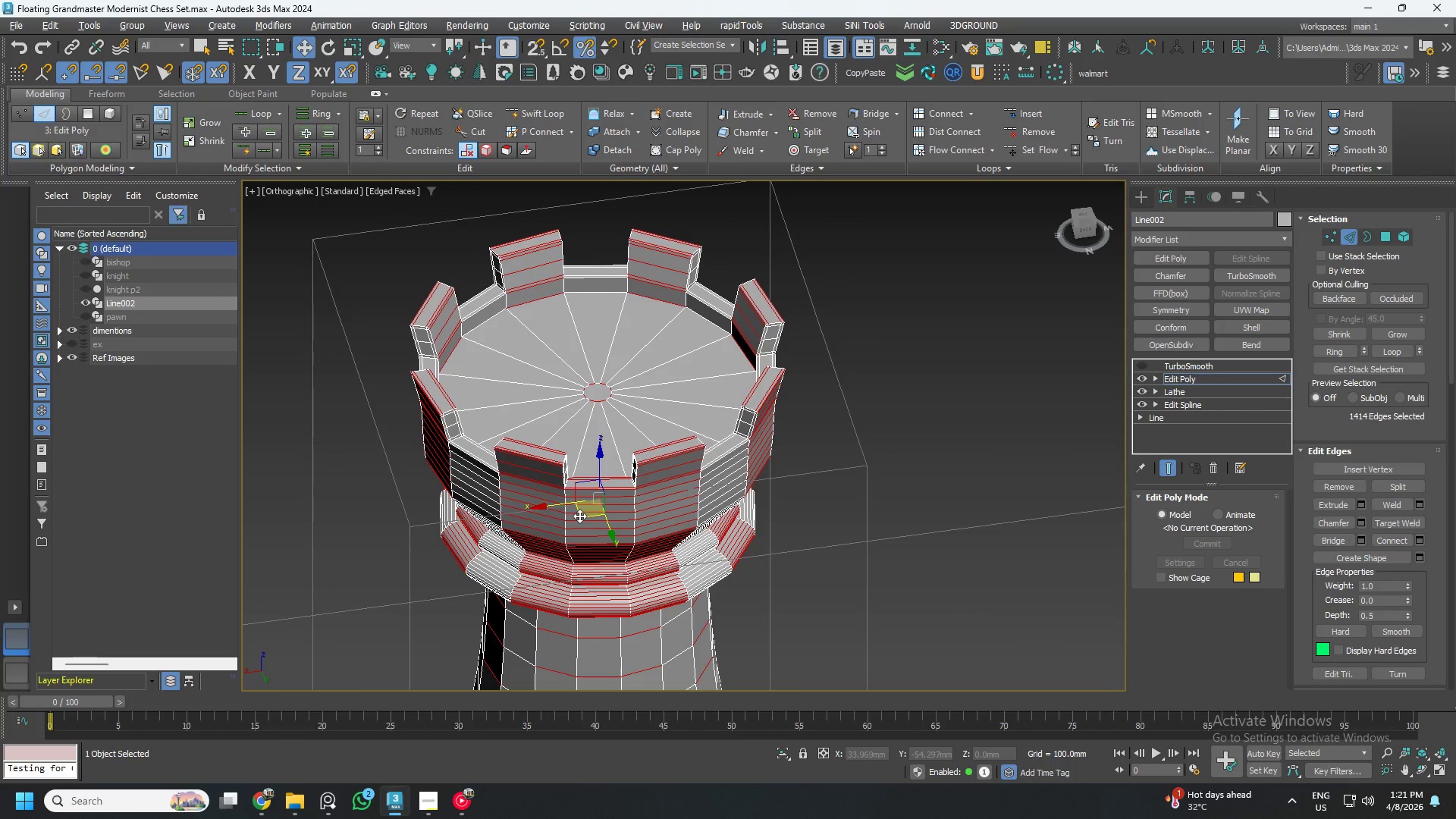 
left_click([216, 170])
 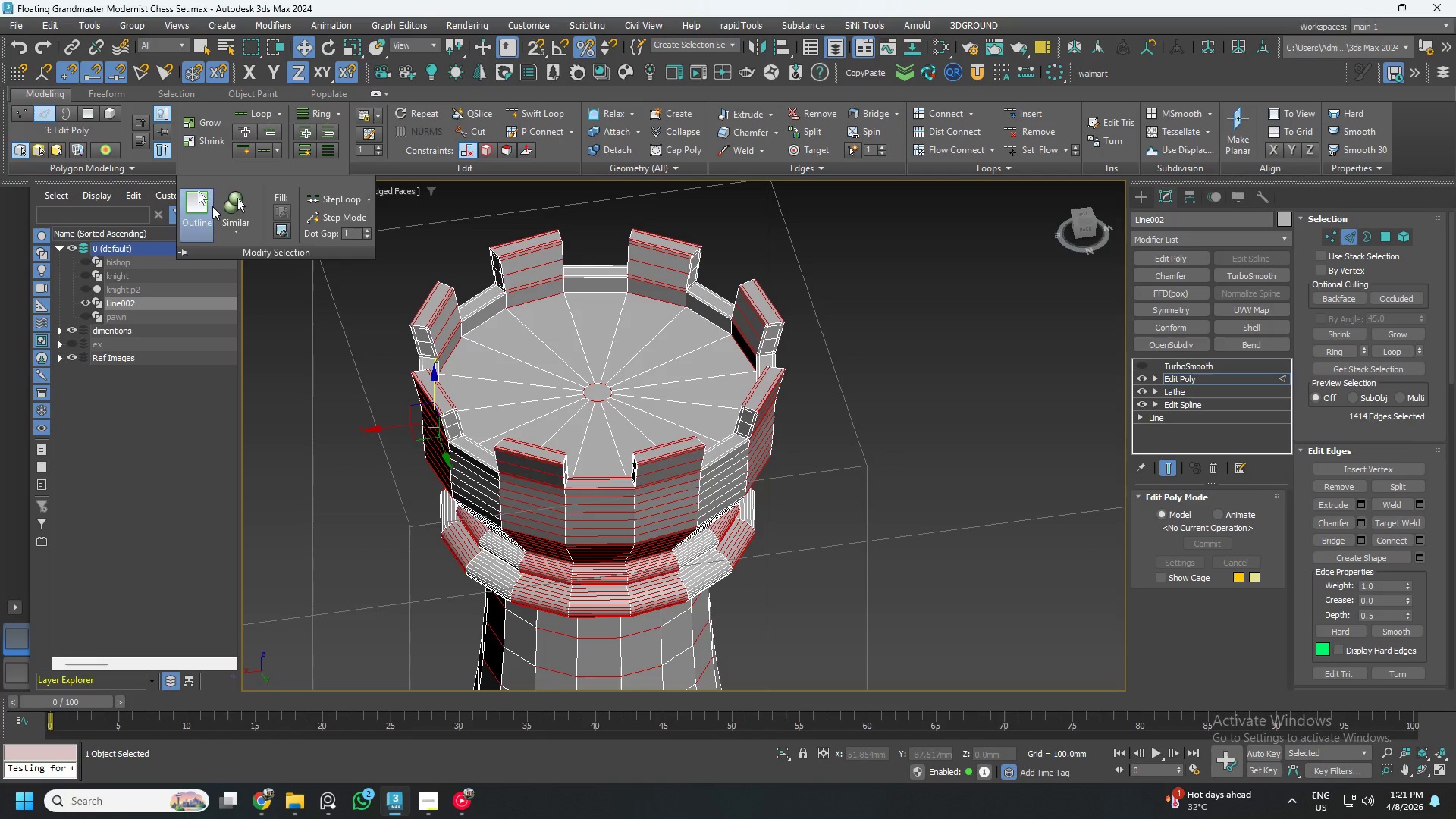 
left_click([245, 206])
 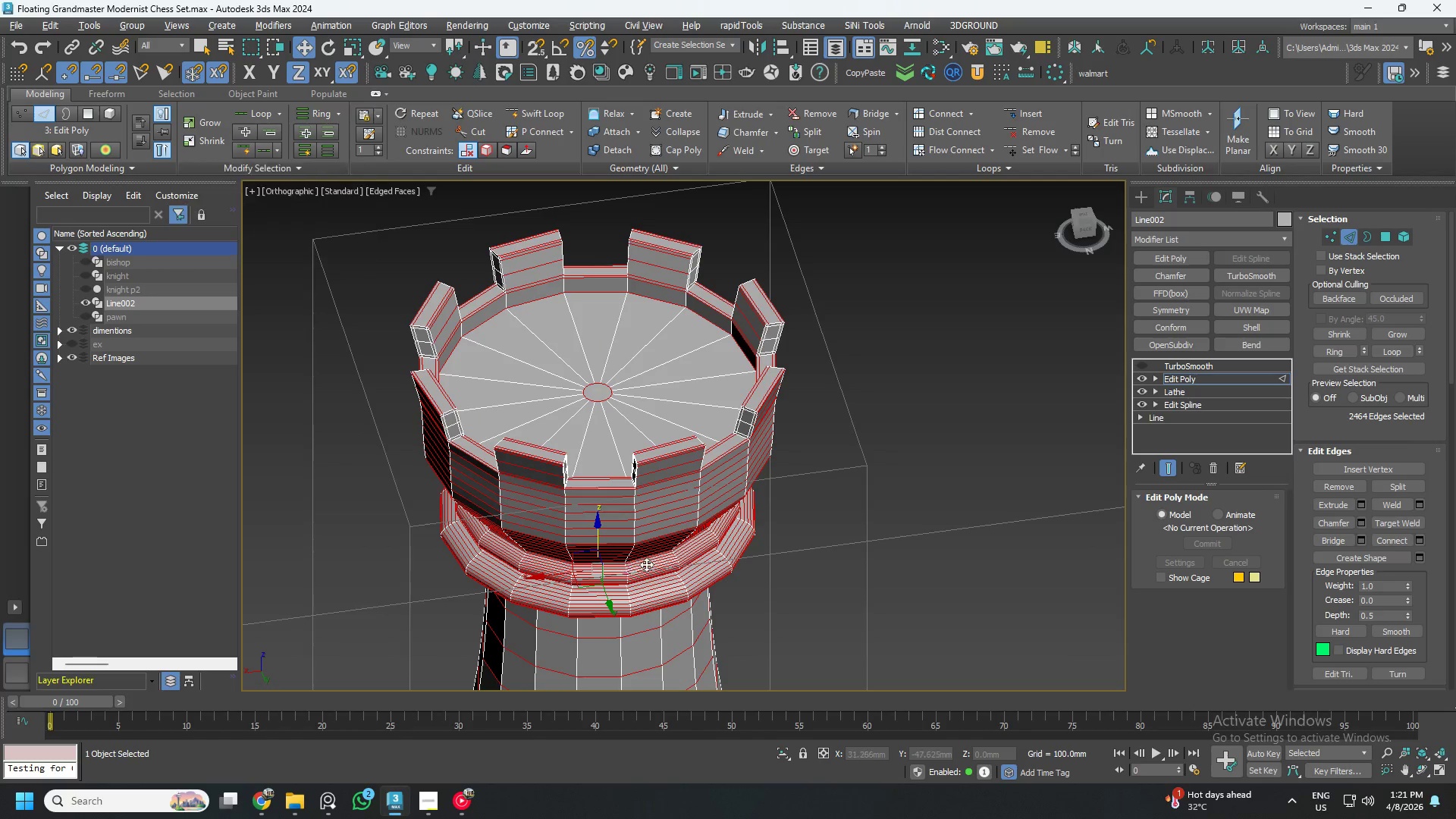 
scroll: coordinate [648, 561], scroll_direction: down, amount: 4.0
 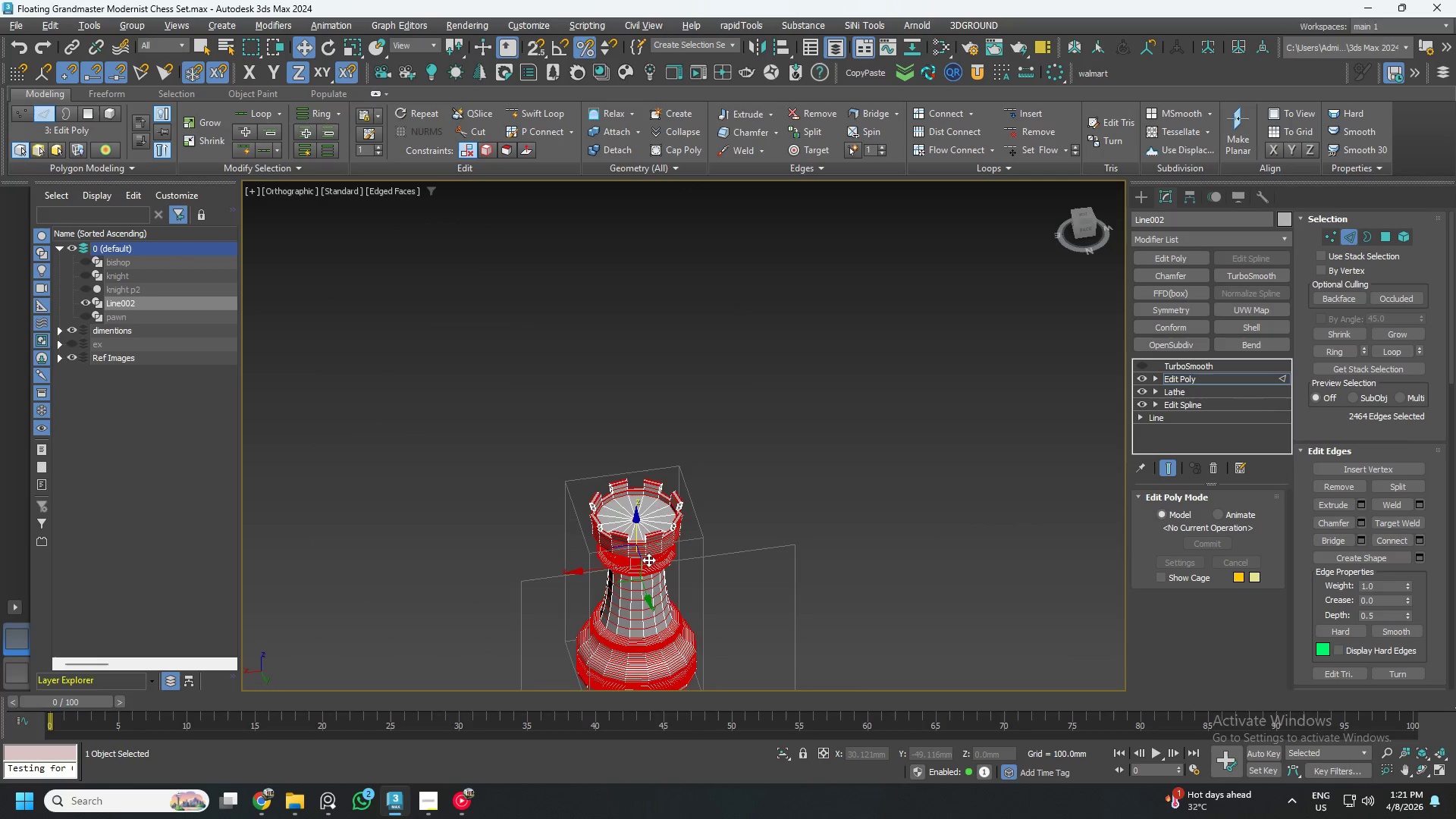 
scroll: coordinate [637, 494], scroll_direction: up, amount: 8.0
 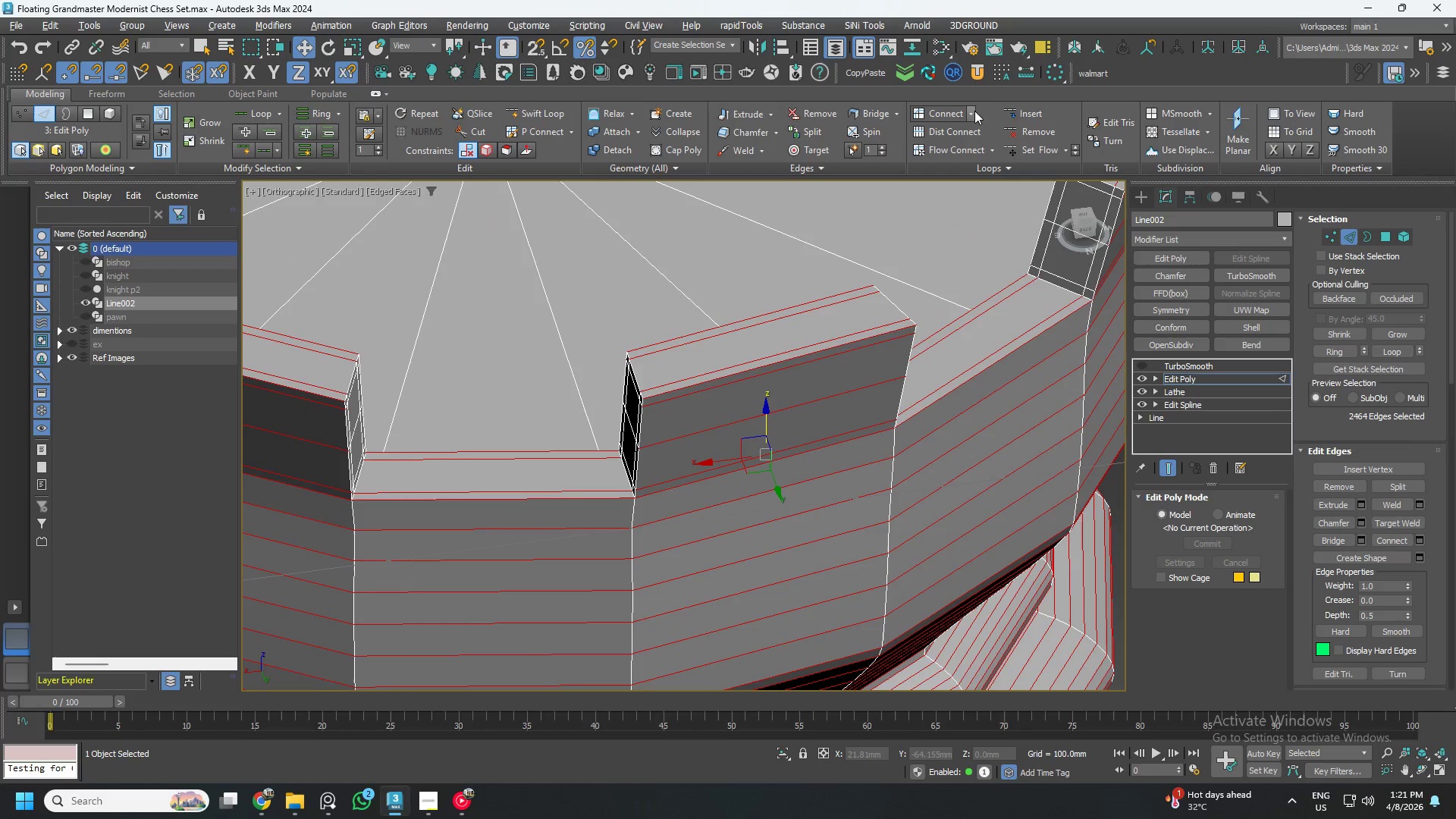 
double_click([962, 127])
 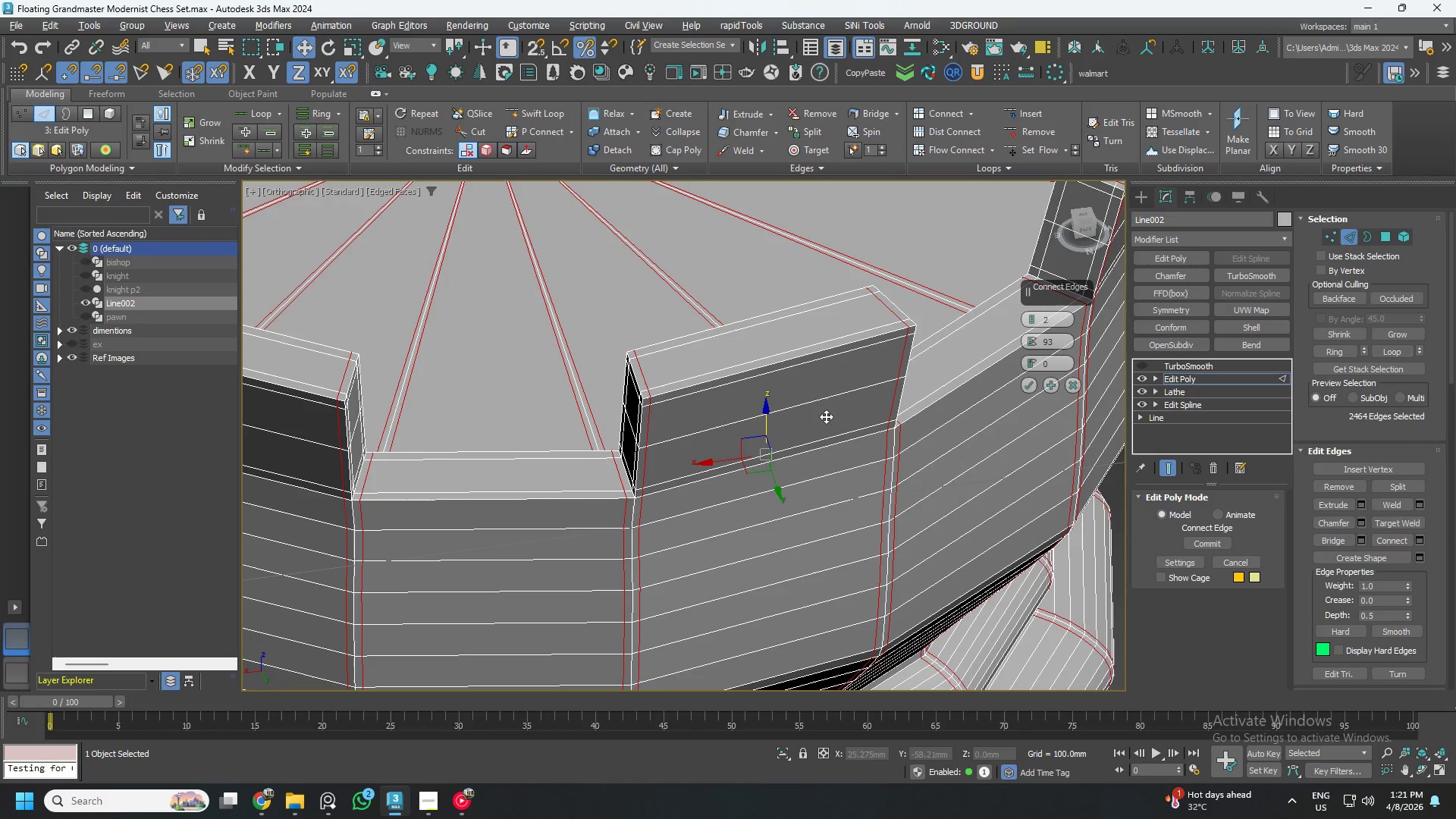 
scroll: coordinate [637, 503], scroll_direction: up, amount: 4.0
 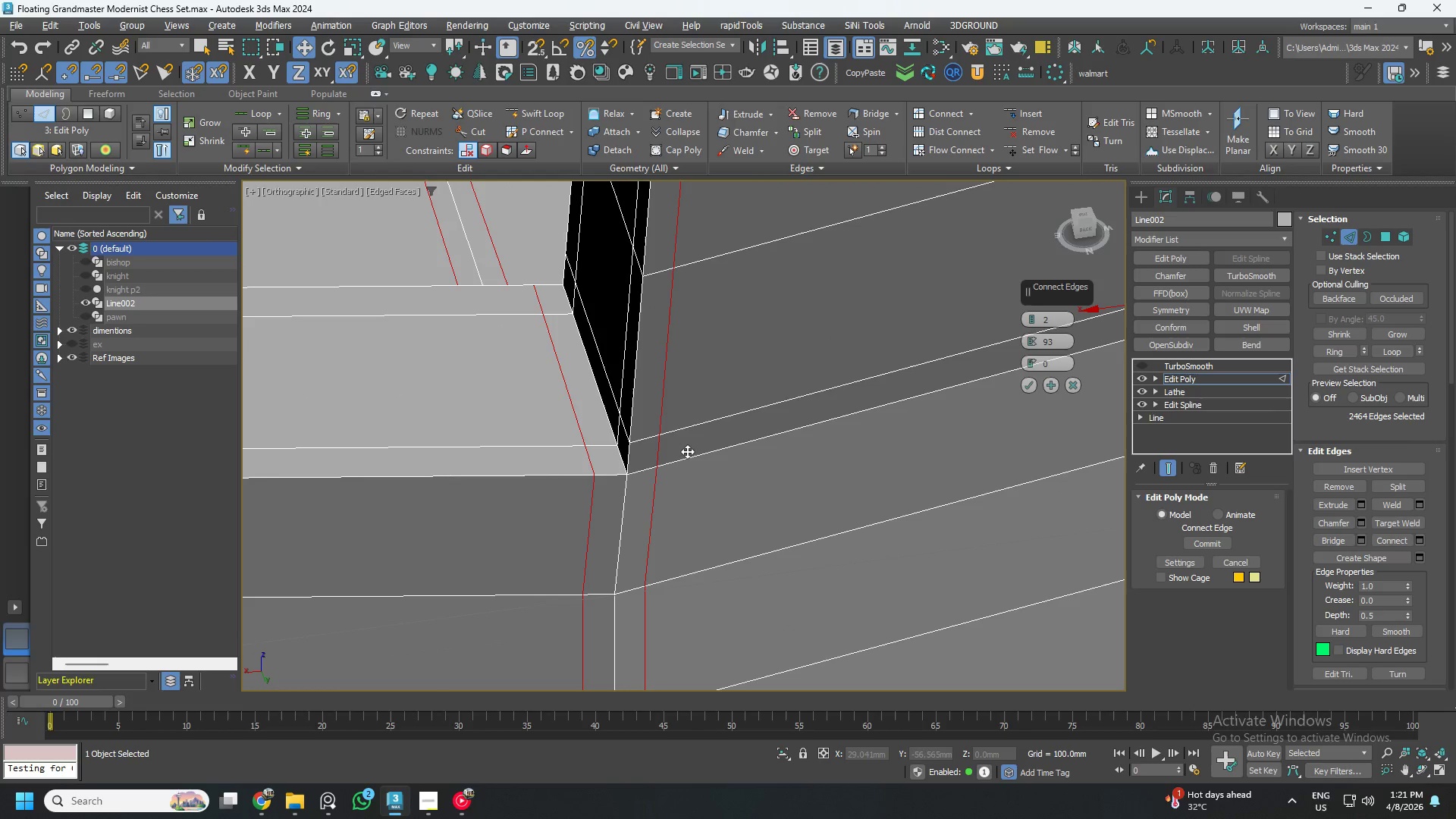 
scroll: coordinate [686, 452], scroll_direction: down, amount: 4.0
 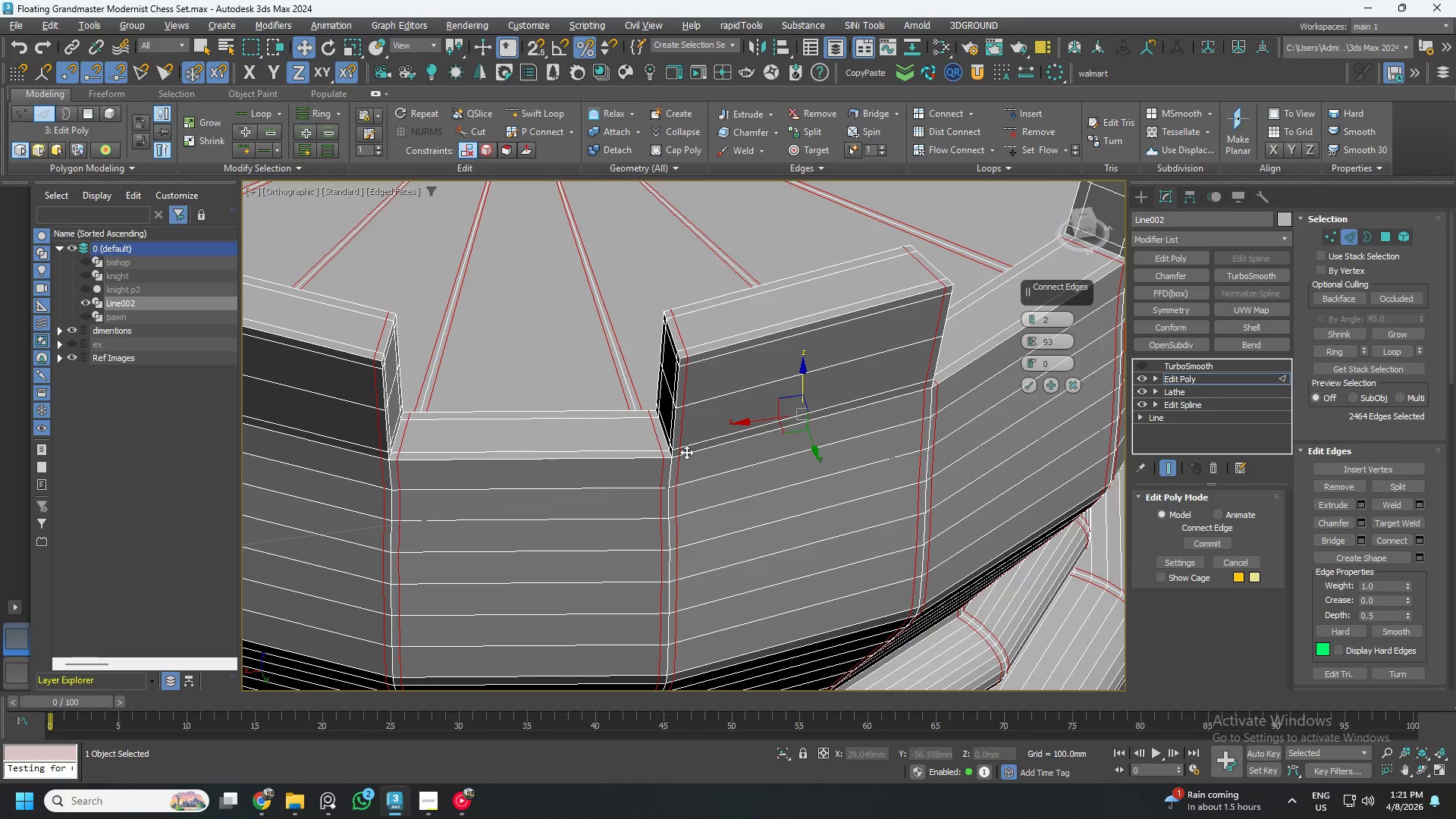 
wait(11.07)
 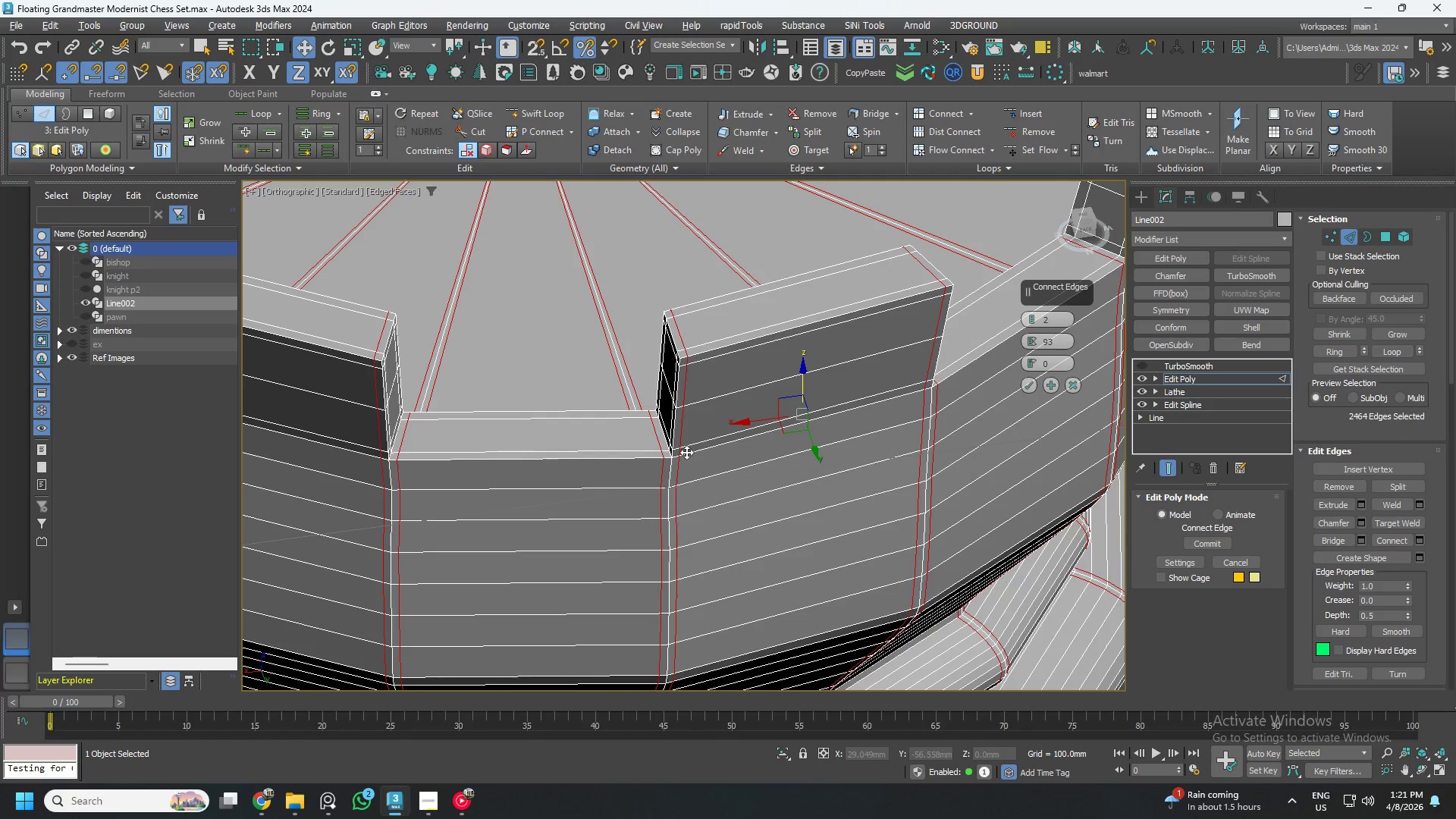 
left_click([1031, 317])
 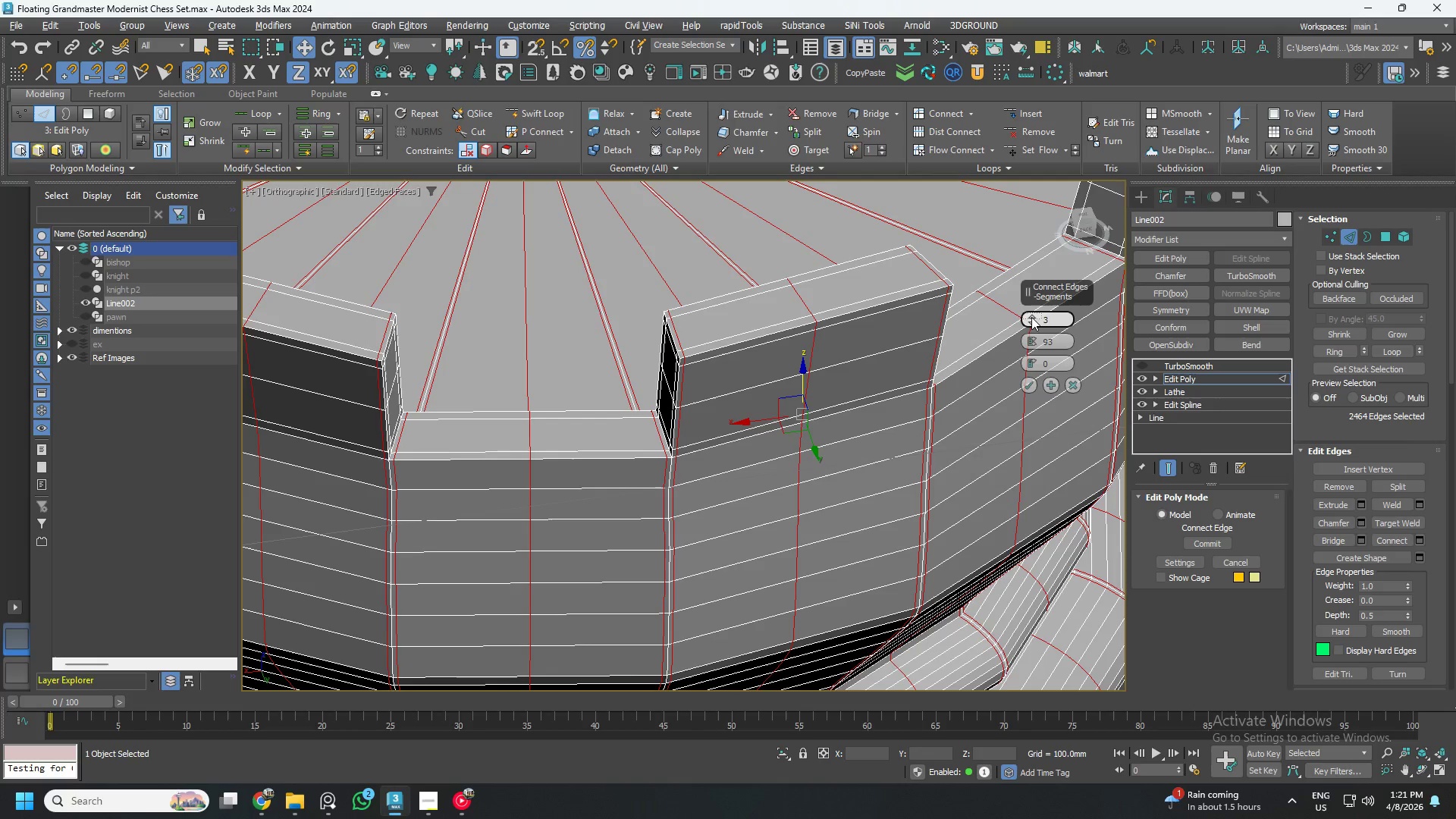 
left_click([1031, 317])
 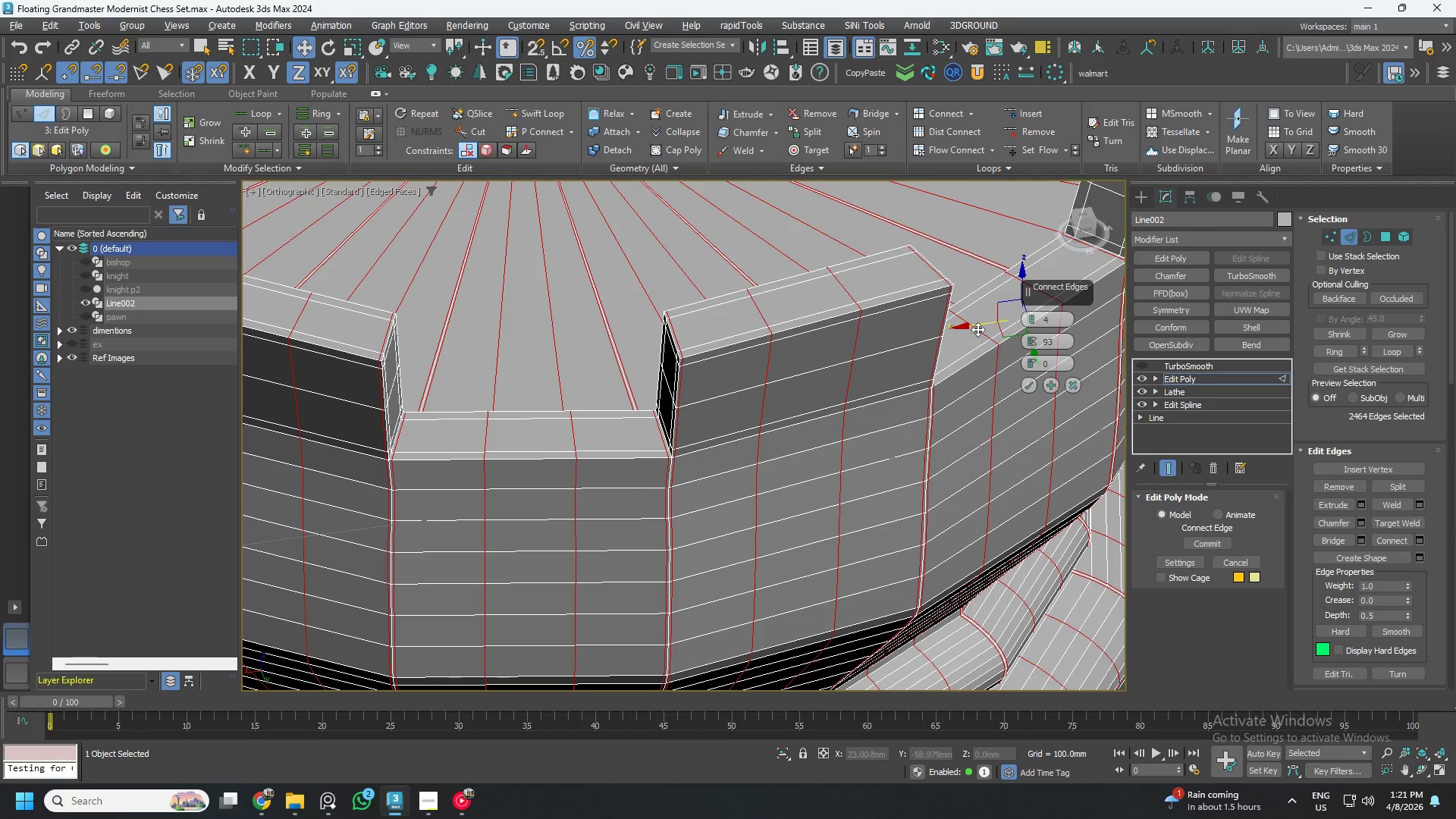 
scroll: coordinate [692, 431], scroll_direction: up, amount: 4.0
 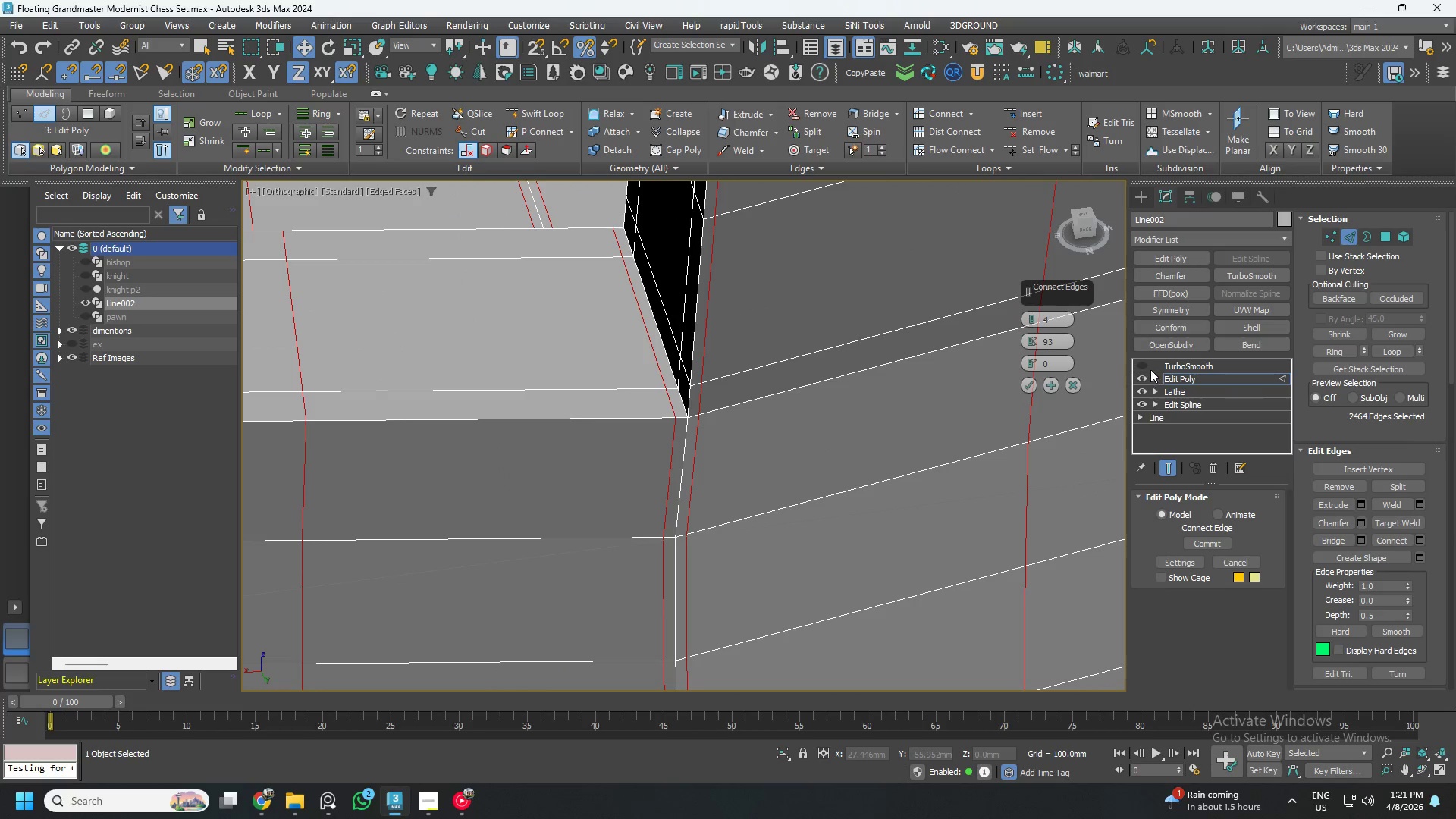 
left_click([1140, 361])
 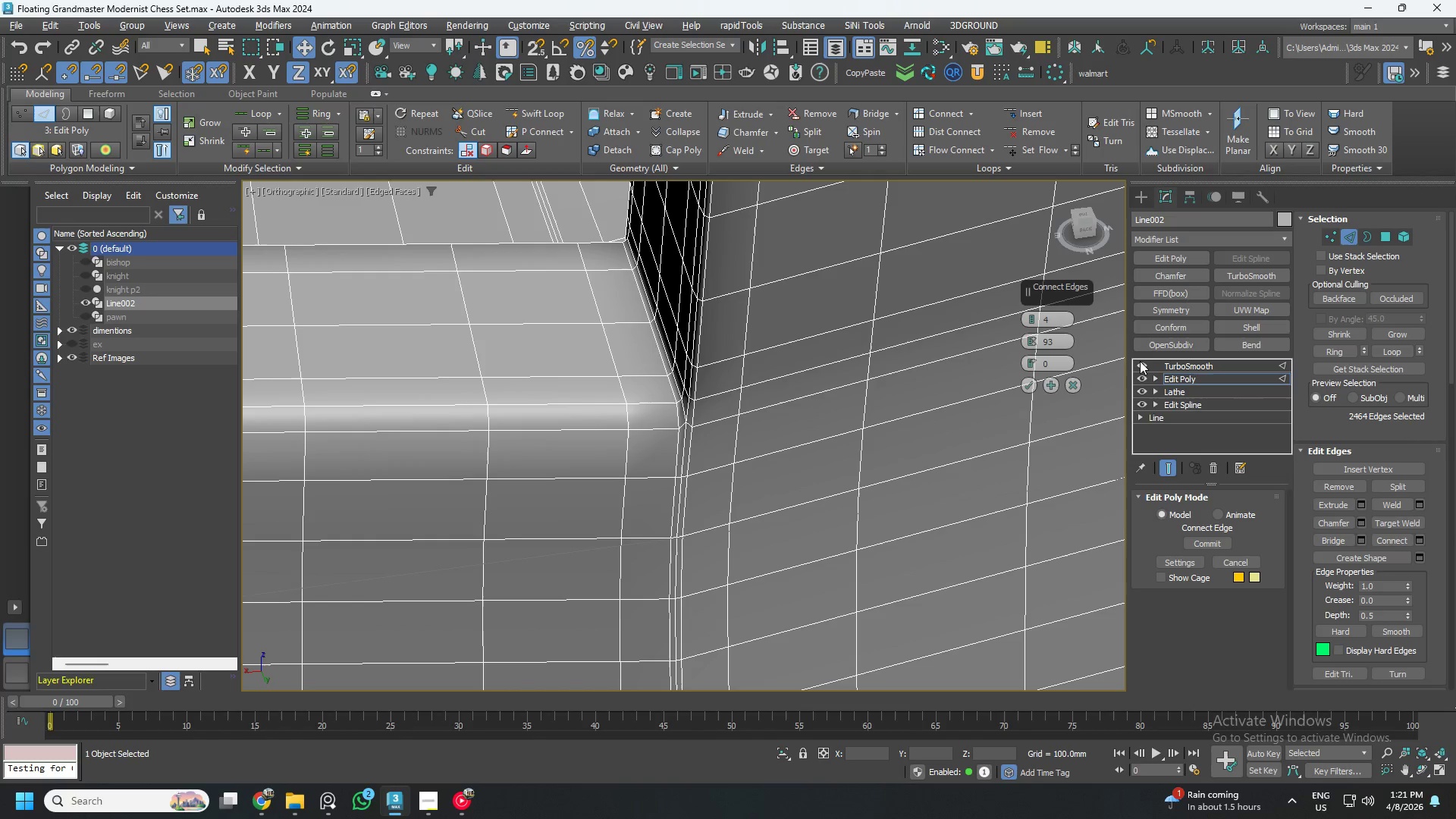 
left_click([1140, 361])
 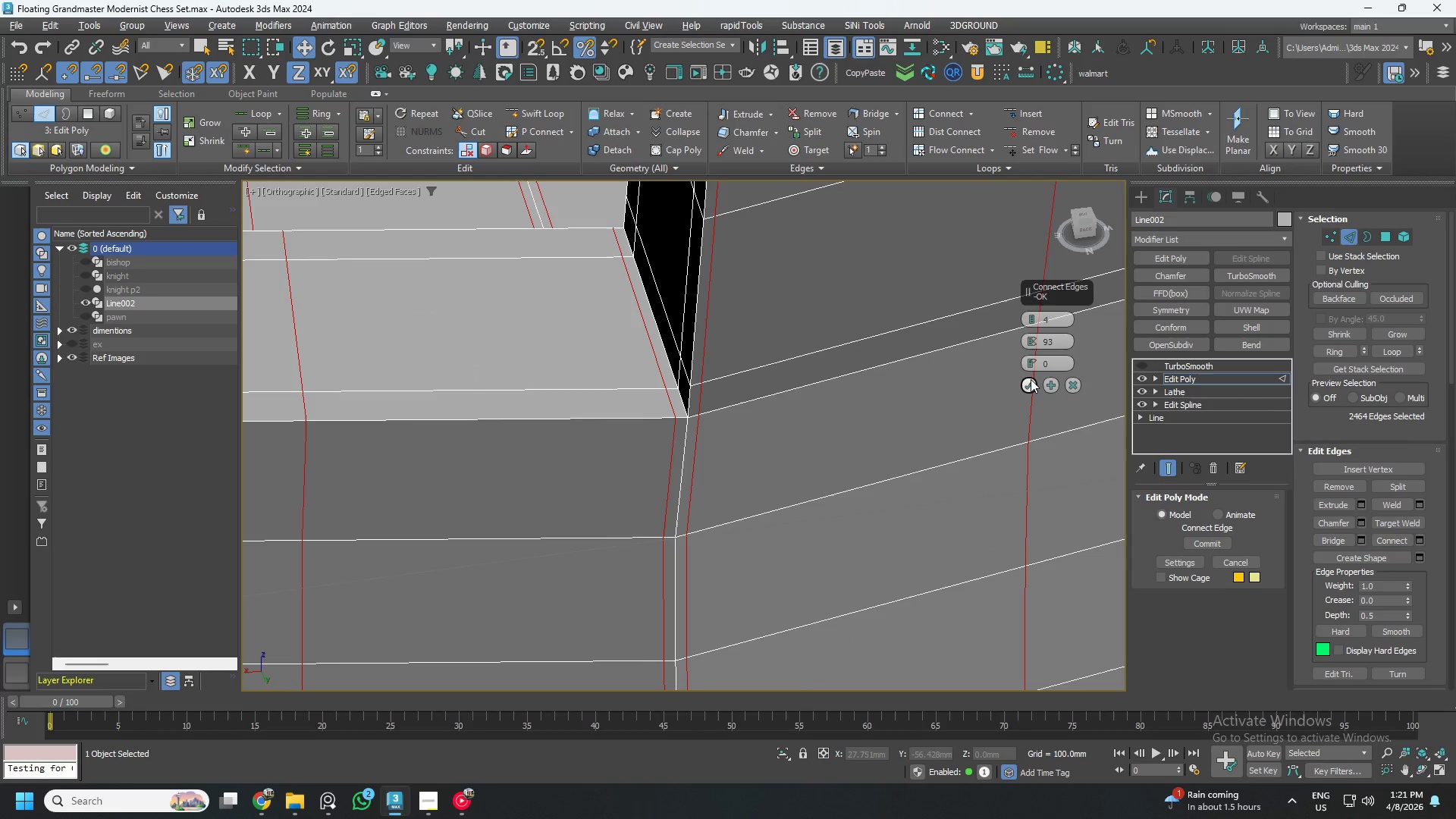 
left_click([1029, 384])
 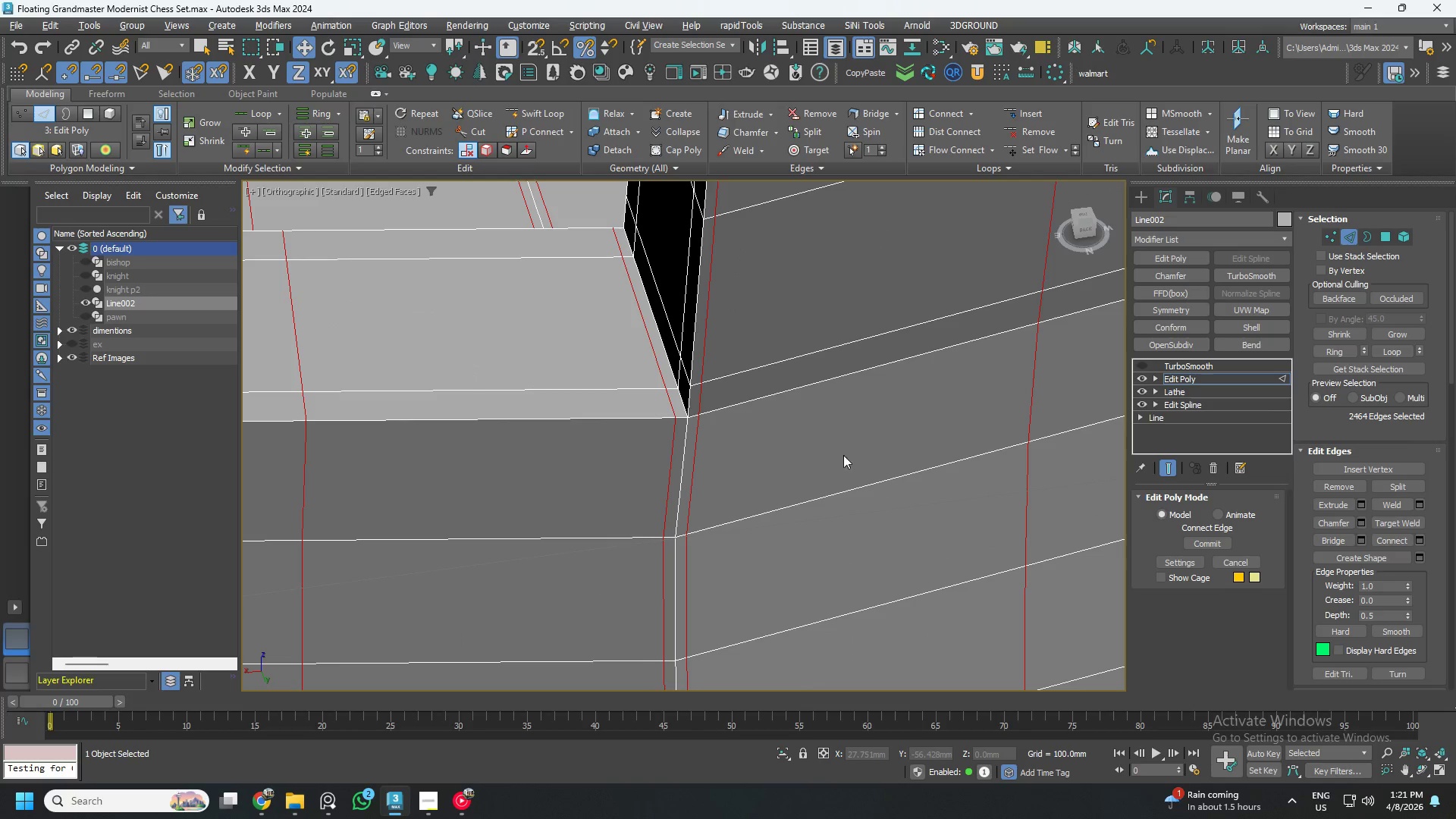 
scroll: coordinate [833, 478], scroll_direction: down, amount: 4.0
 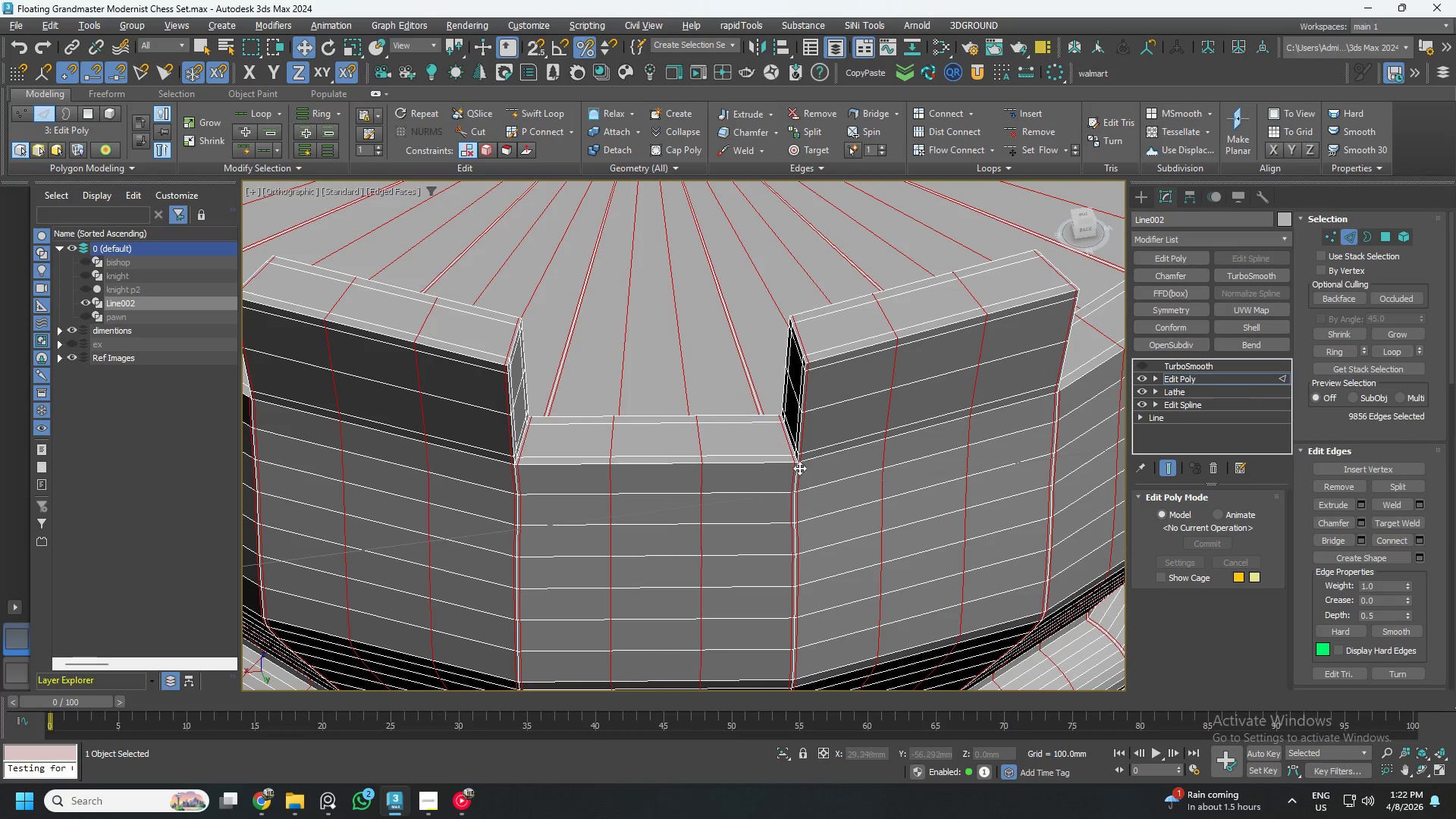 
scroll: coordinate [795, 467], scroll_direction: up, amount: 3.0
 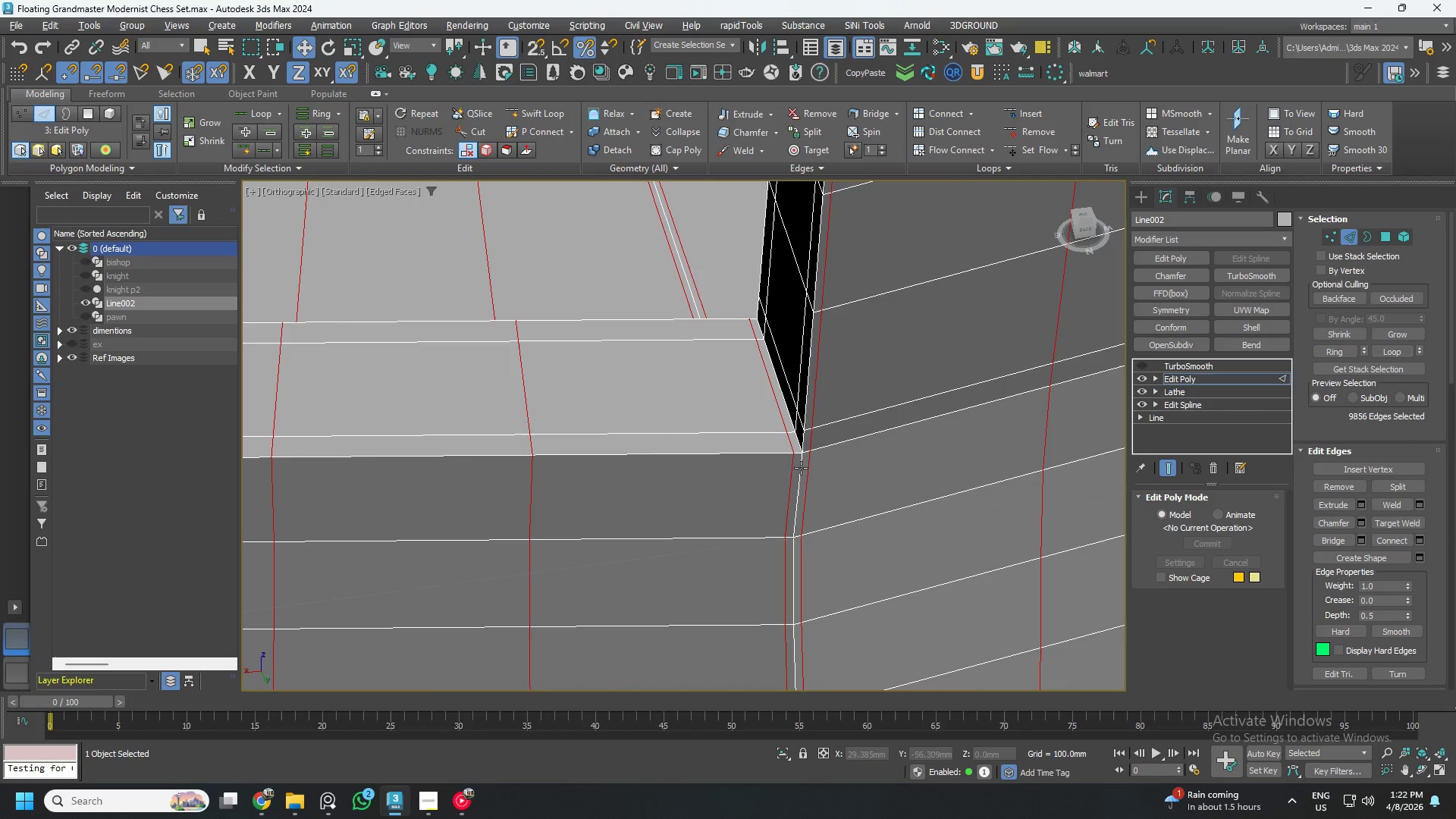 
key(Alt+AltLeft)
 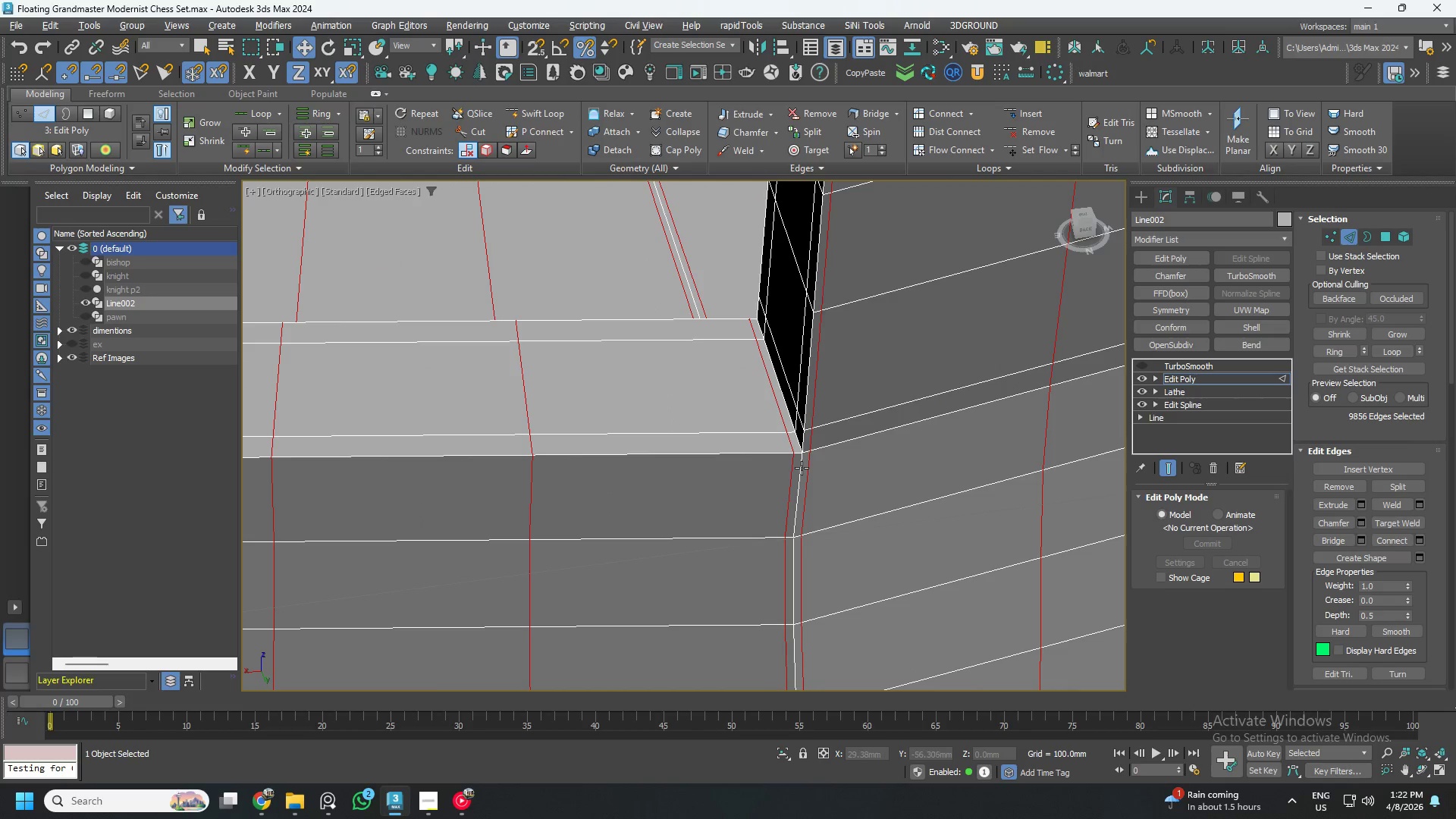 
key(Alt+1)
 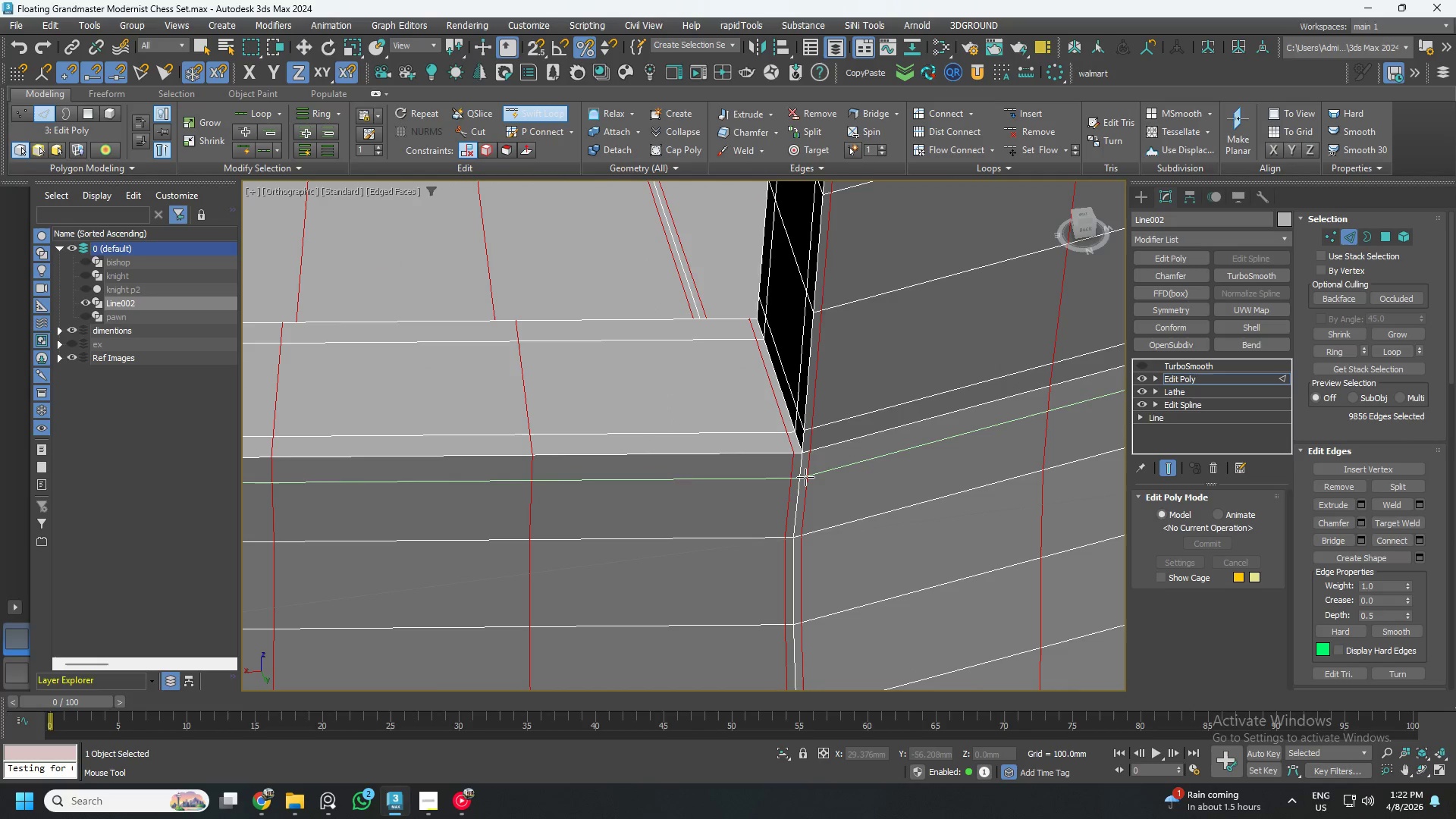 
left_click([805, 479])
 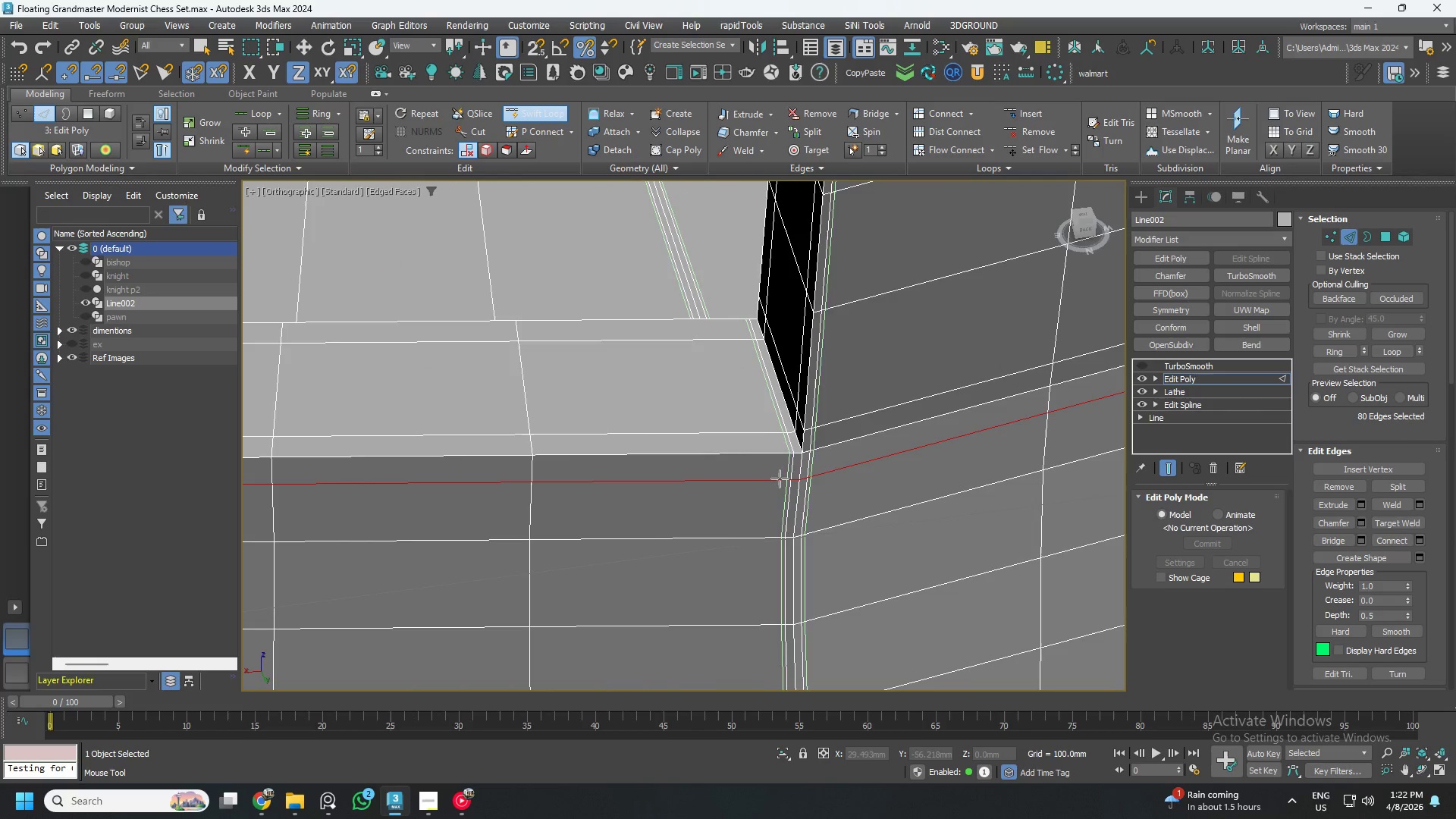 
key(Alt+AltLeft)
 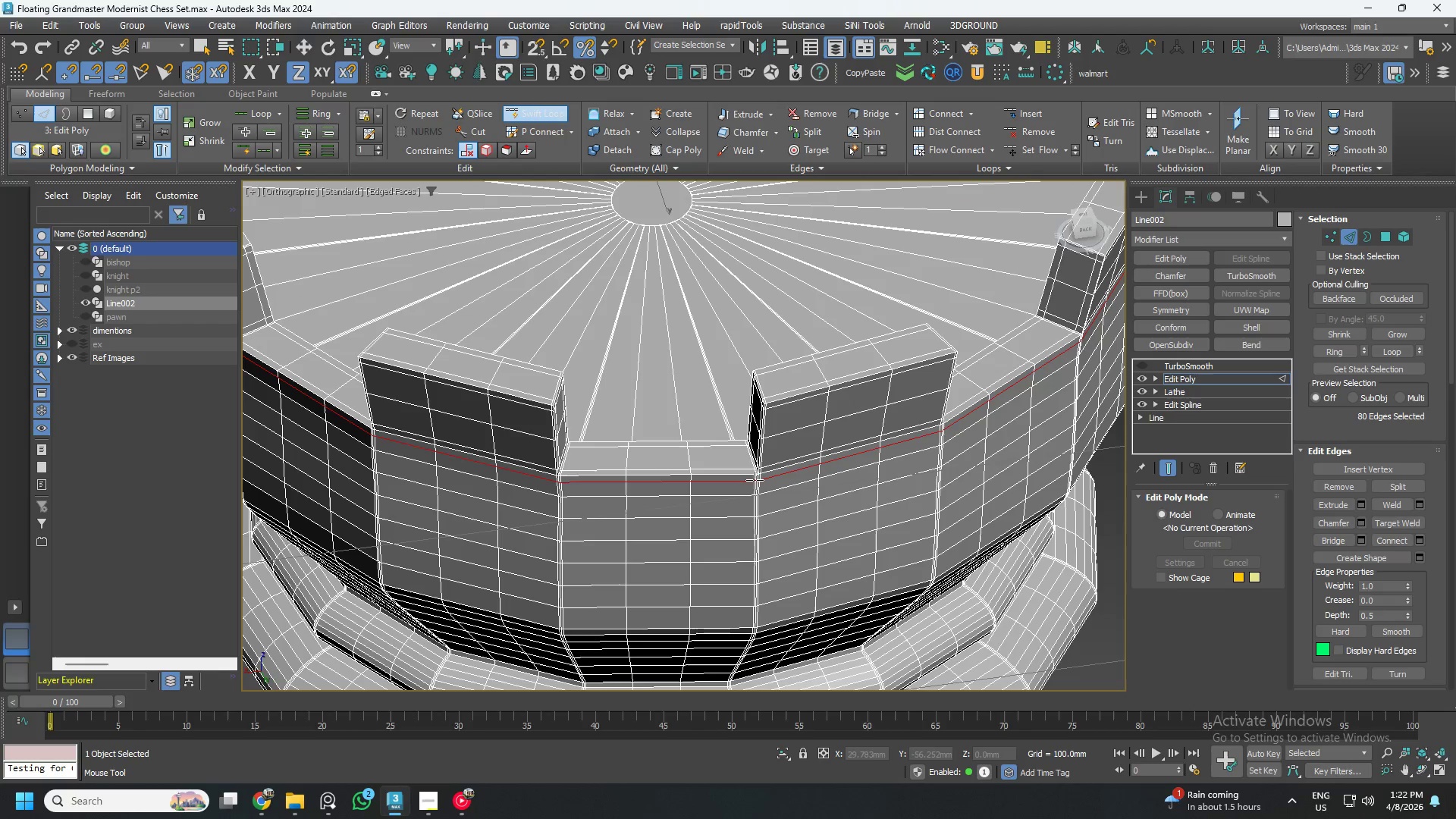 
key(Alt+1)
 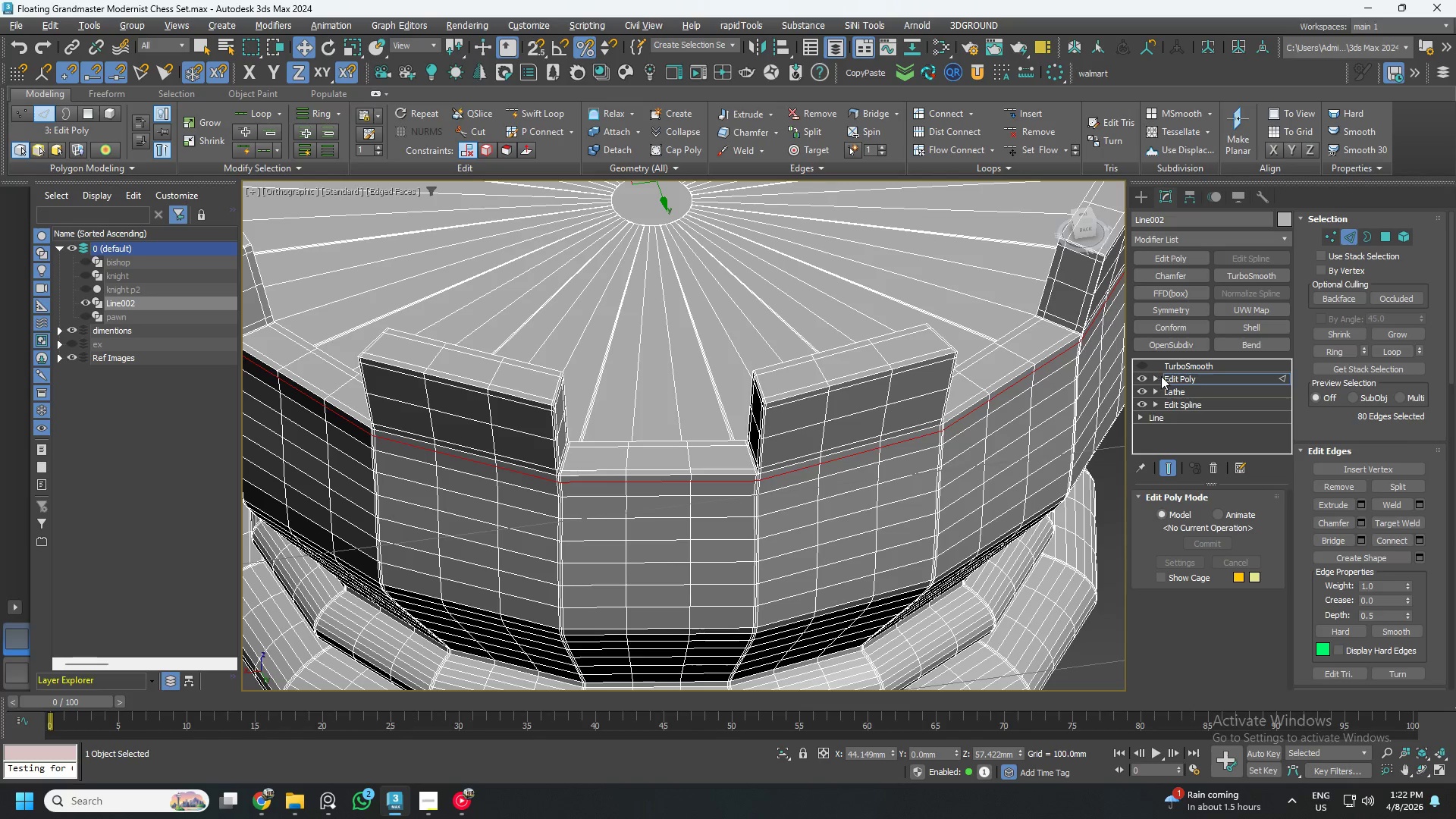 
scroll: coordinate [743, 481], scroll_direction: down, amount: 4.0
 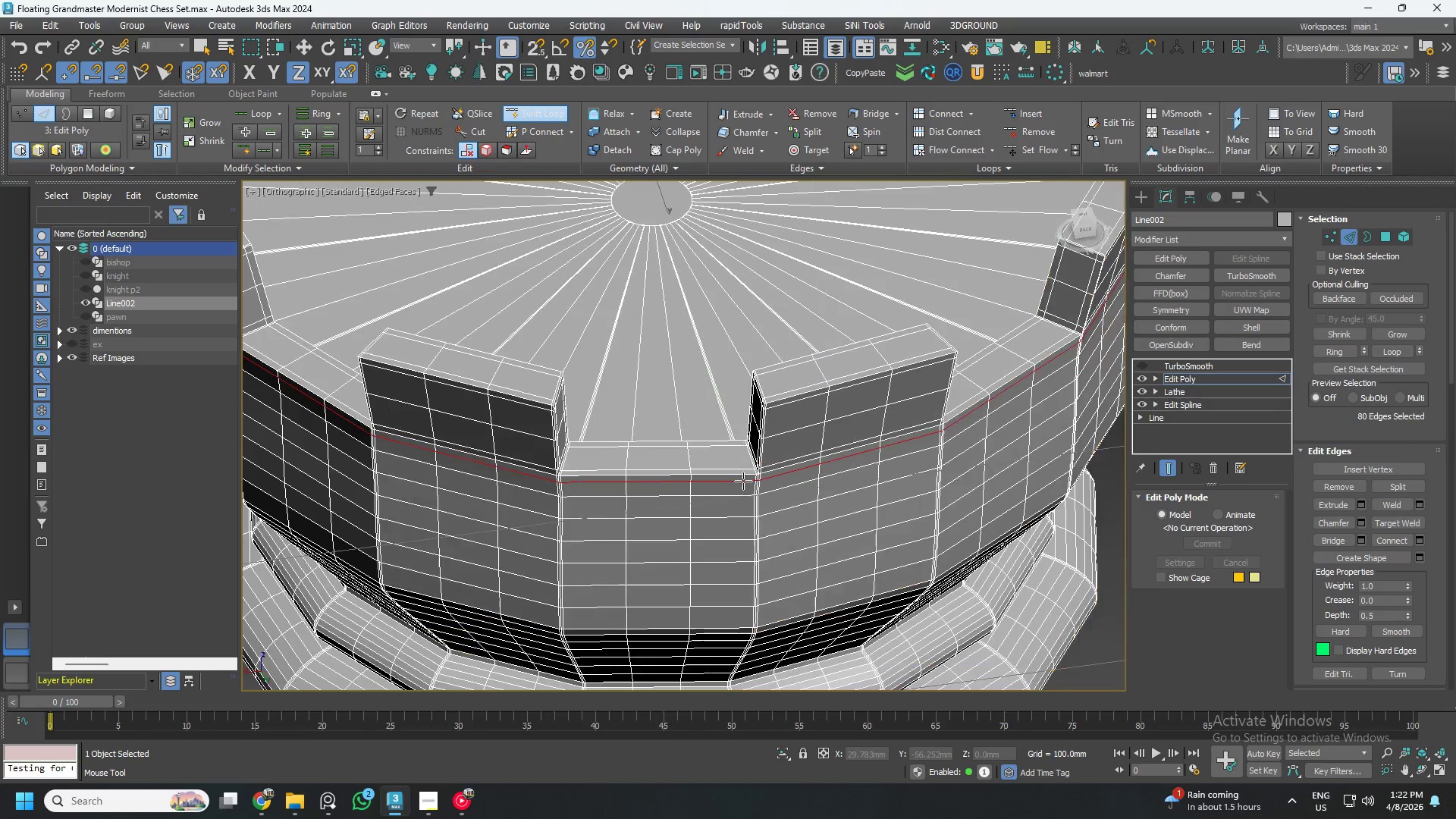 
left_click([1142, 365])
 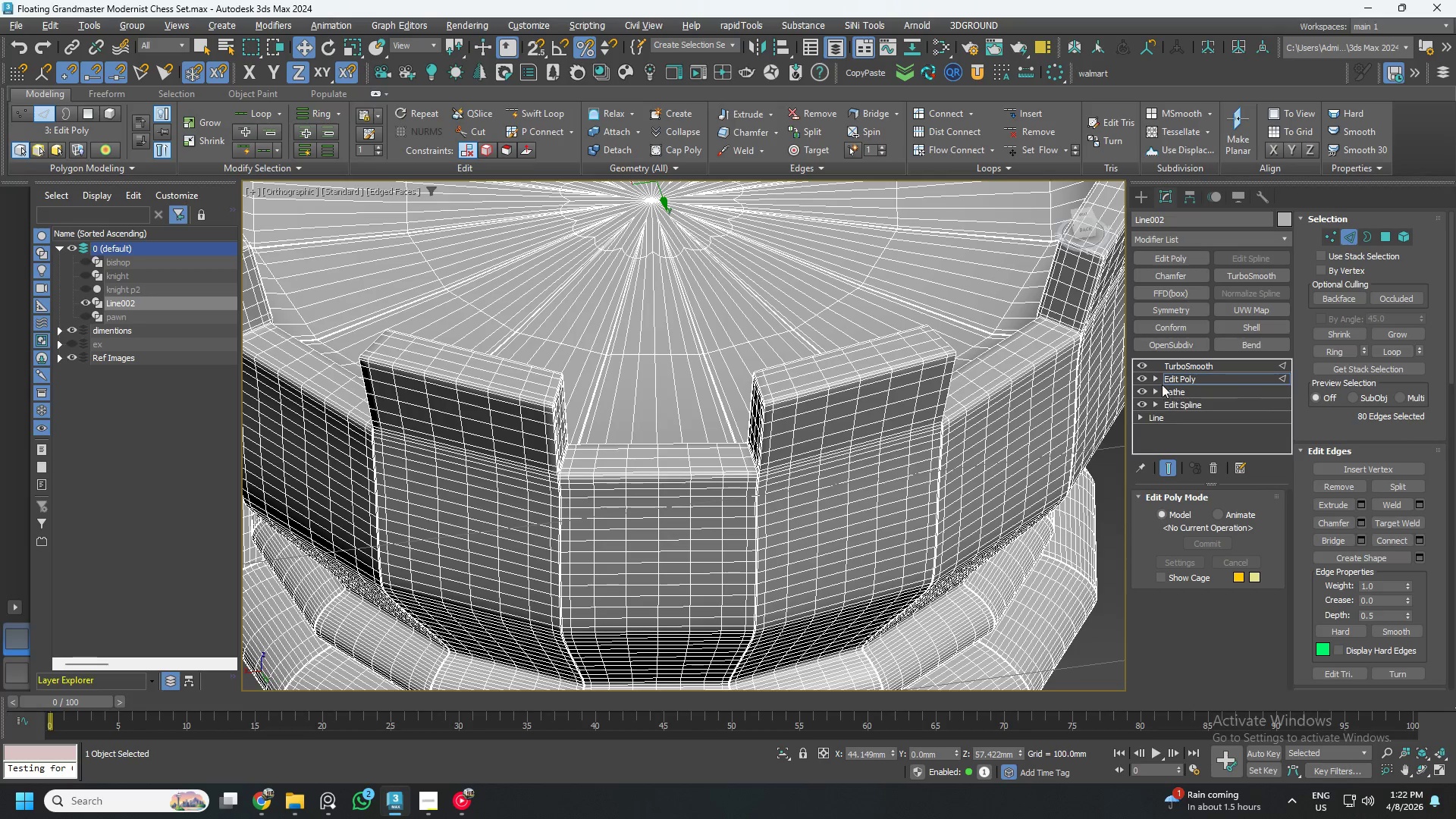 
left_click([1140, 361])
 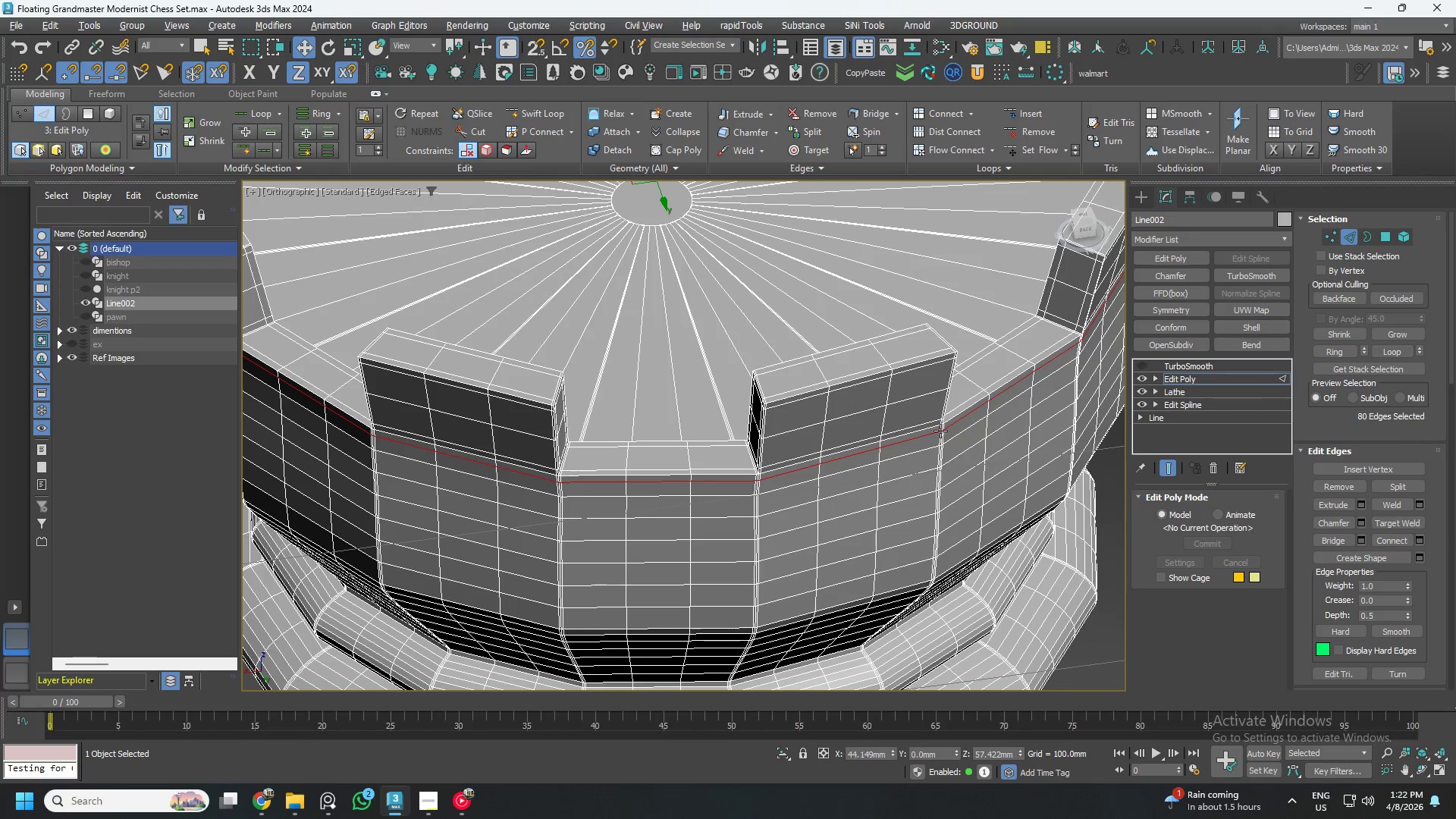 
hold_key(key=AltLeft, duration=0.62)
 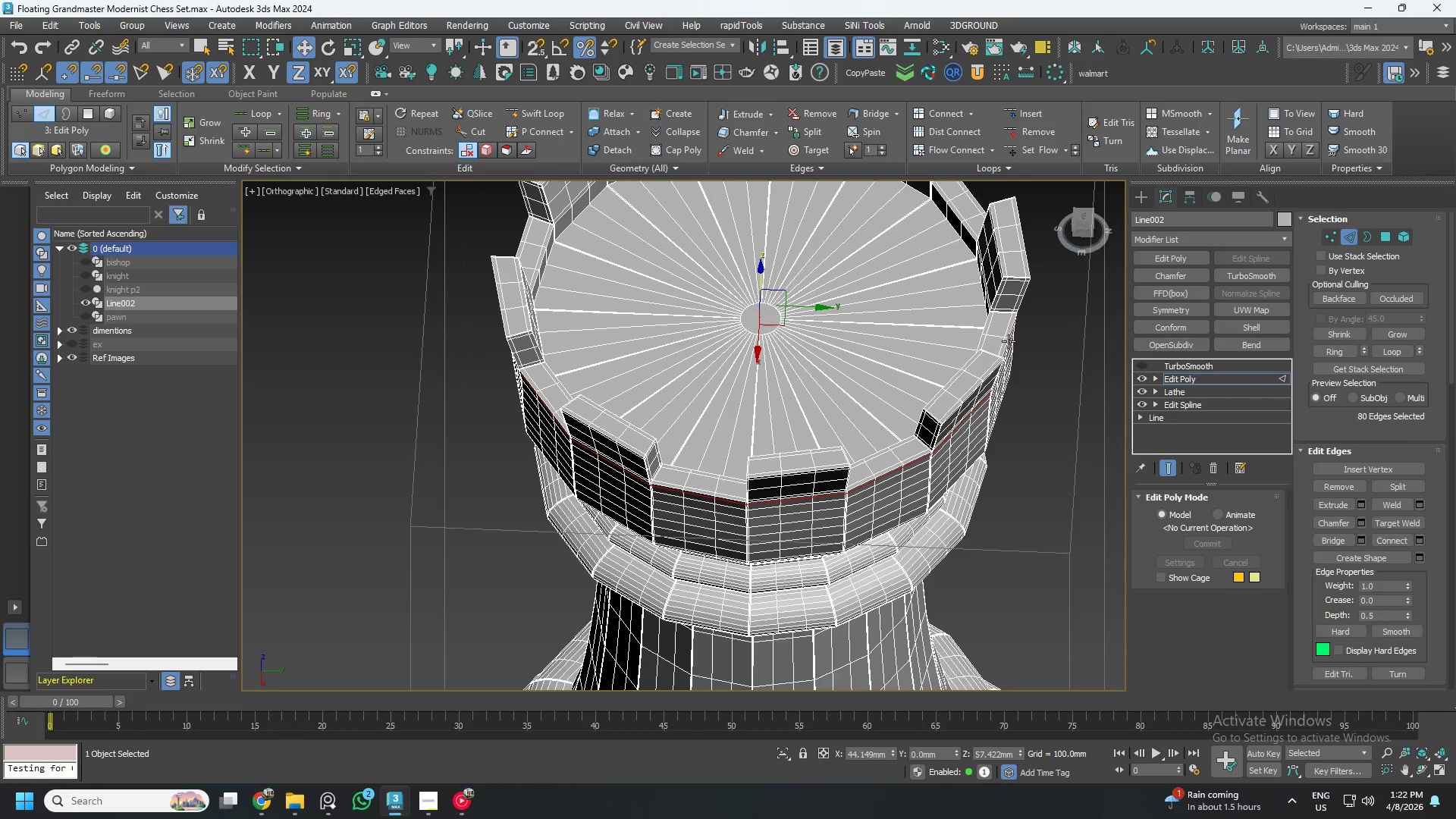 
scroll: coordinate [868, 444], scroll_direction: down, amount: 2.0
 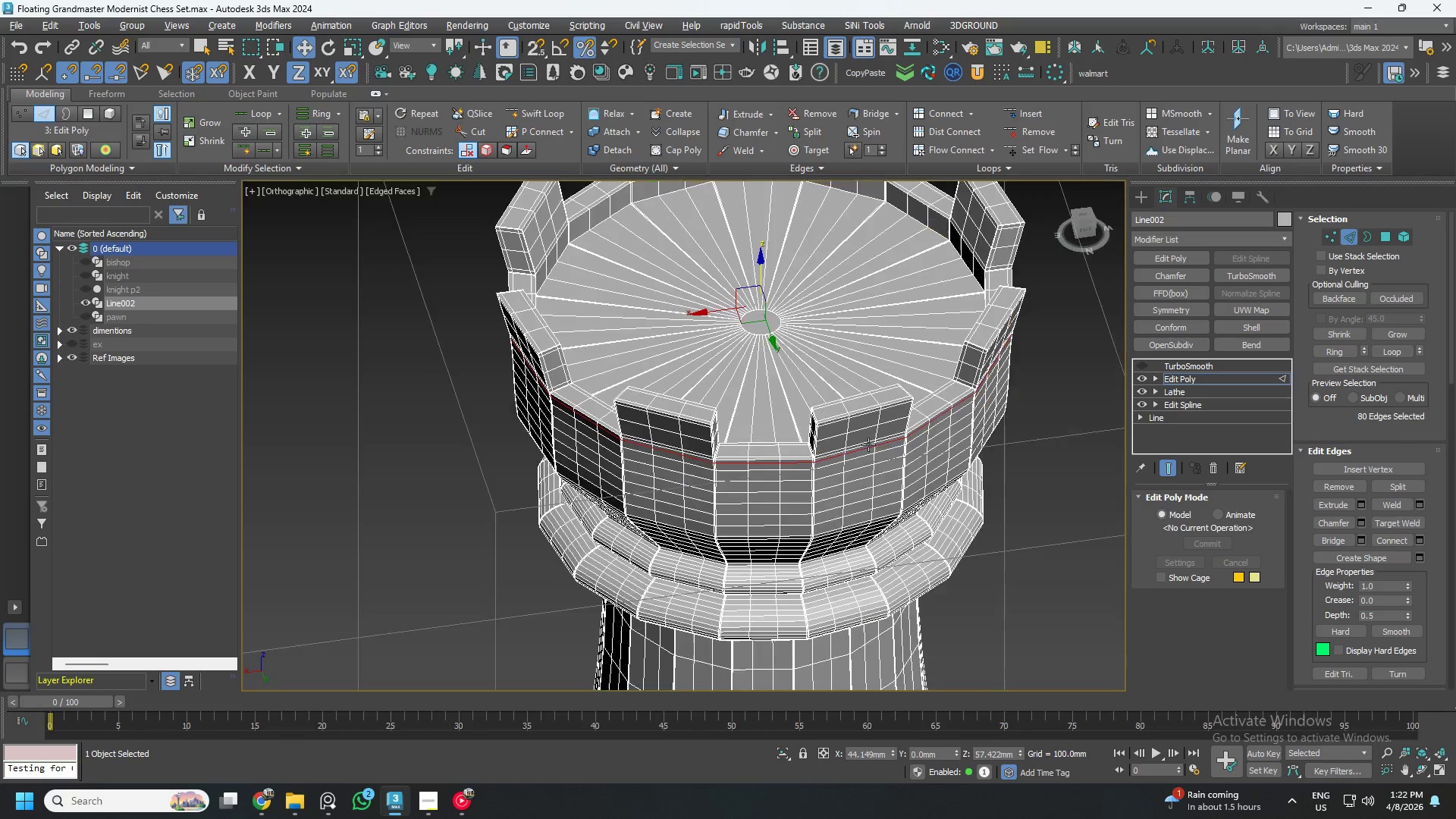 
scroll: coordinate [990, 319], scroll_direction: up, amount: 4.0
 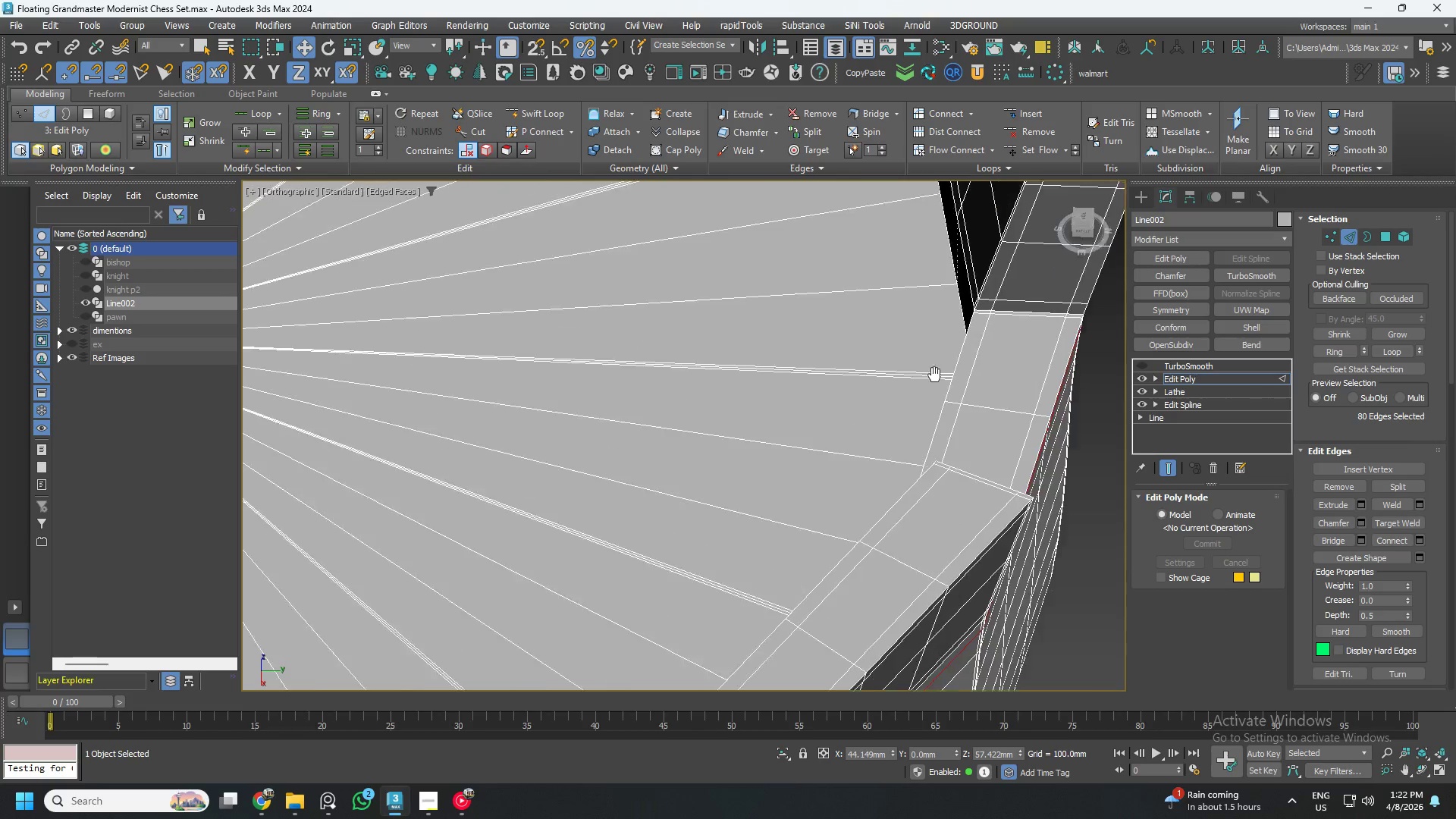 
key(Alt+AltLeft)
 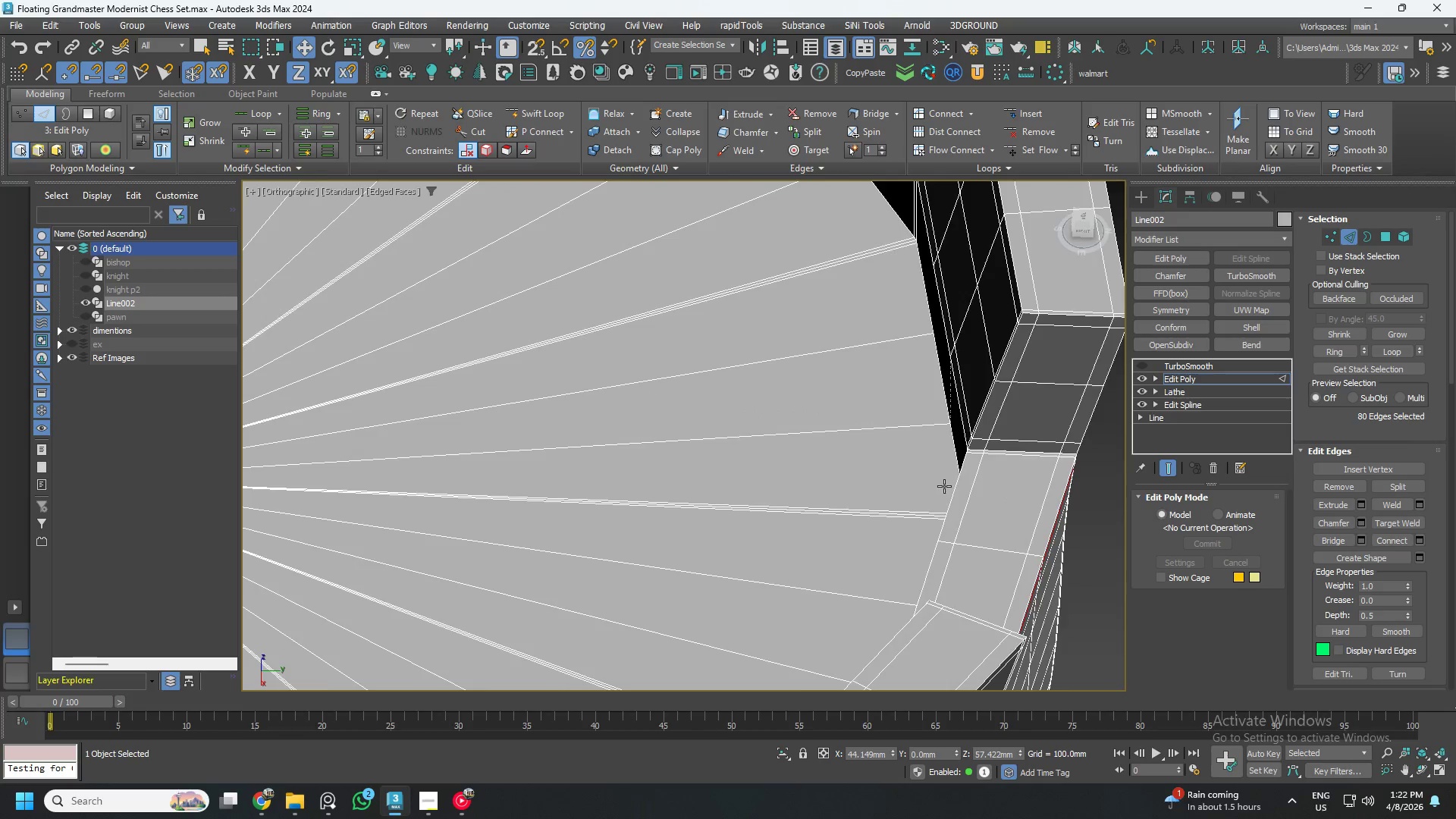 
hold_key(key=AltLeft, duration=0.48)
 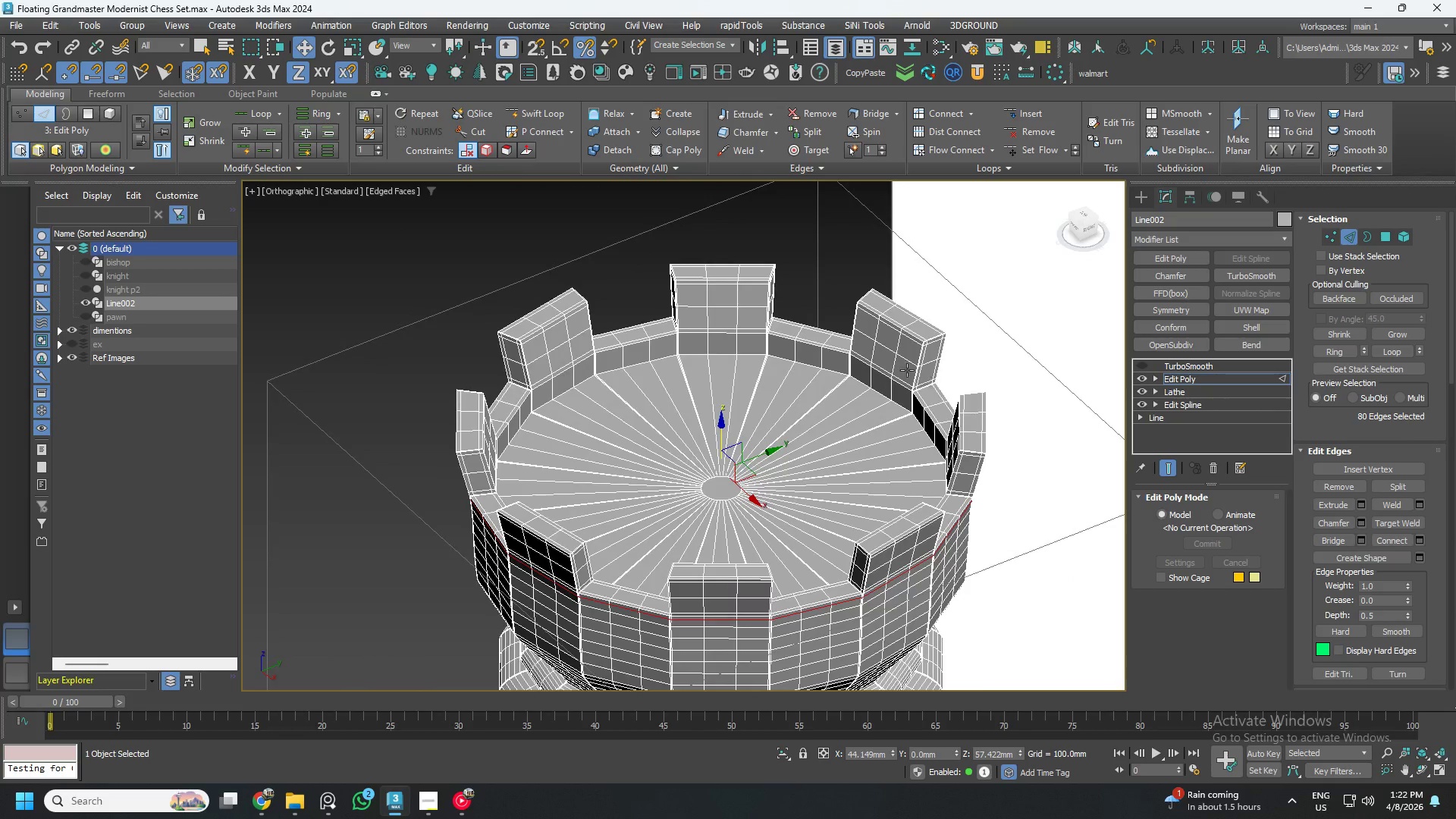 
scroll: coordinate [944, 485], scroll_direction: down, amount: 4.0
 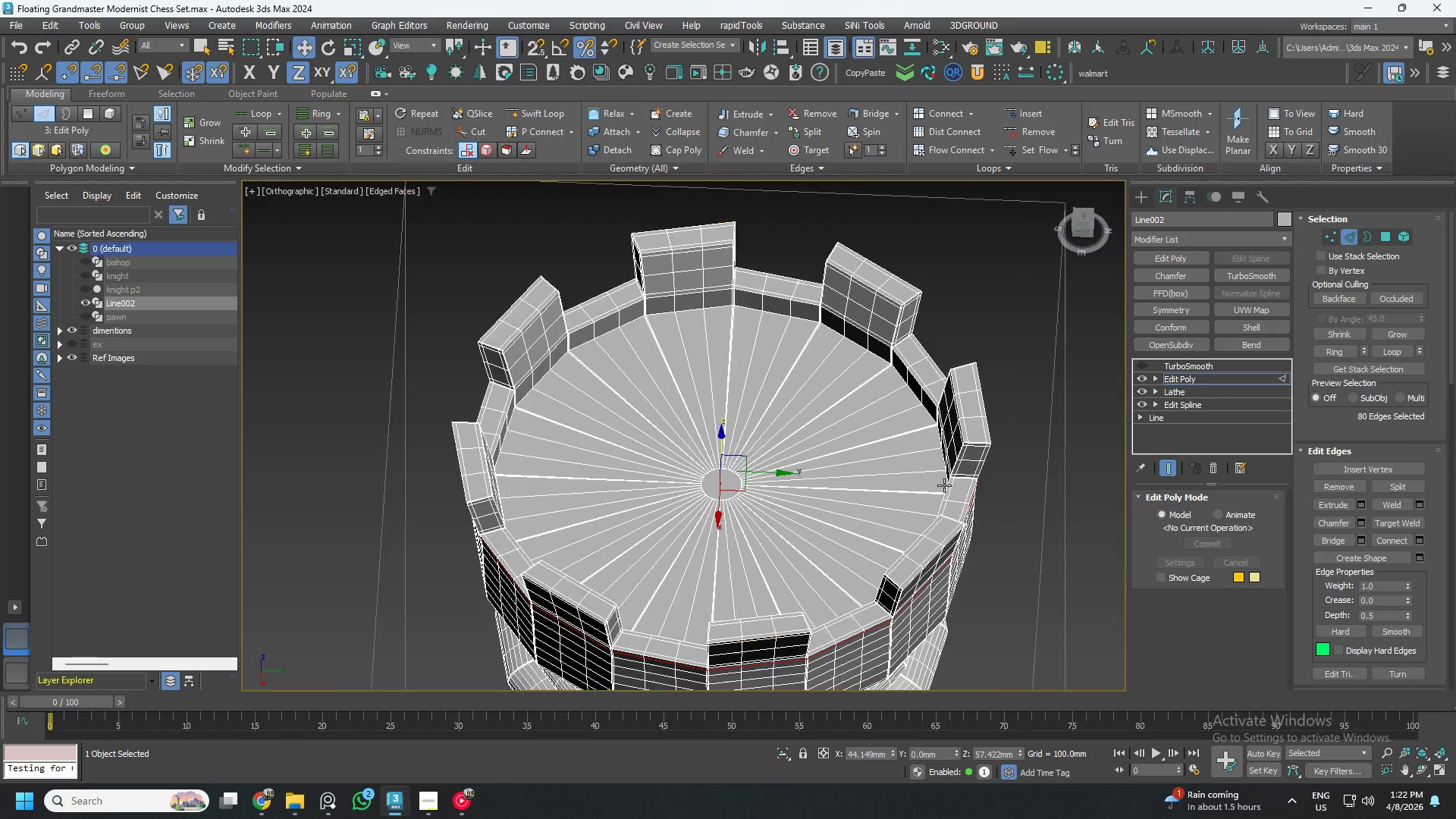 
scroll: coordinate [871, 412], scroll_direction: up, amount: 5.0
 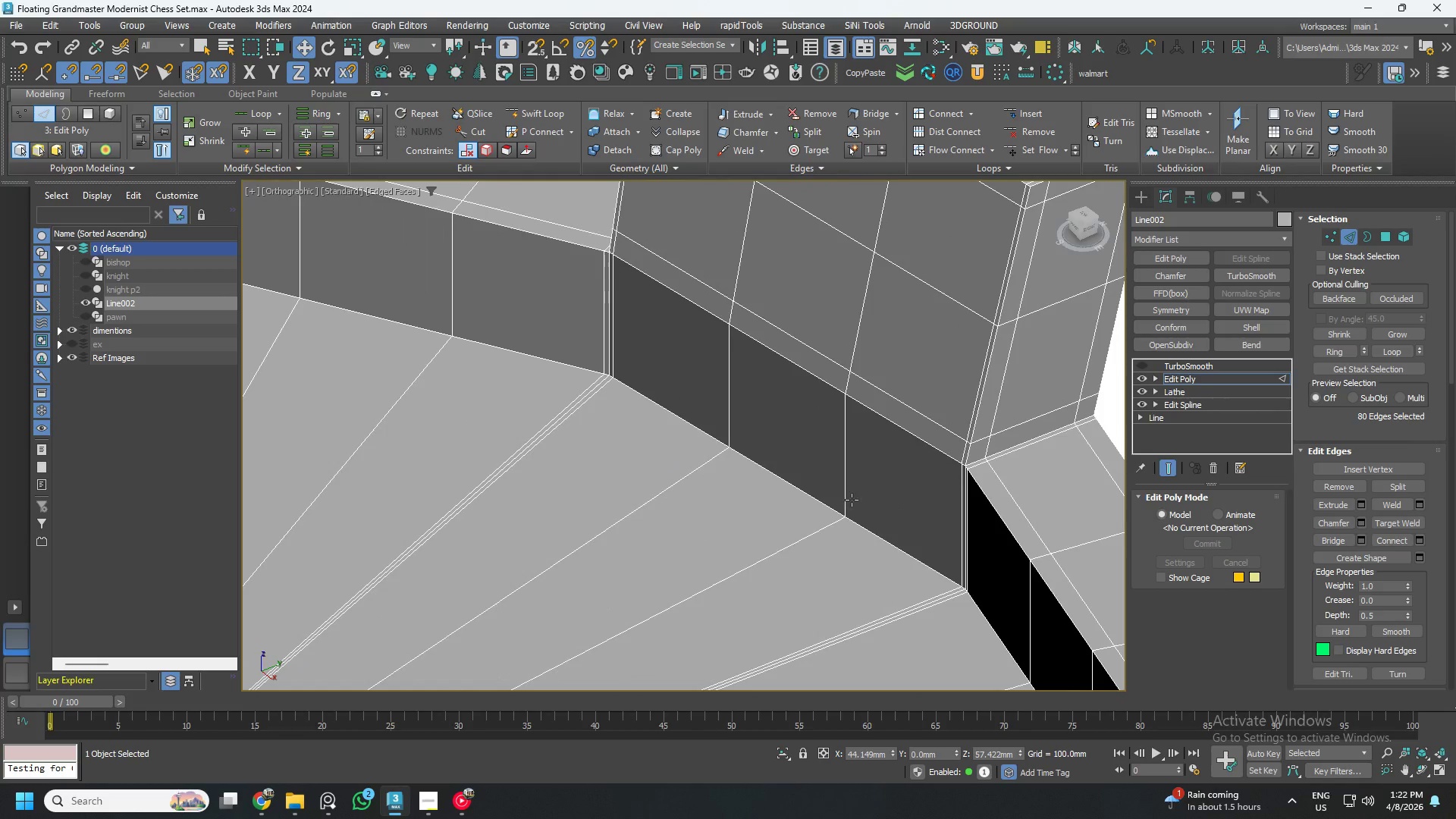 
key(Alt+AltLeft)
 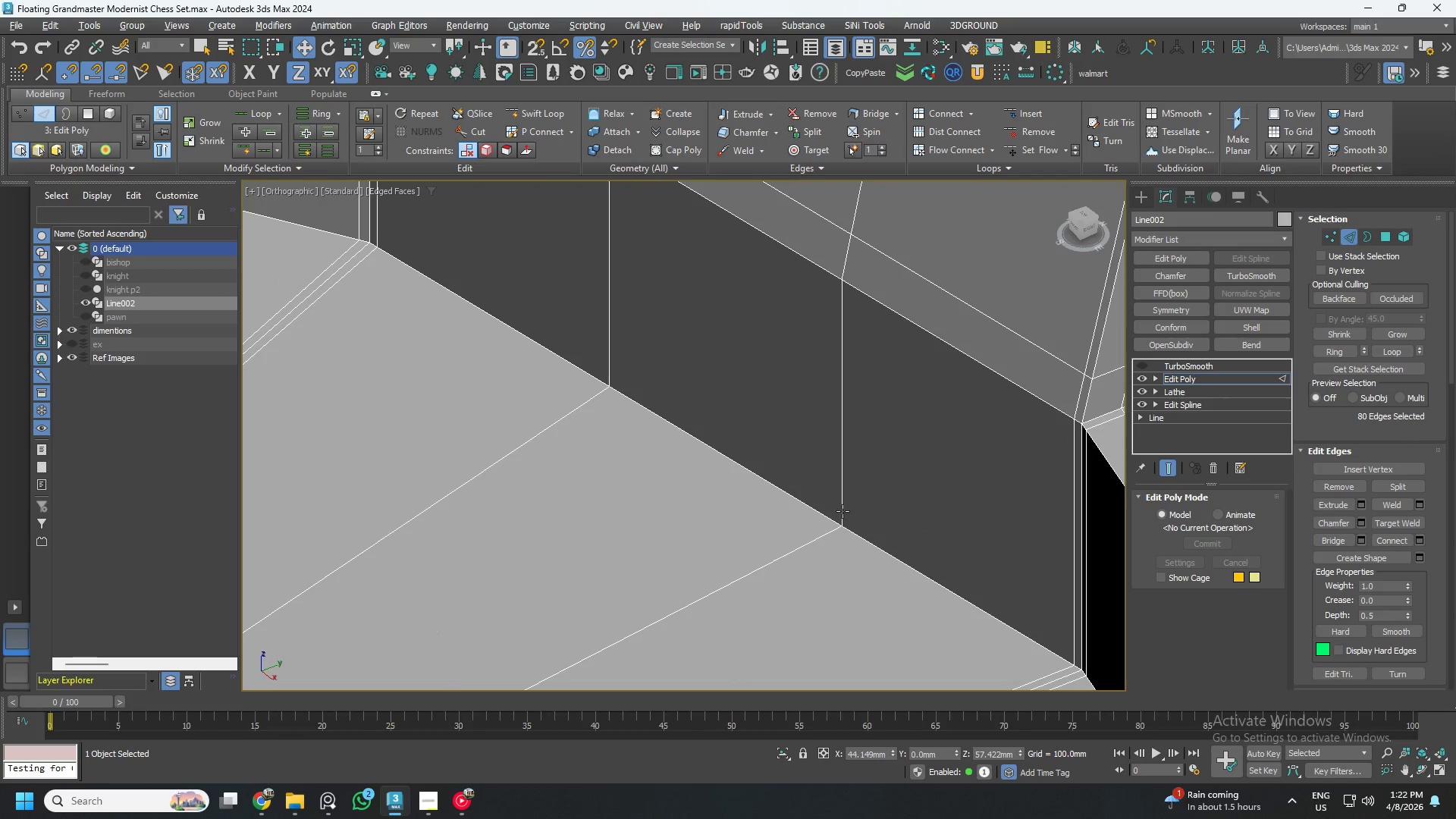 
key(Alt+1)
 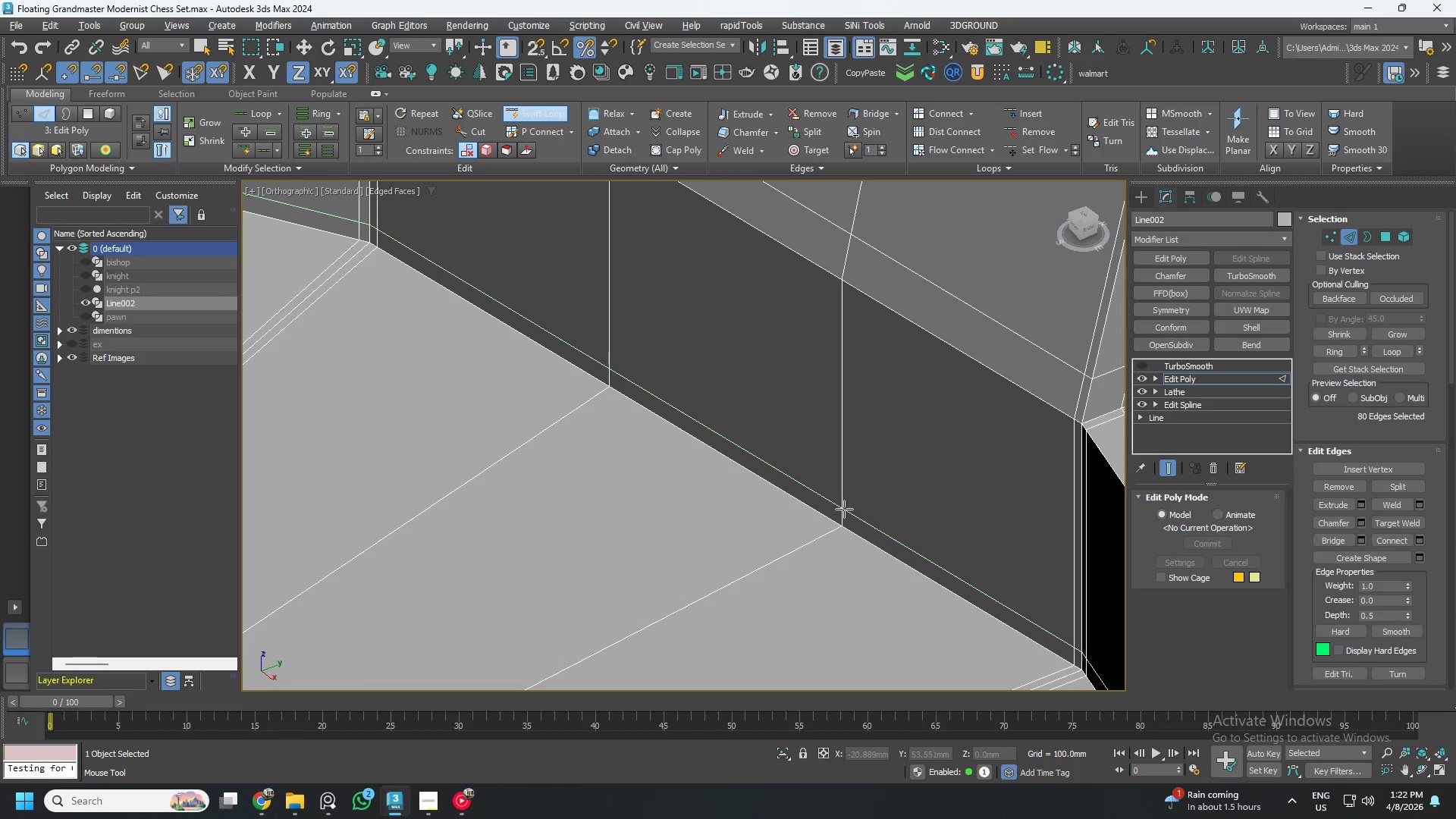 
scroll: coordinate [849, 508], scroll_direction: up, amount: 2.0
 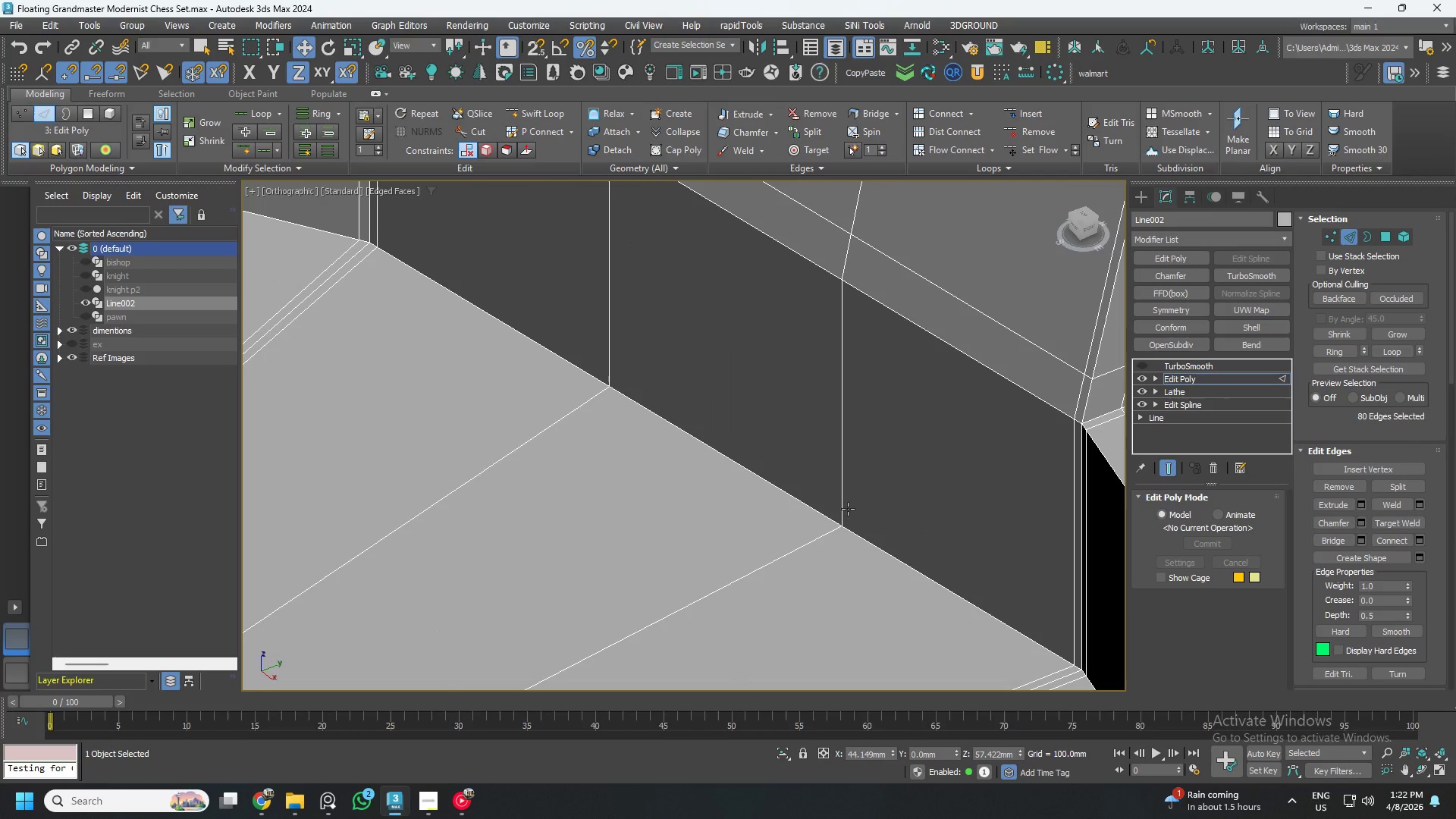 
left_click([844, 509])
 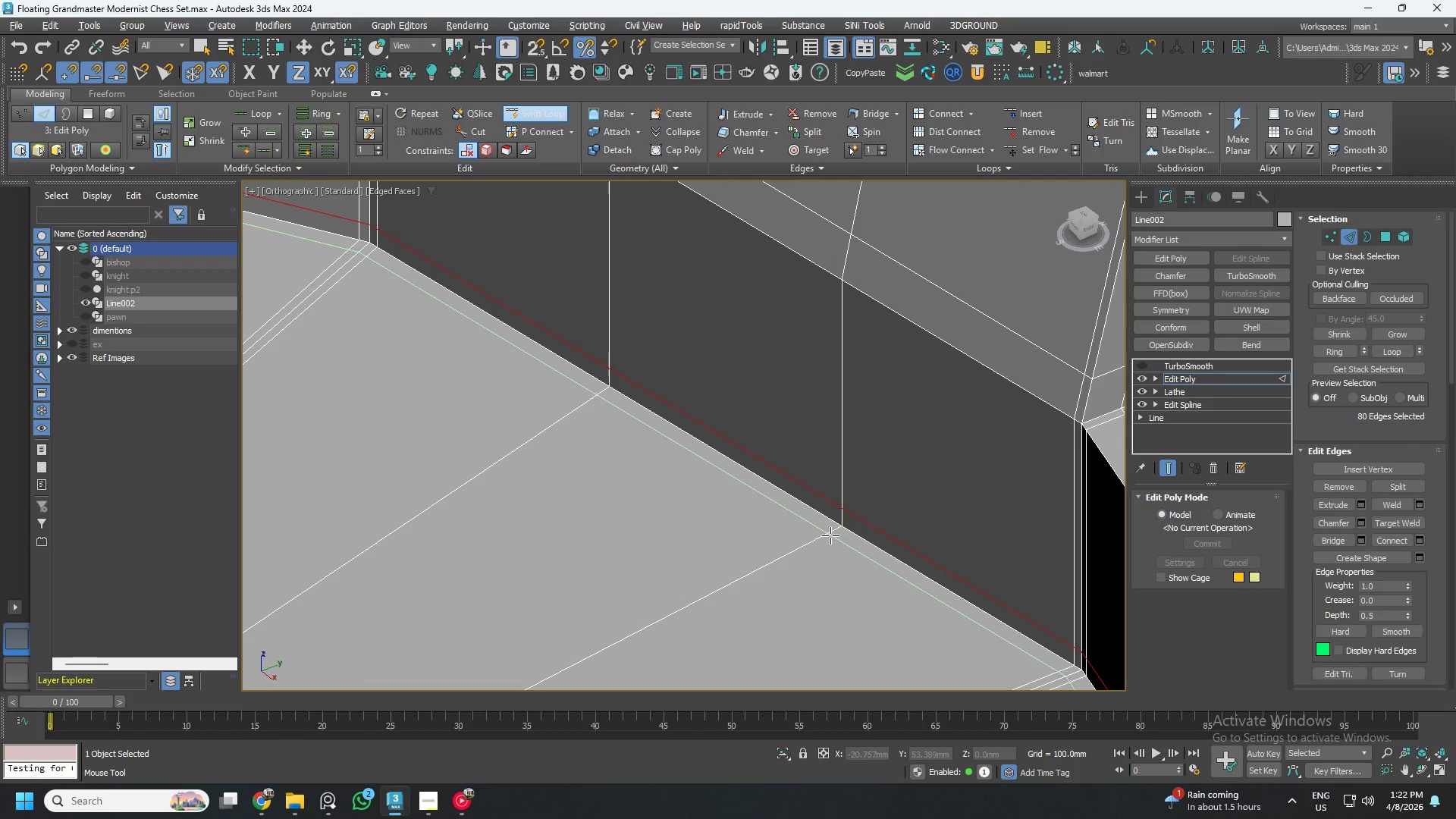 
left_click([828, 538])
 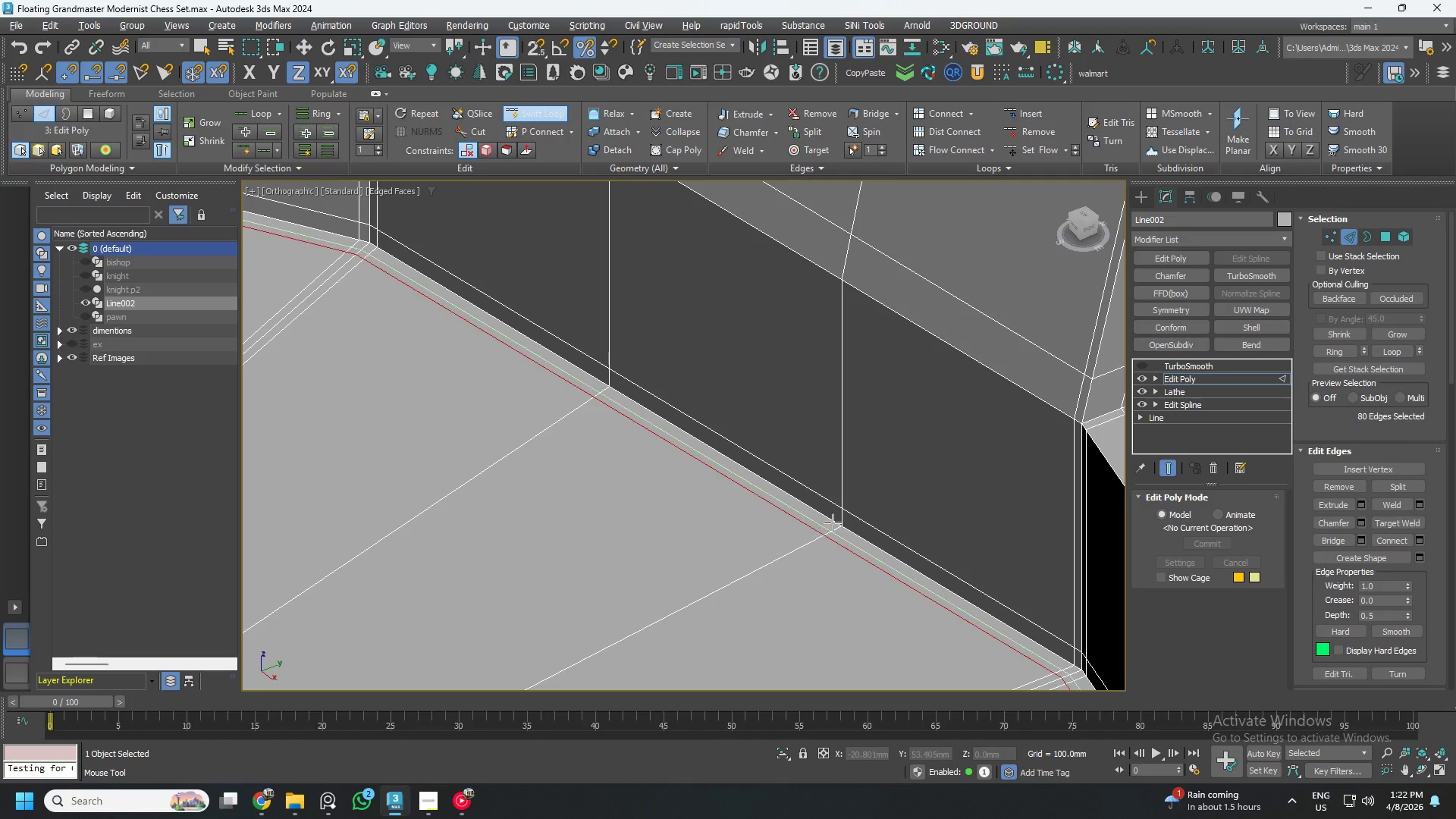 
key(Alt+AltLeft)
 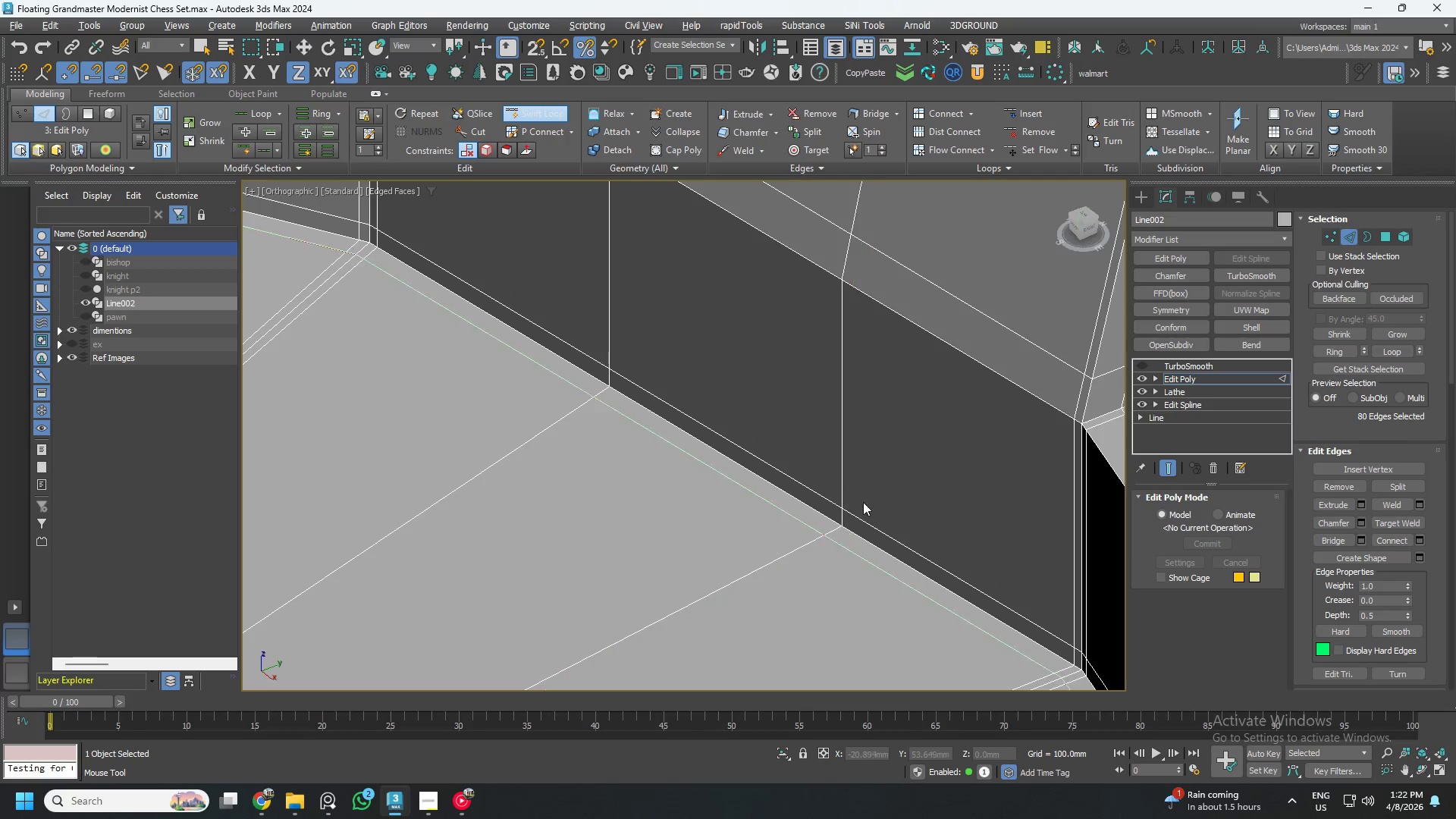 
type(111)
 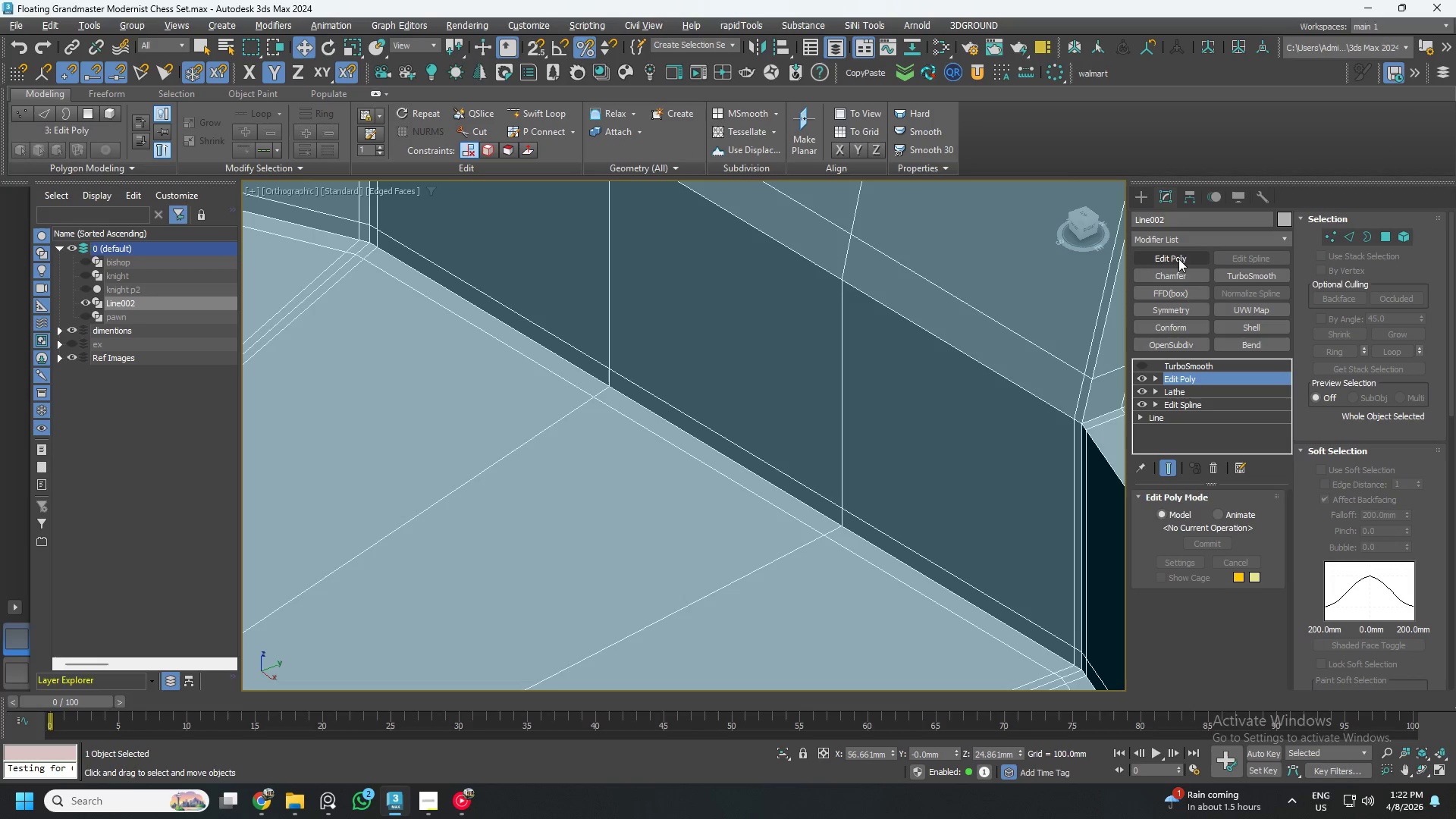 
left_click([1178, 257])
 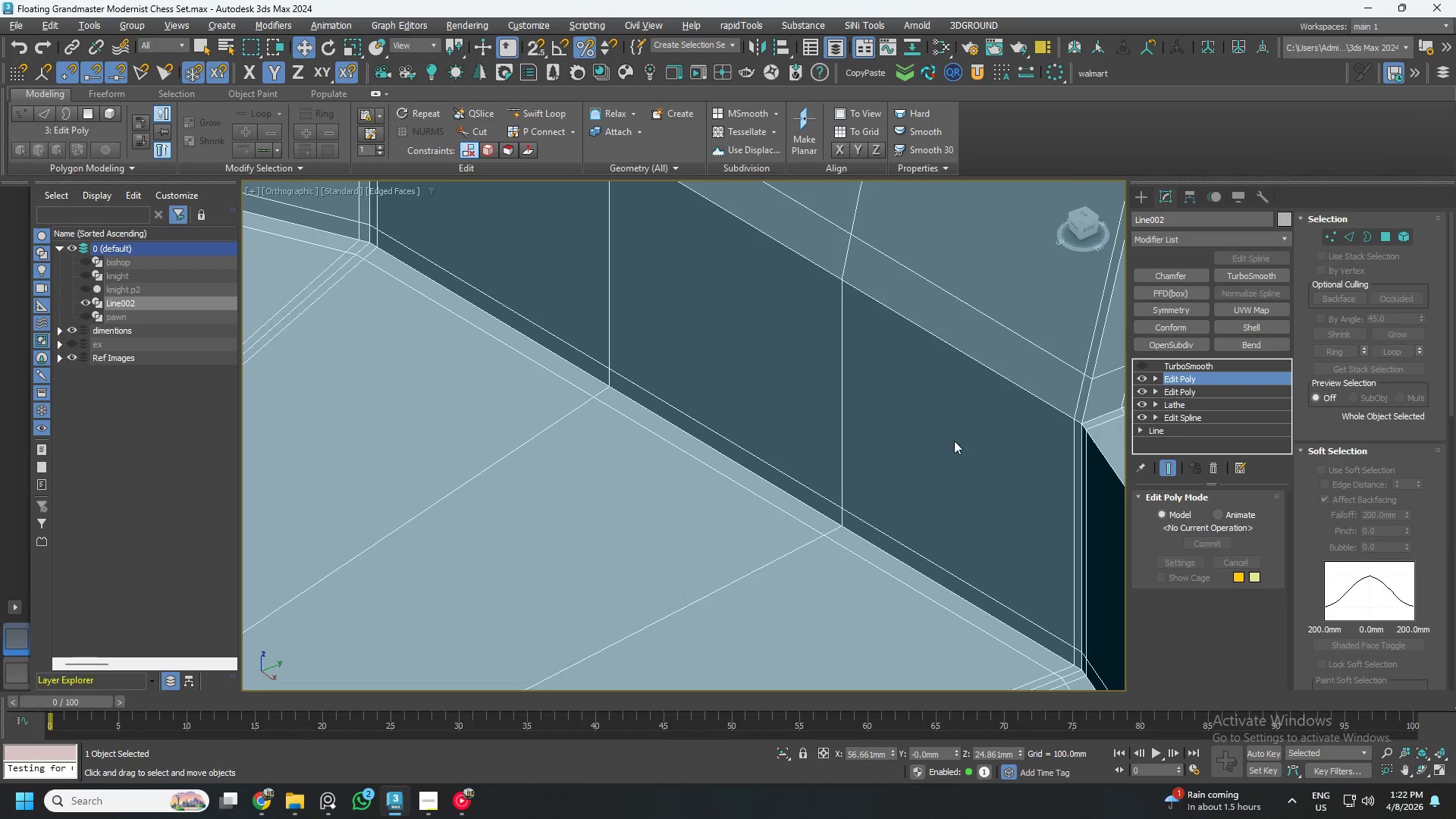 
hold_key(key=AltLeft, duration=0.47)
scroll: coordinate [734, 549], scroll_direction: down, amount: 9.0
 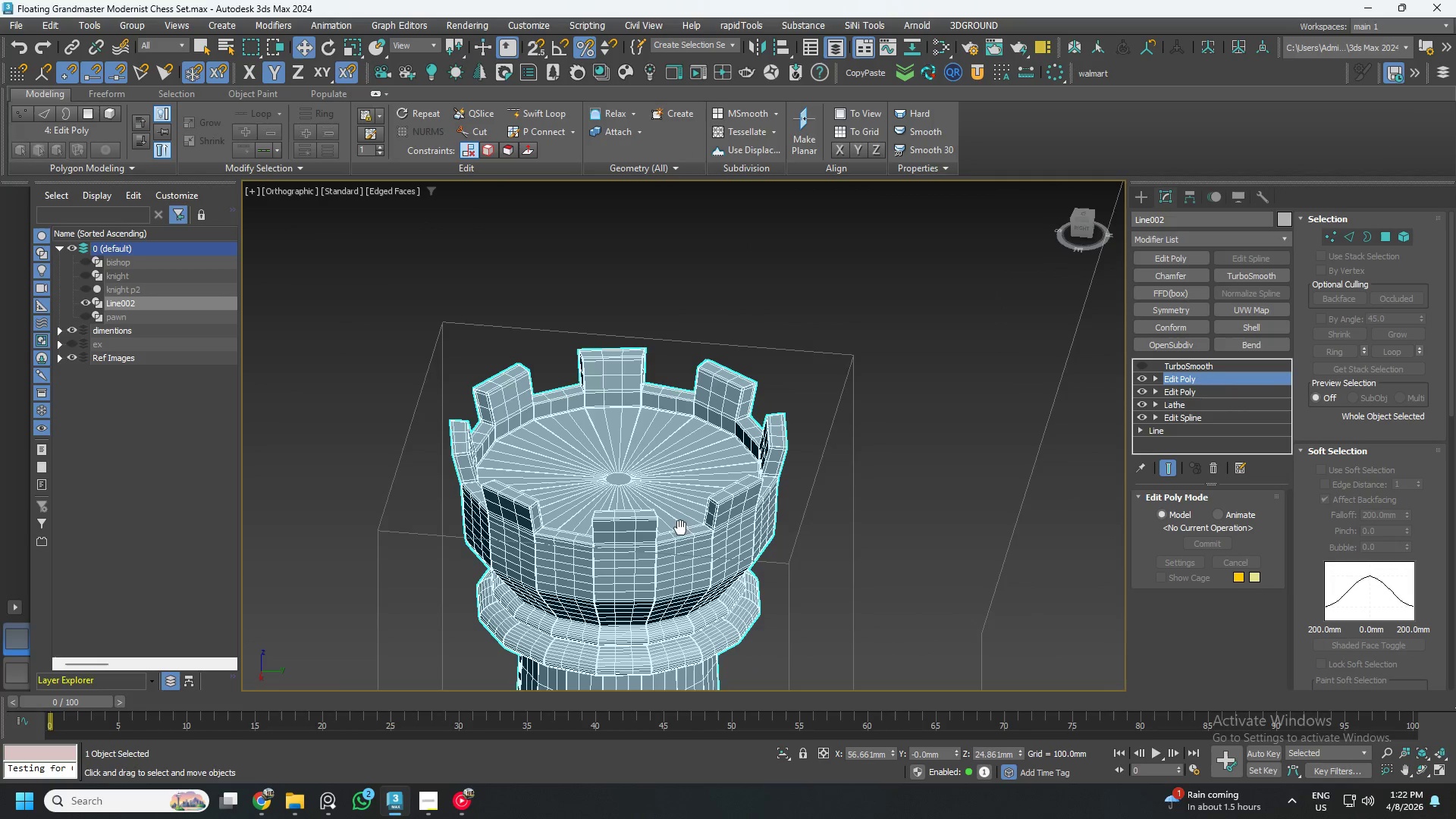 
scroll: coordinate [528, 477], scroll_direction: up, amount: 12.0
 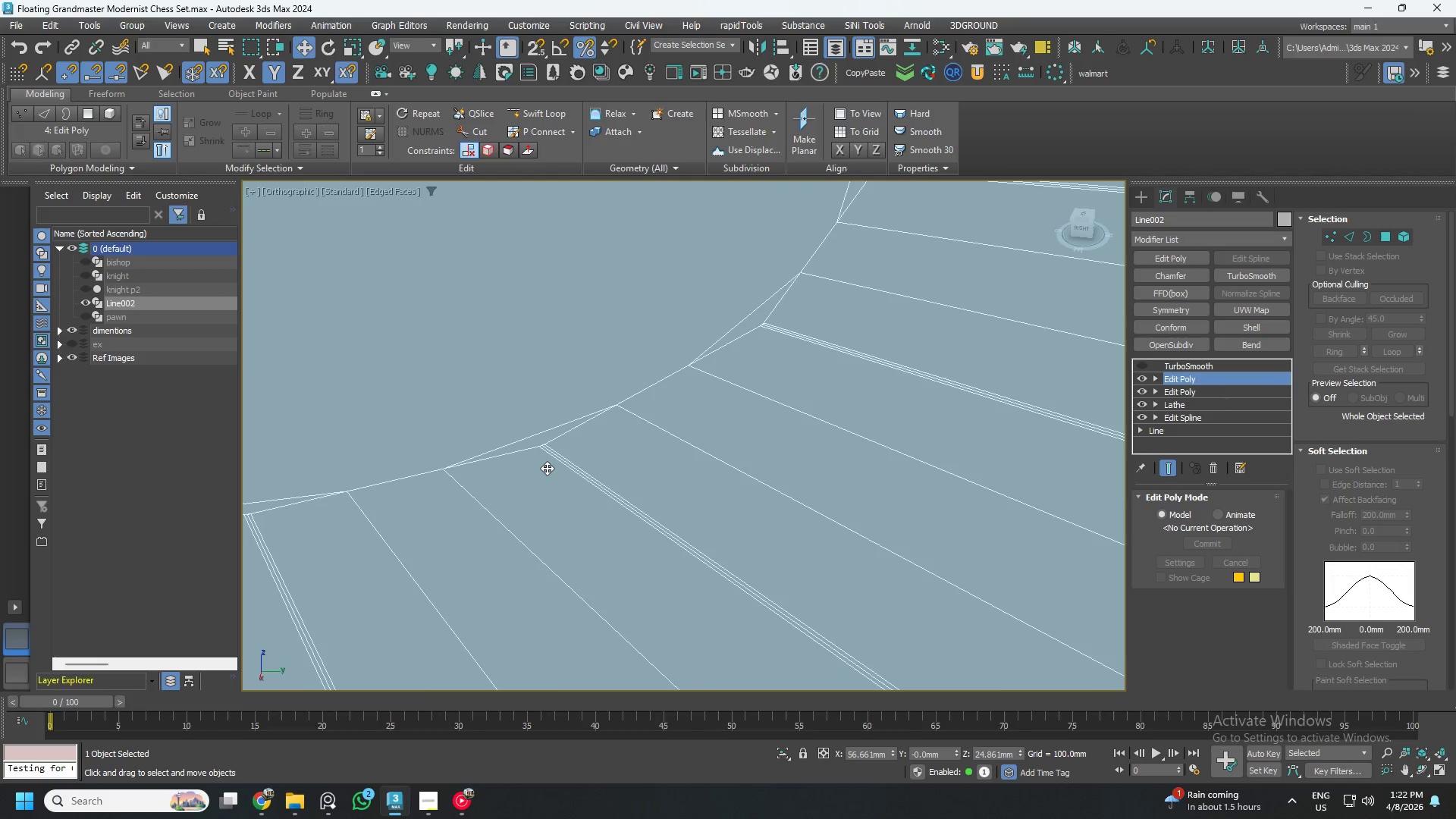 
scroll: coordinate [555, 465], scroll_direction: down, amount: 10.0
 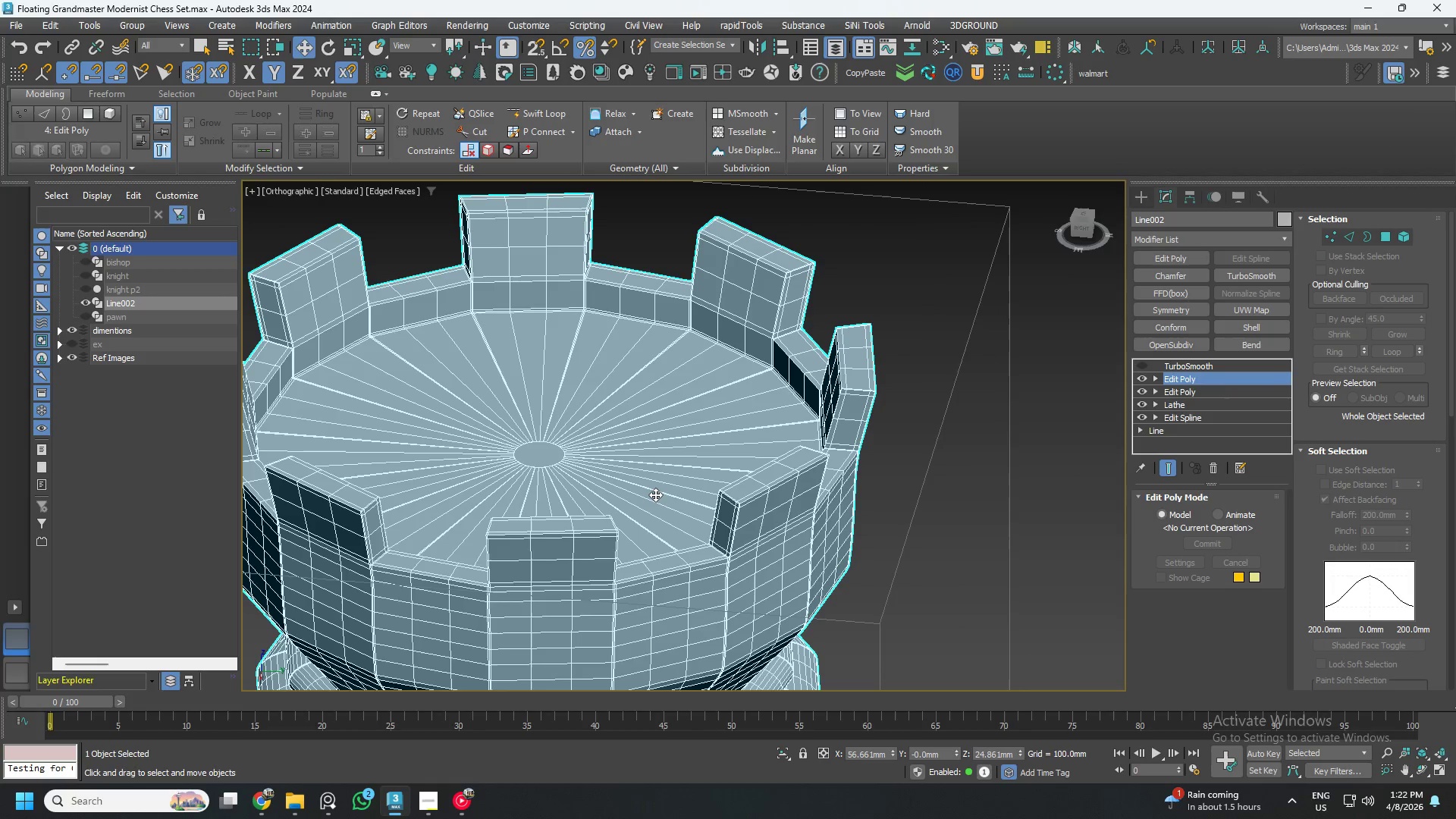 
hold_key(key=AltLeft, duration=0.58)
 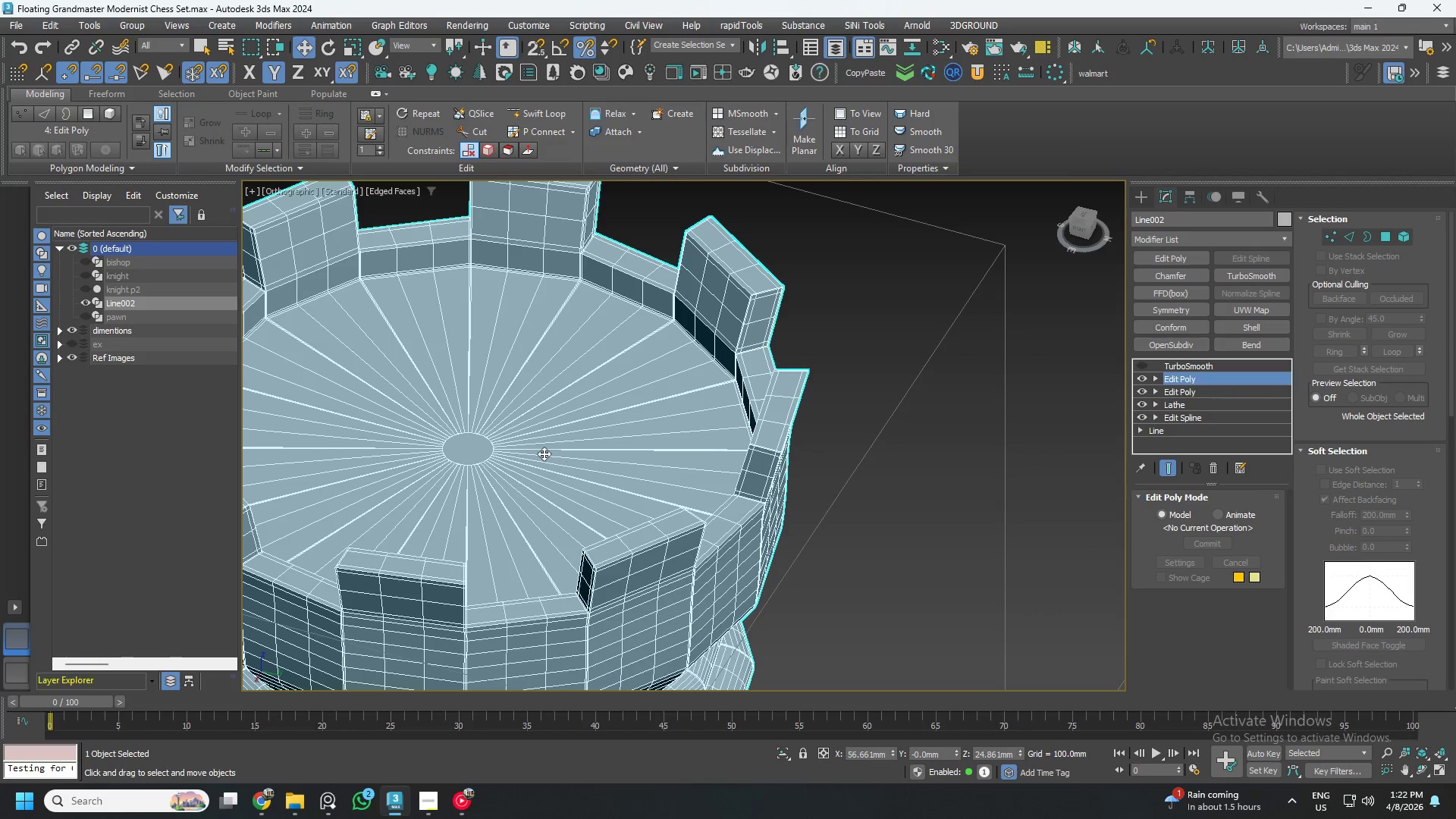 
hold_key(key=AltLeft, duration=0.52)
 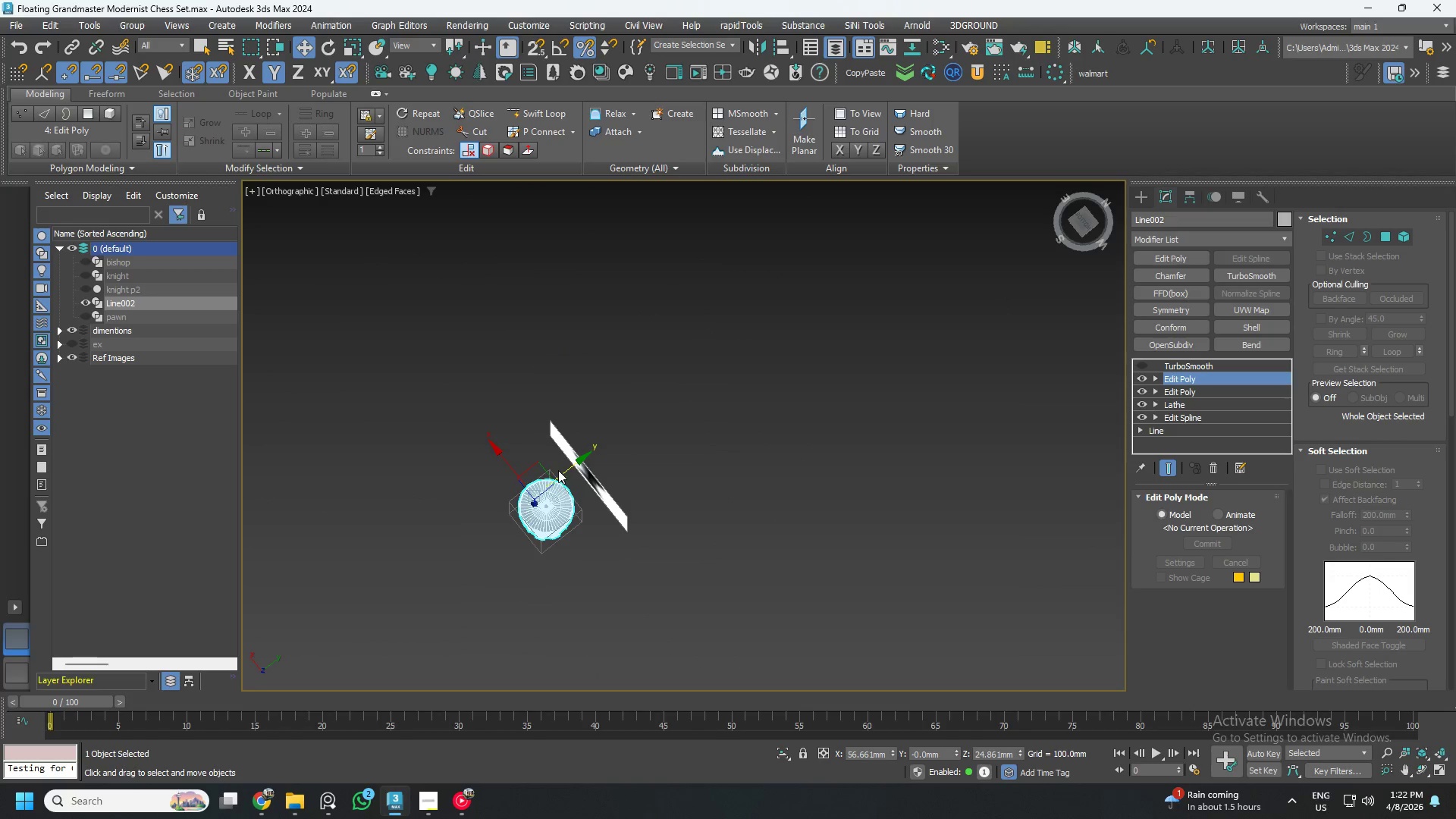 
scroll: coordinate [553, 493], scroll_direction: down, amount: 8.0
 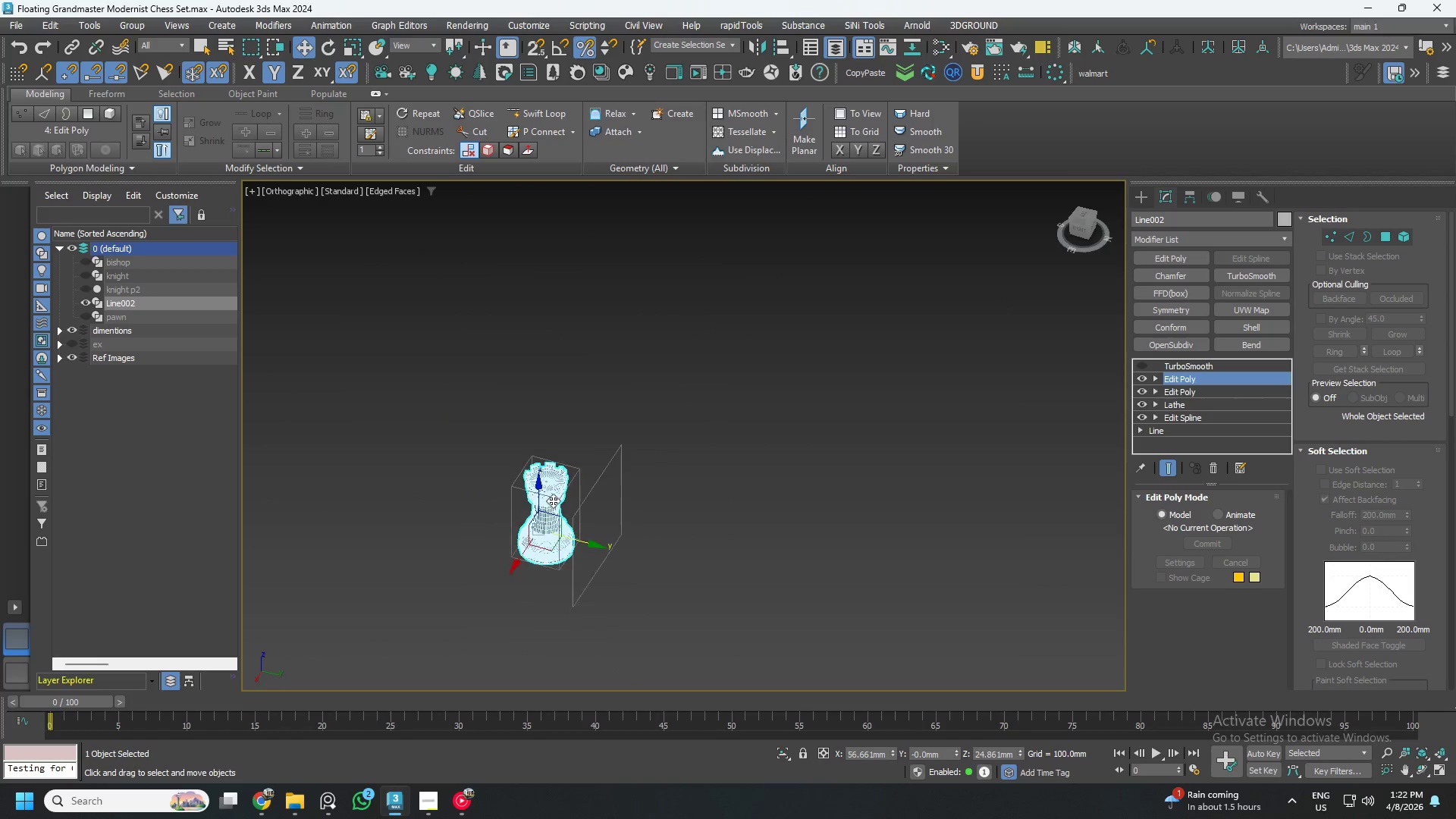 
scroll: coordinate [457, 443], scroll_direction: up, amount: 11.0
 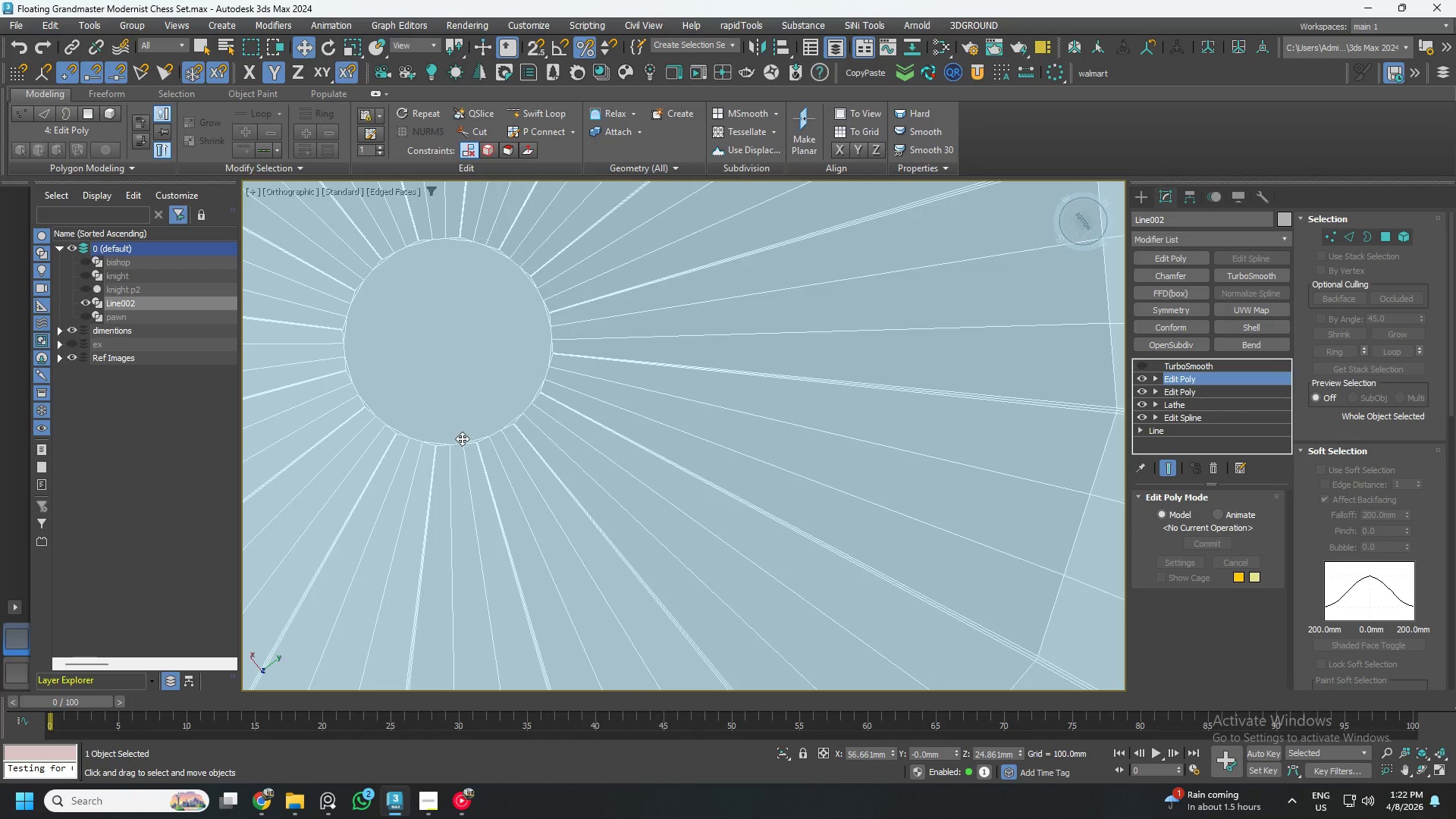 
scroll: coordinate [466, 435], scroll_direction: down, amount: 4.0
 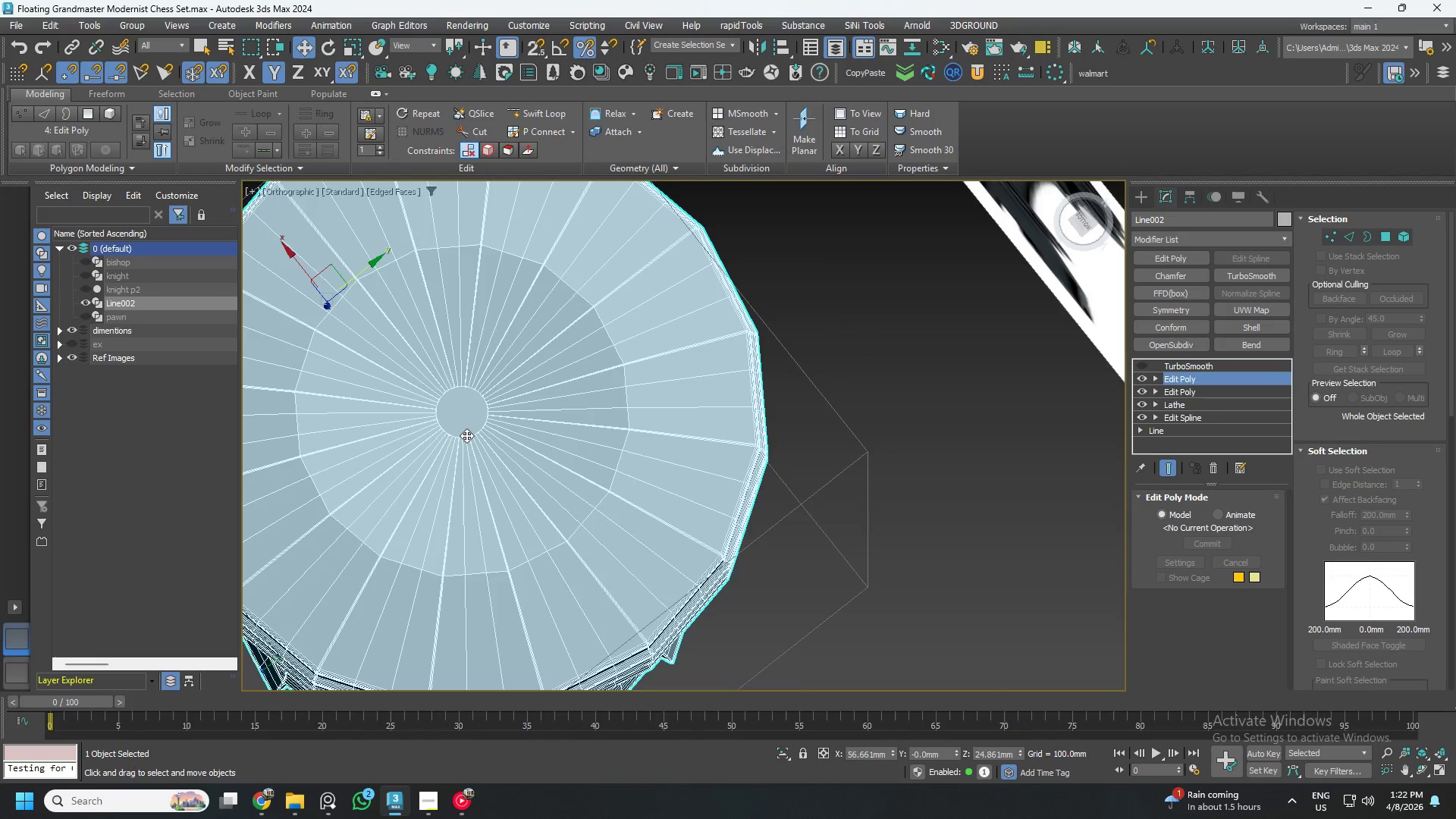 
key(4)
 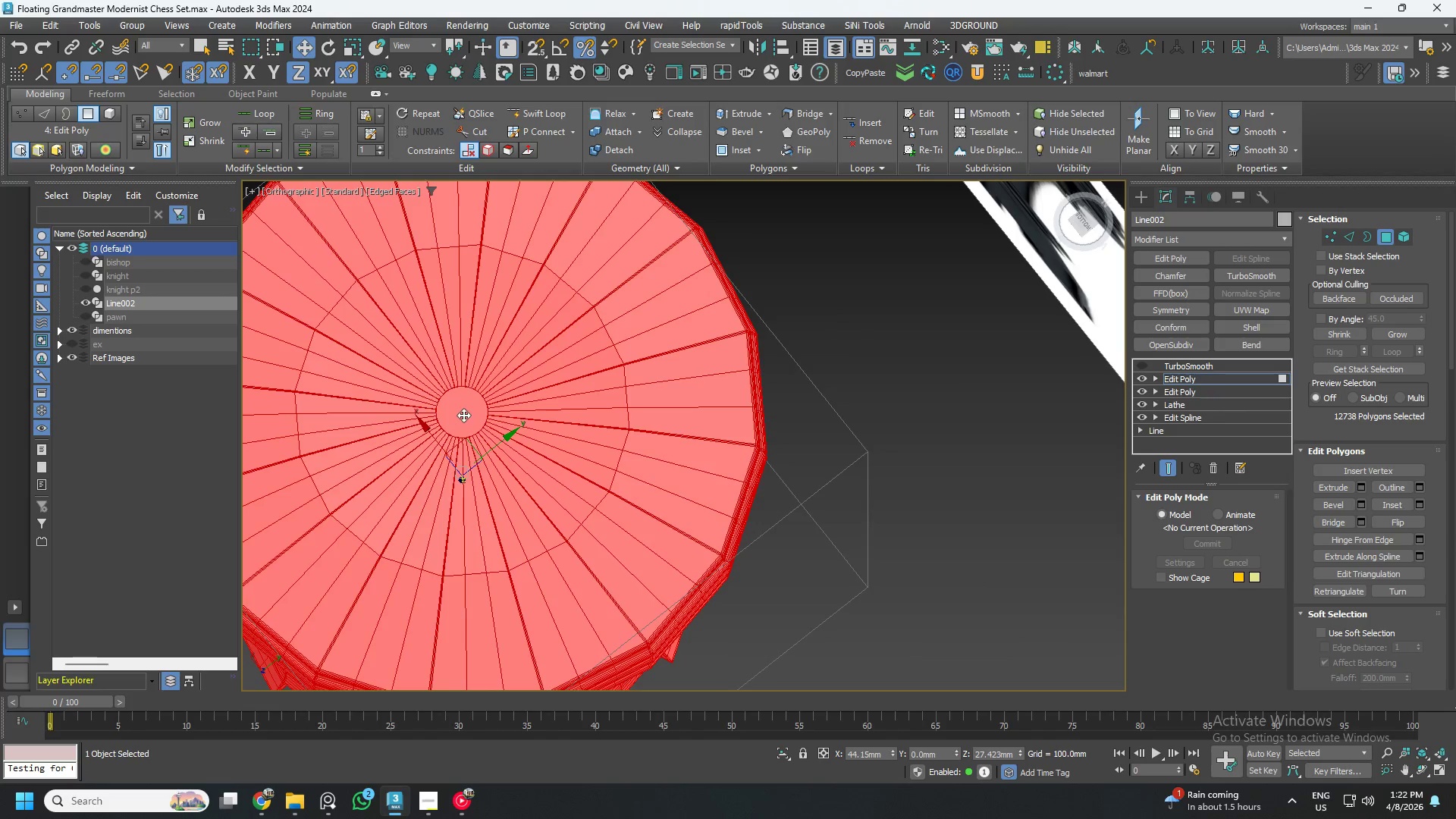 
left_click([463, 415])
 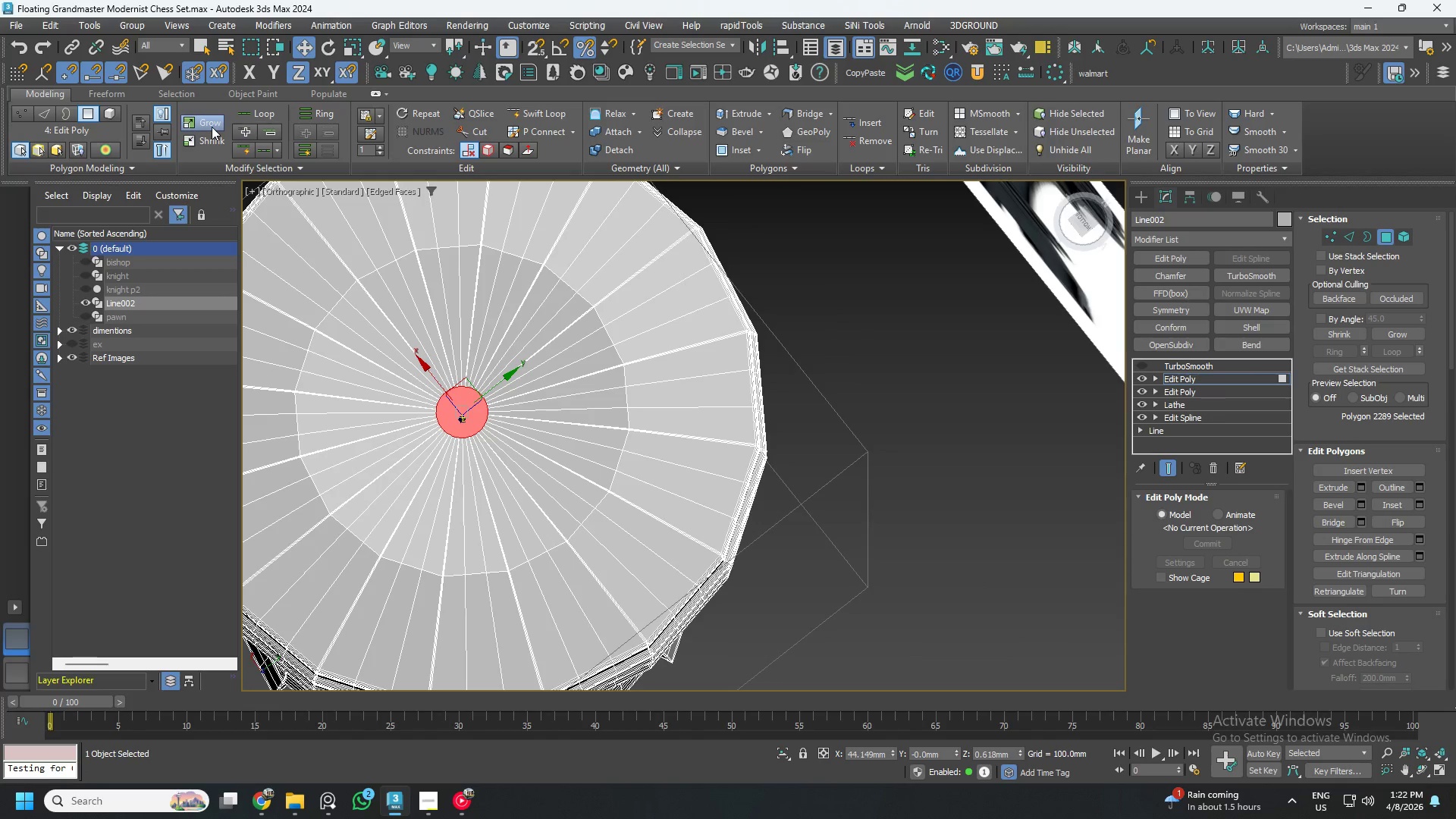 
double_click([212, 127])
 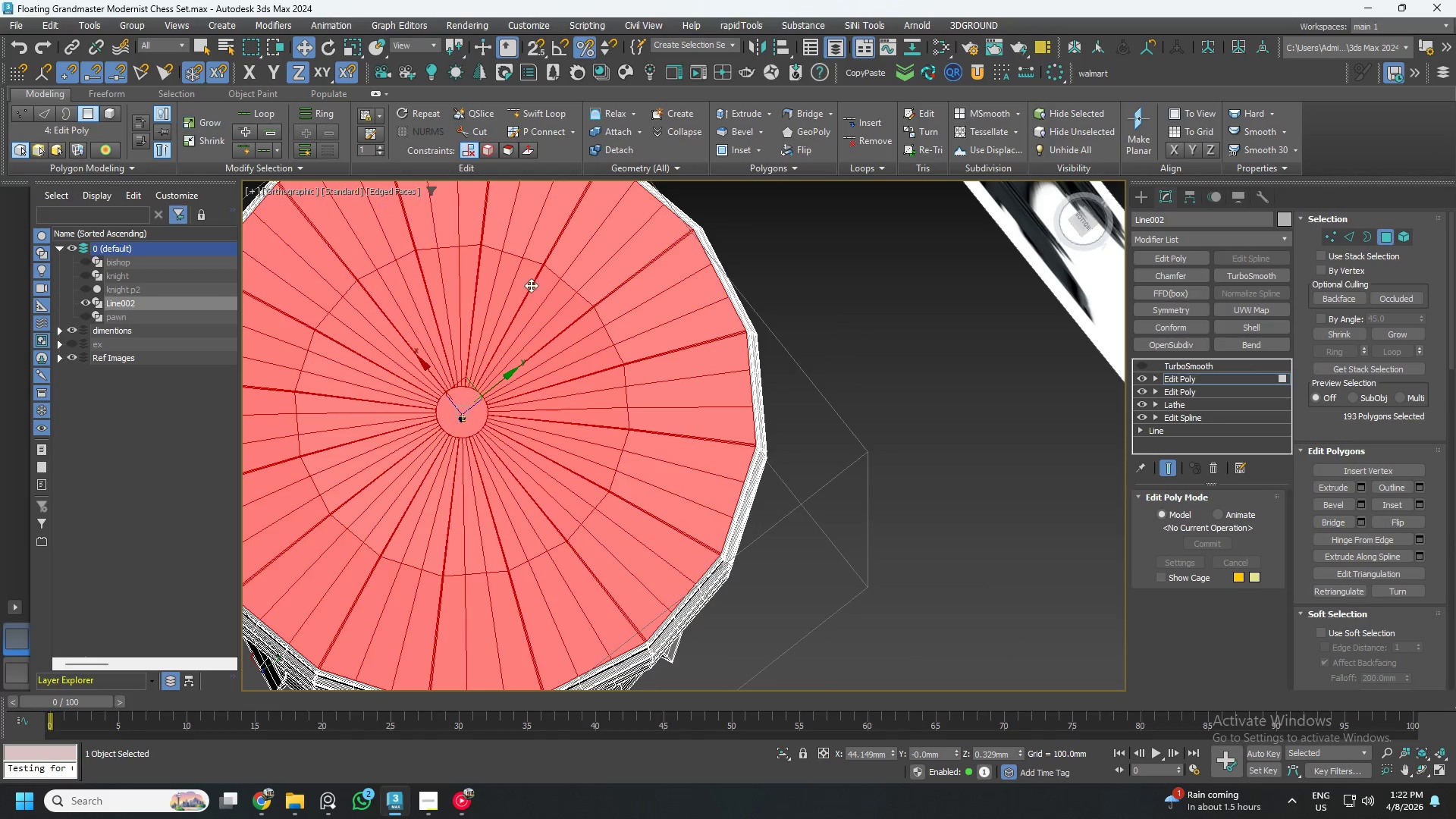 
hold_key(key=AltLeft, duration=0.7)
 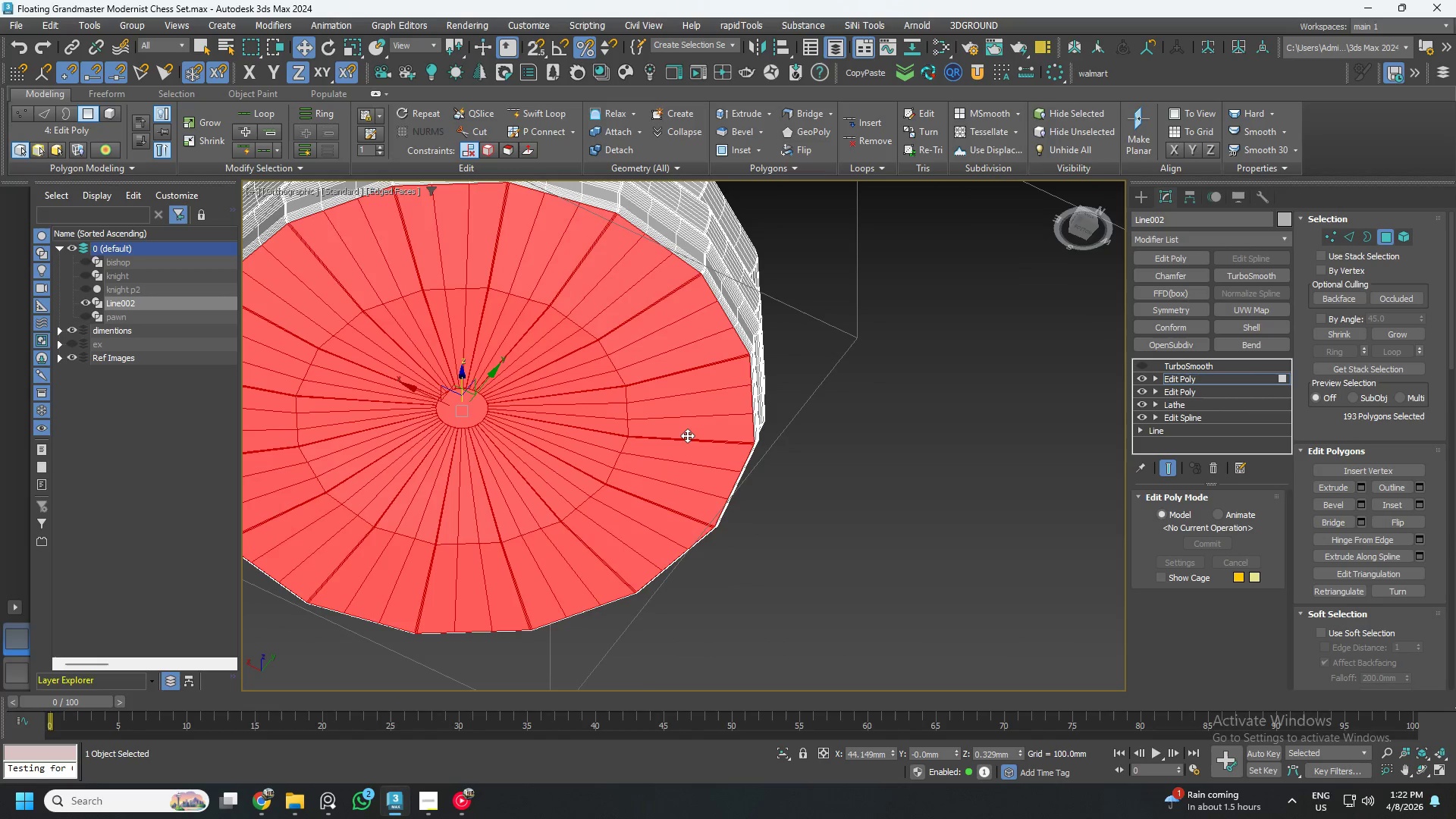 
hold_key(key=AltLeft, duration=2.02)
 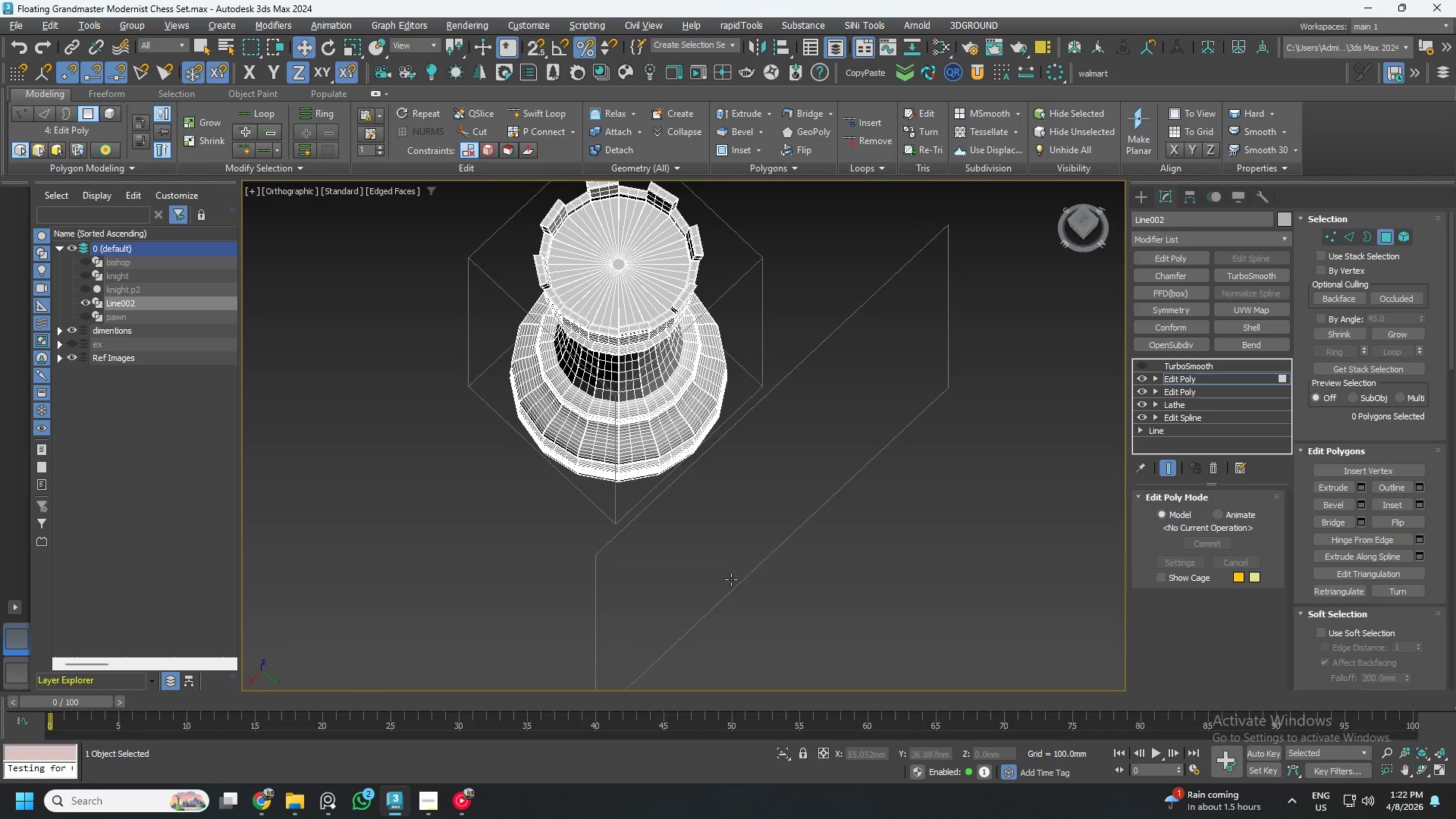 
key(Delete)
 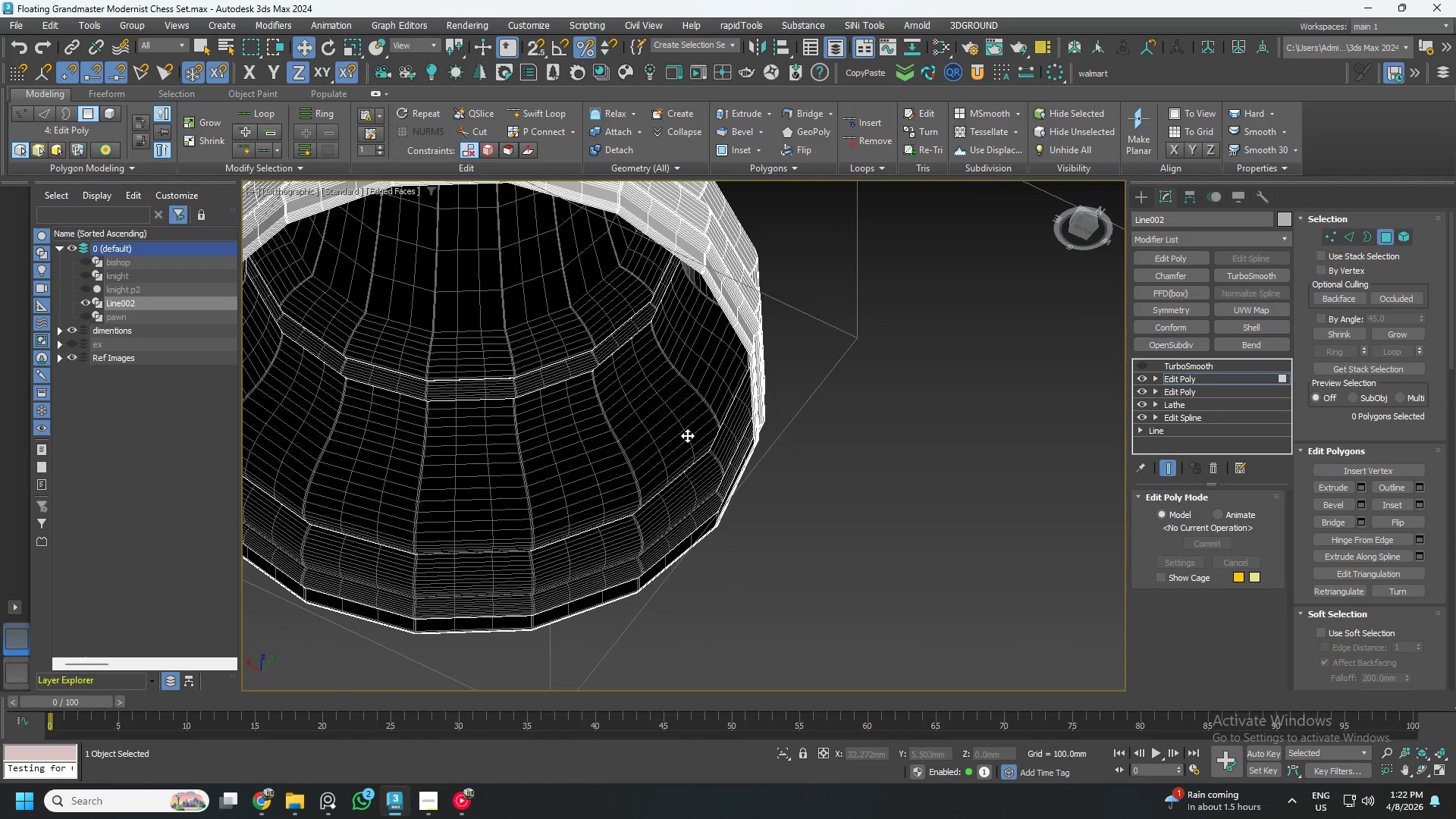 
hold_key(key=AltLeft, duration=0.62)
 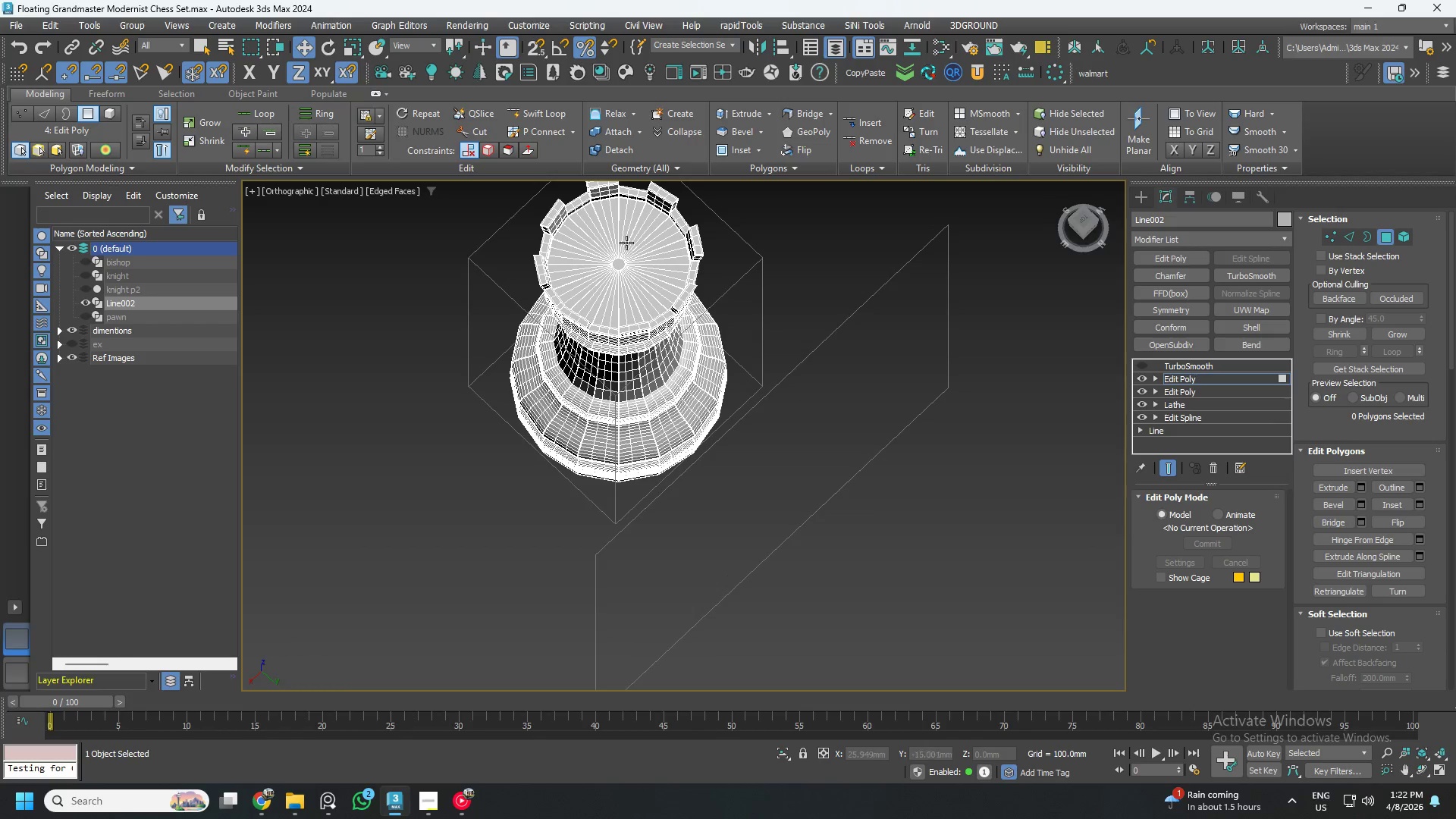 
scroll: coordinate [706, 456], scroll_direction: down, amount: 3.0
 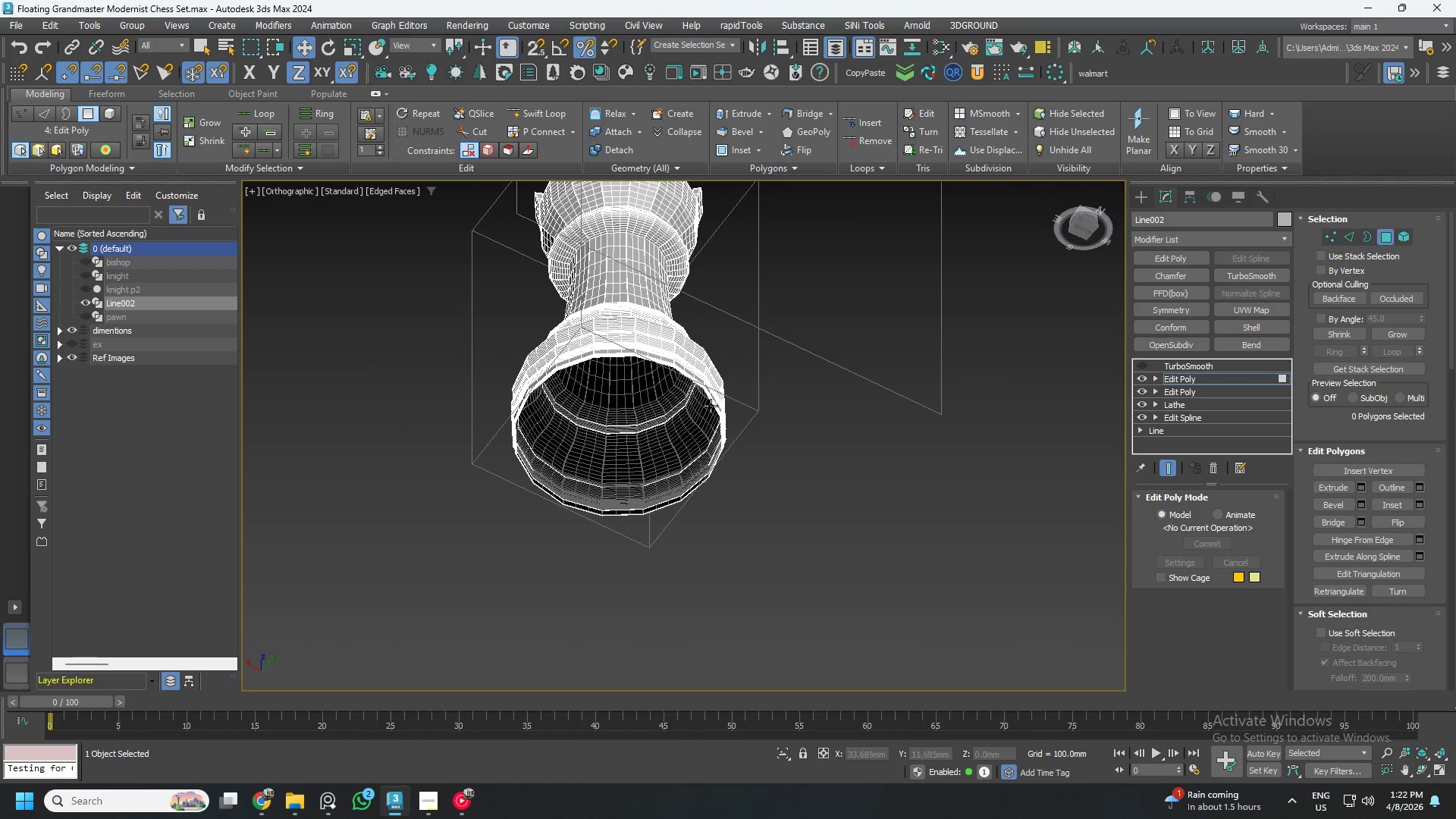 
scroll: coordinate [598, 262], scroll_direction: up, amount: 5.0
 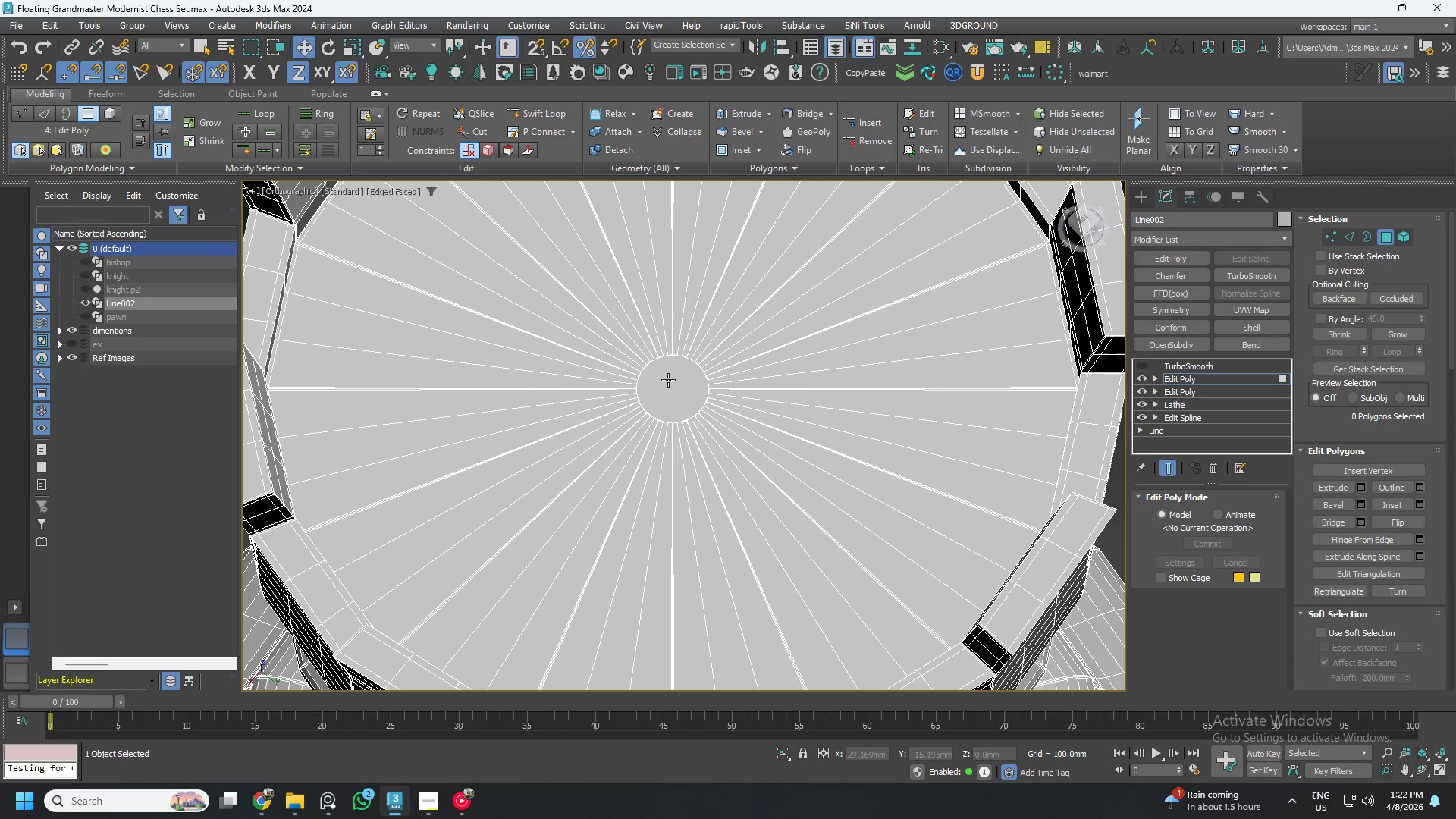 
left_click([668, 380])
 